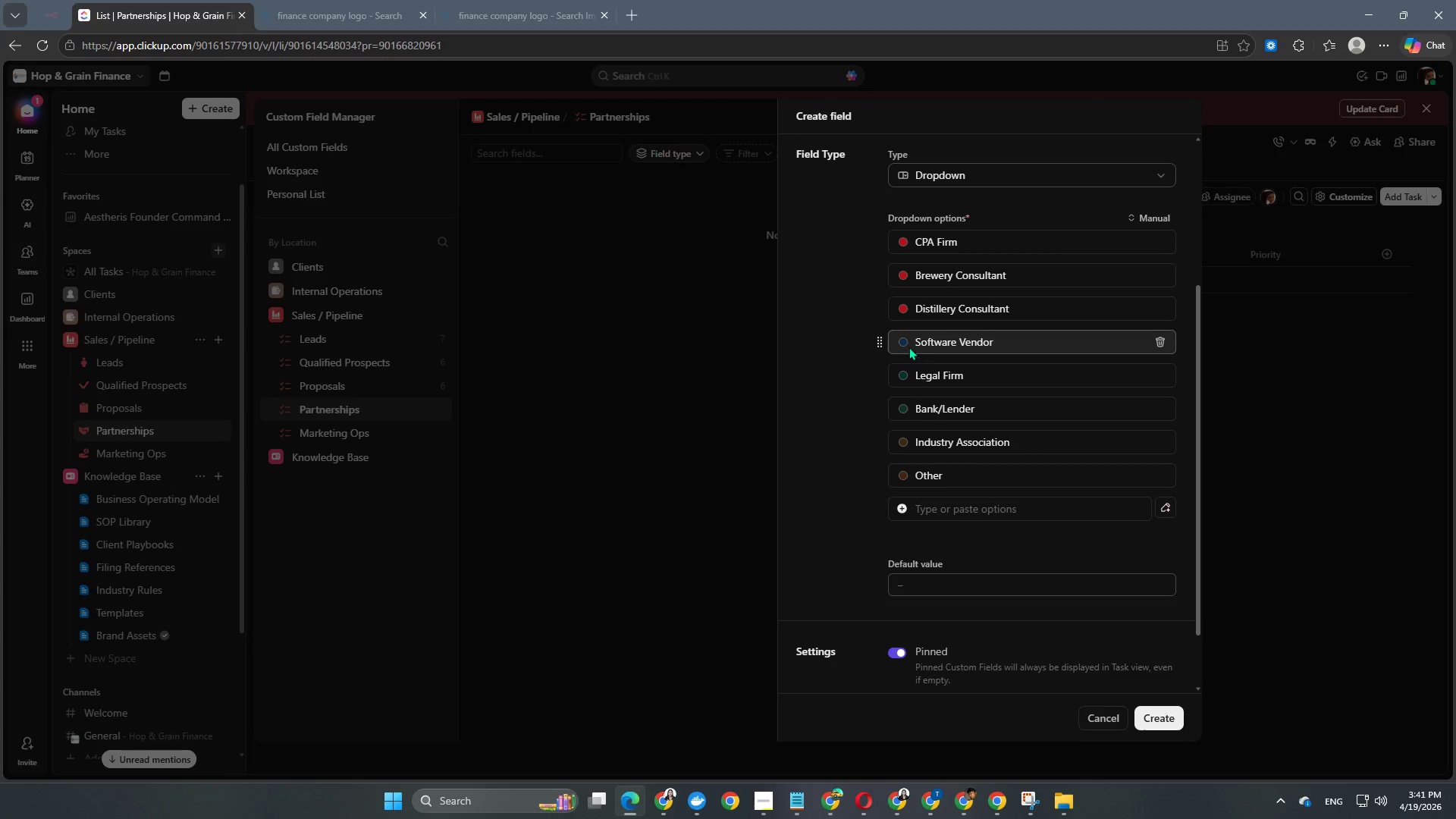 
left_click([902, 344])
 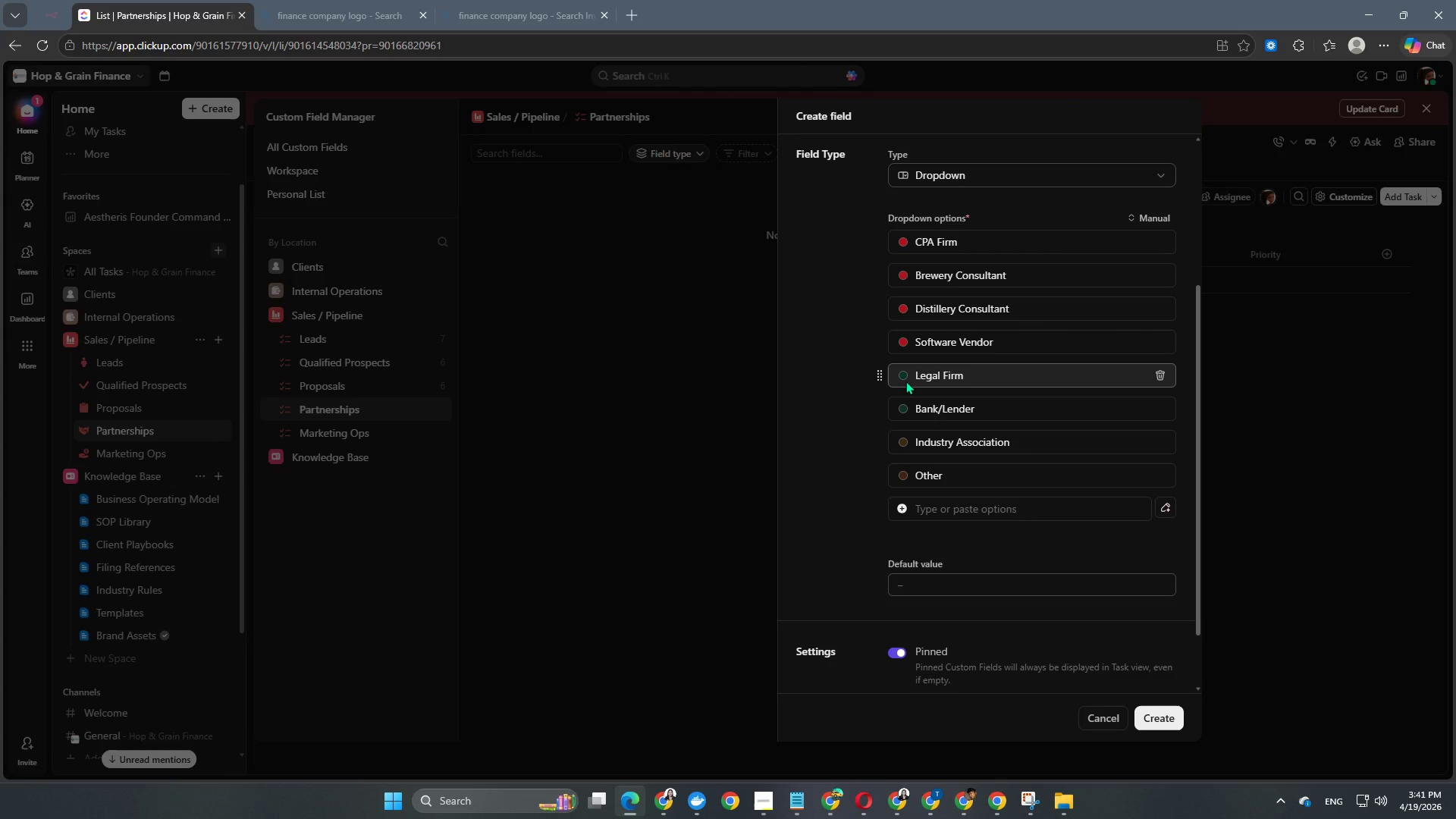 
left_click([901, 379])
 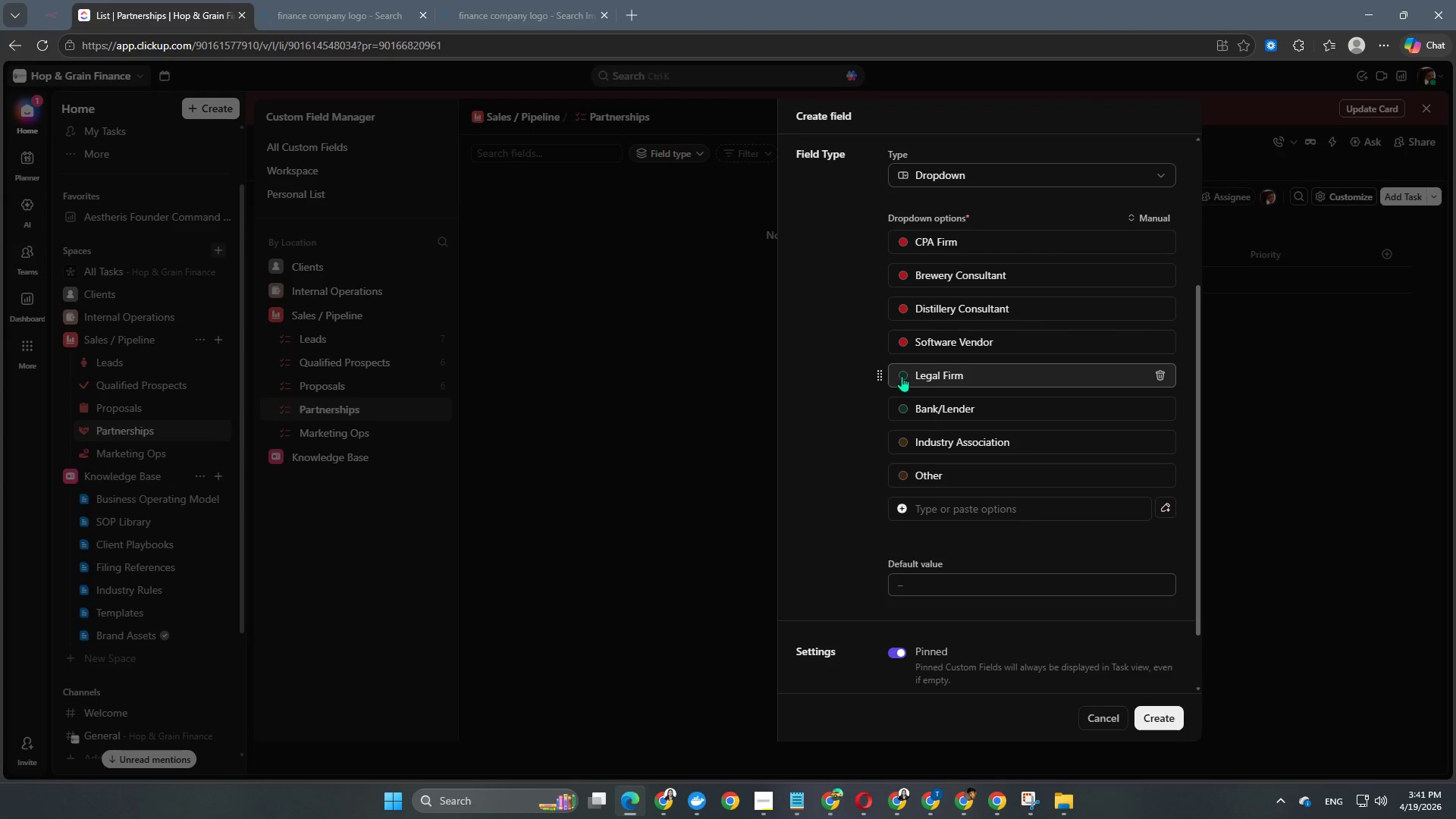 
left_click([902, 376])
 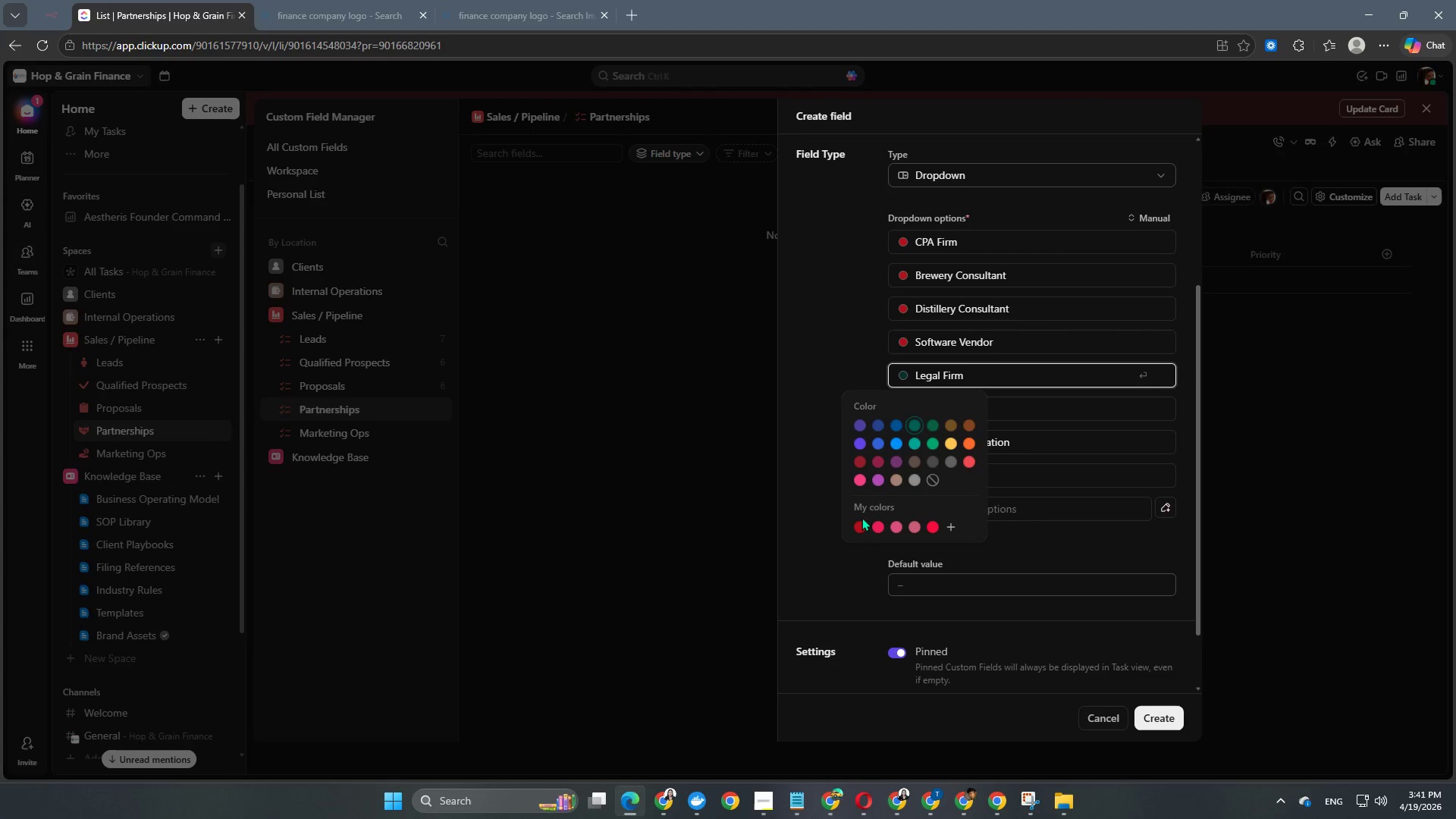 
left_click([857, 529])
 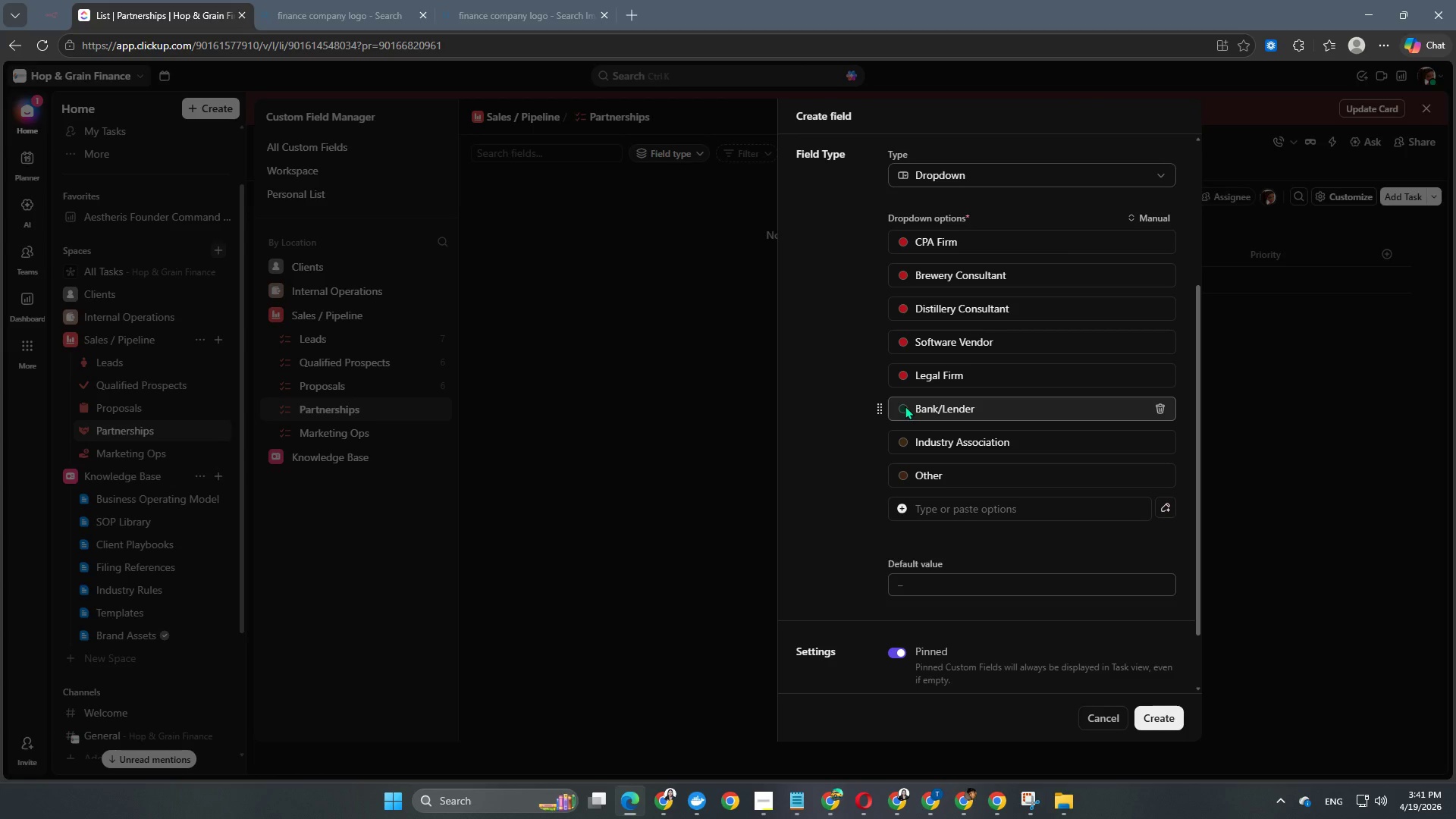 
double_click([904, 408])
 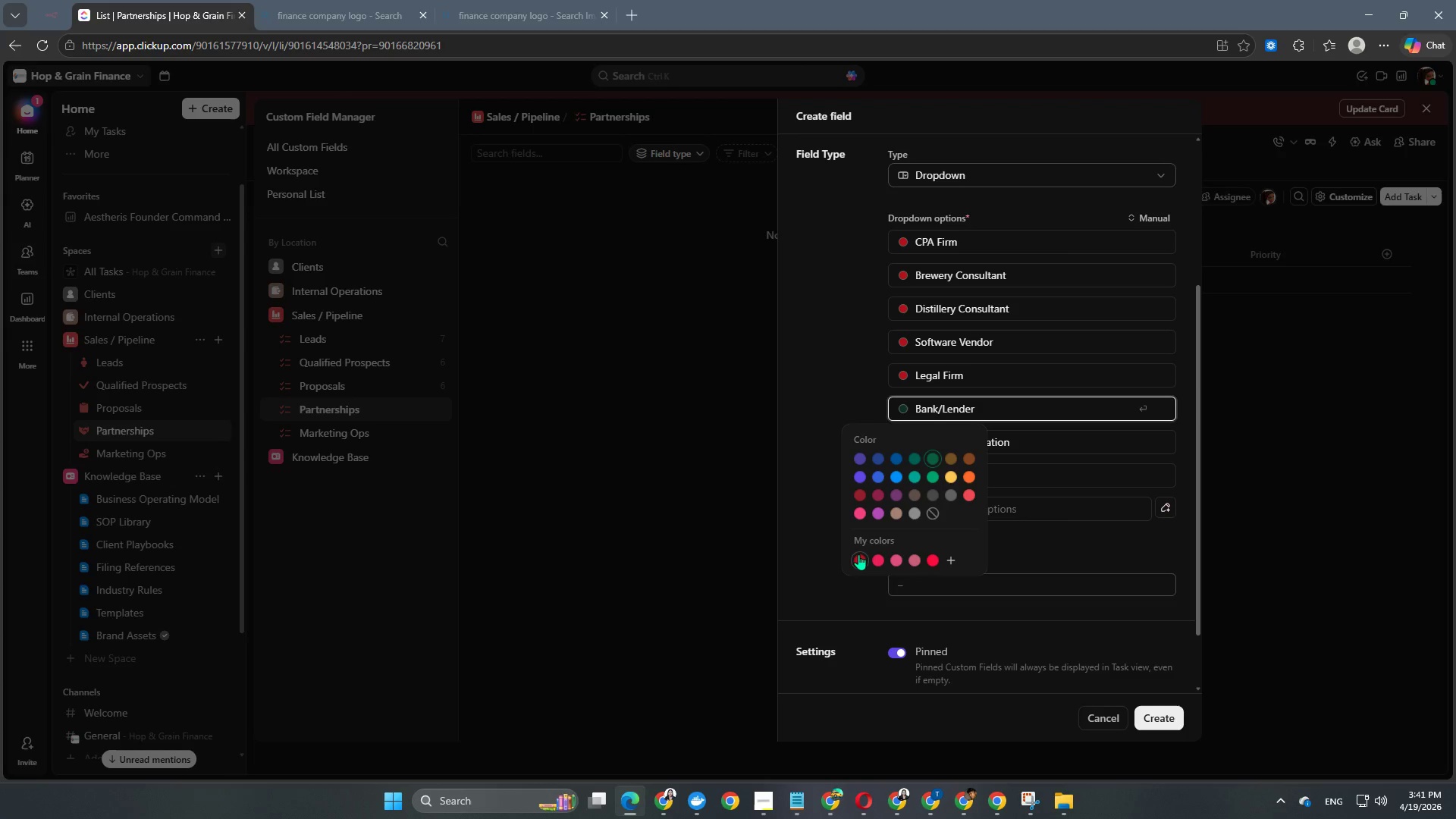 
left_click([858, 558])
 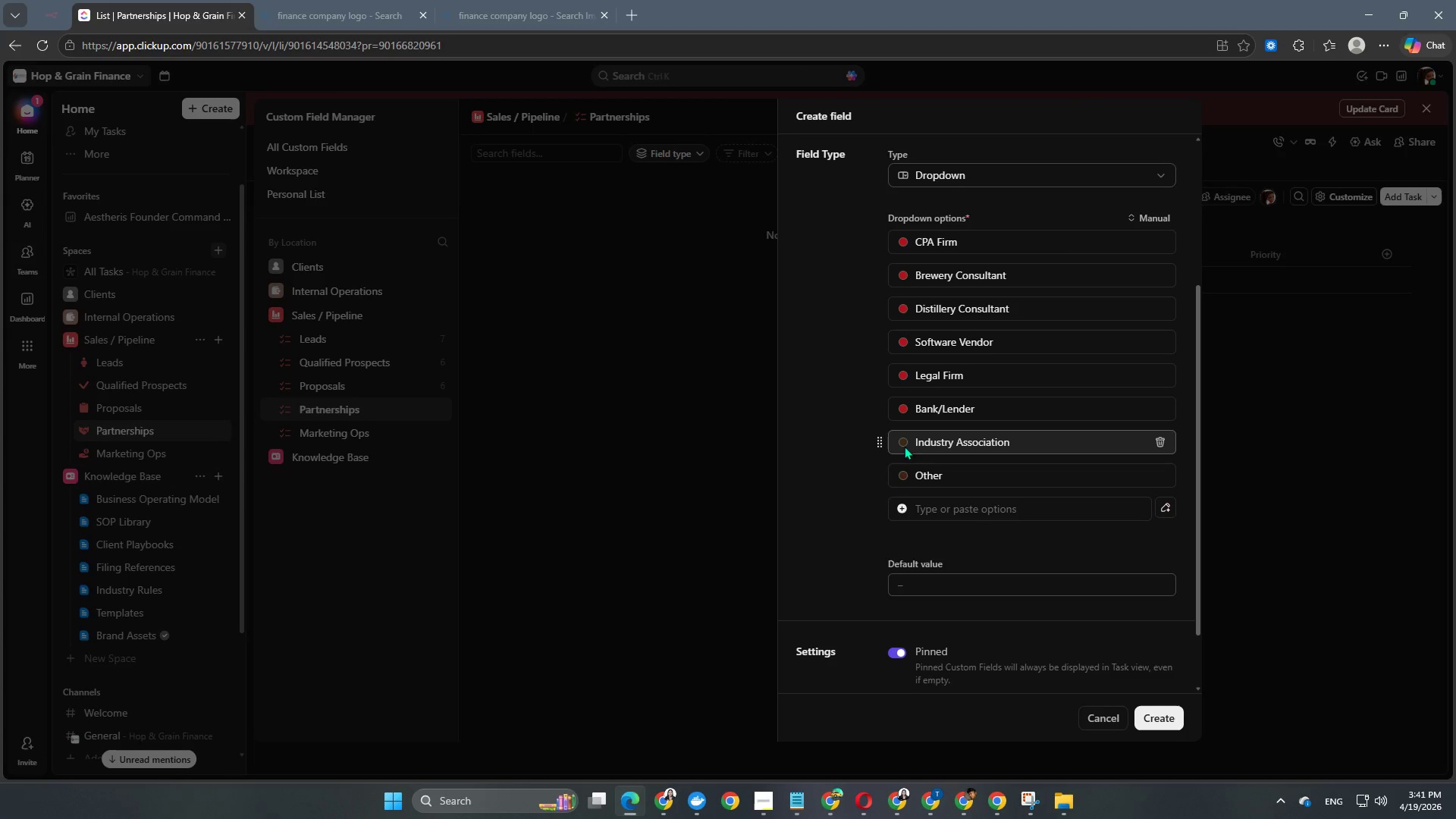 
double_click([904, 441])
 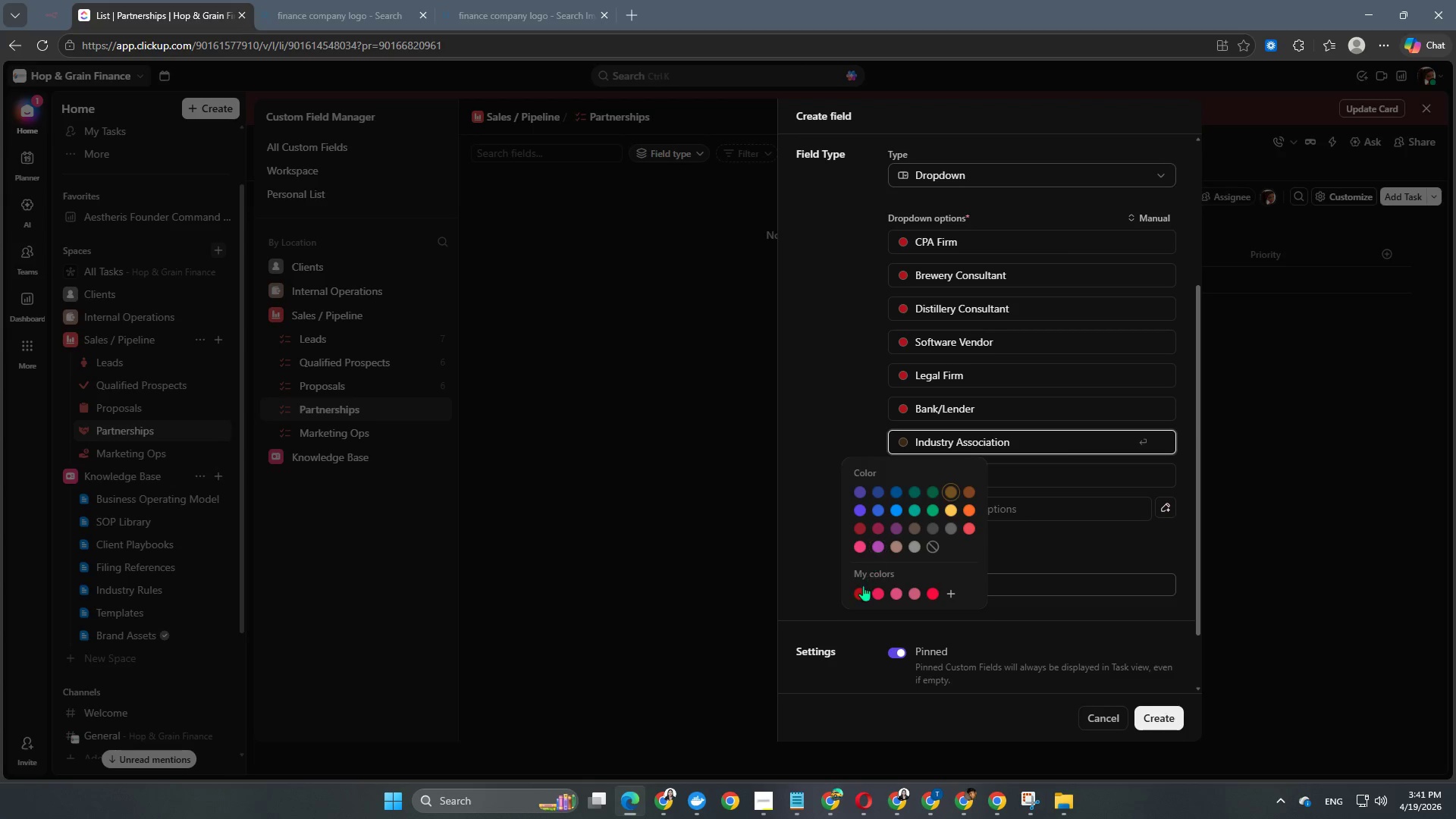 
left_click([861, 590])
 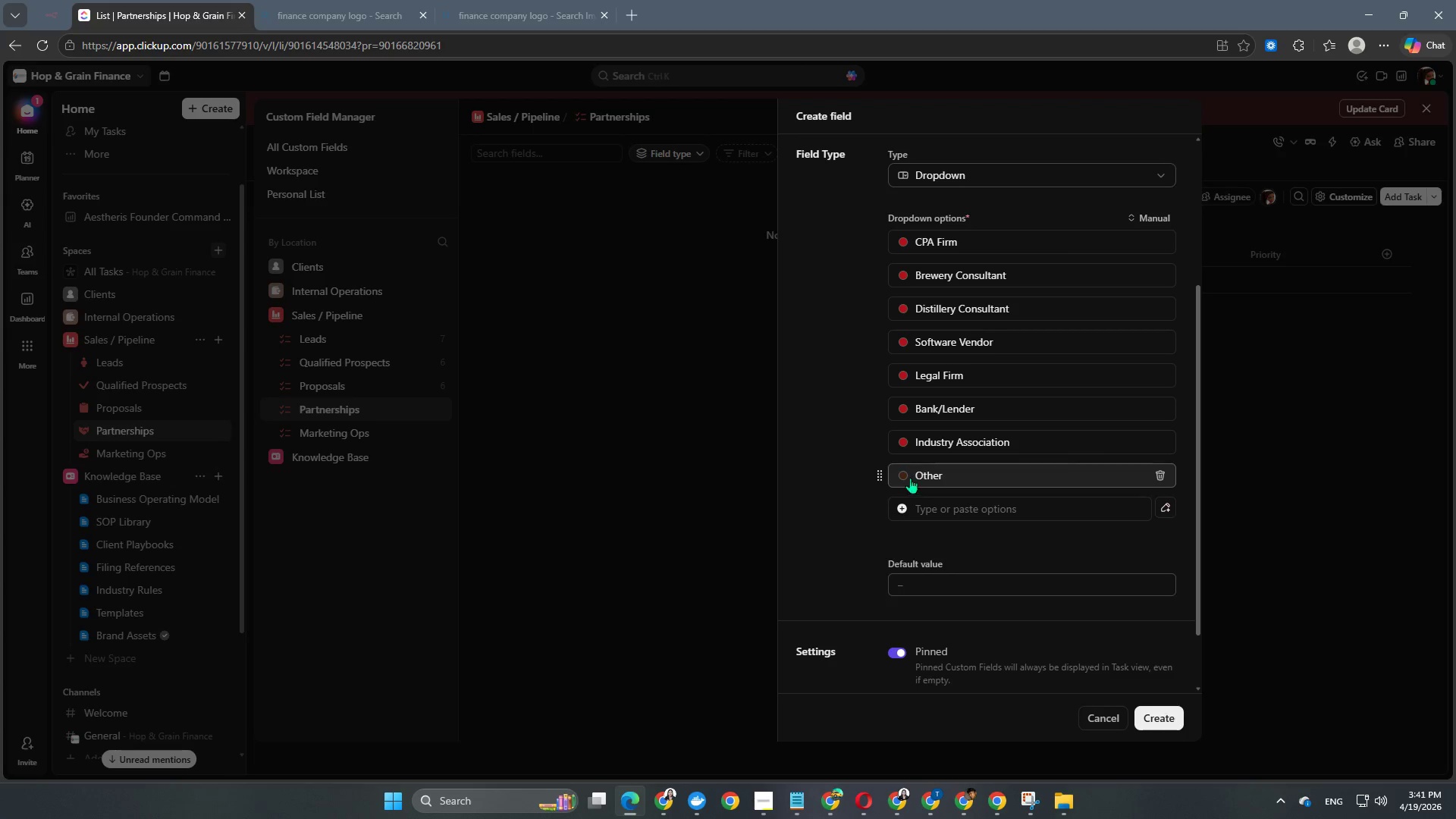 
left_click([902, 472])
 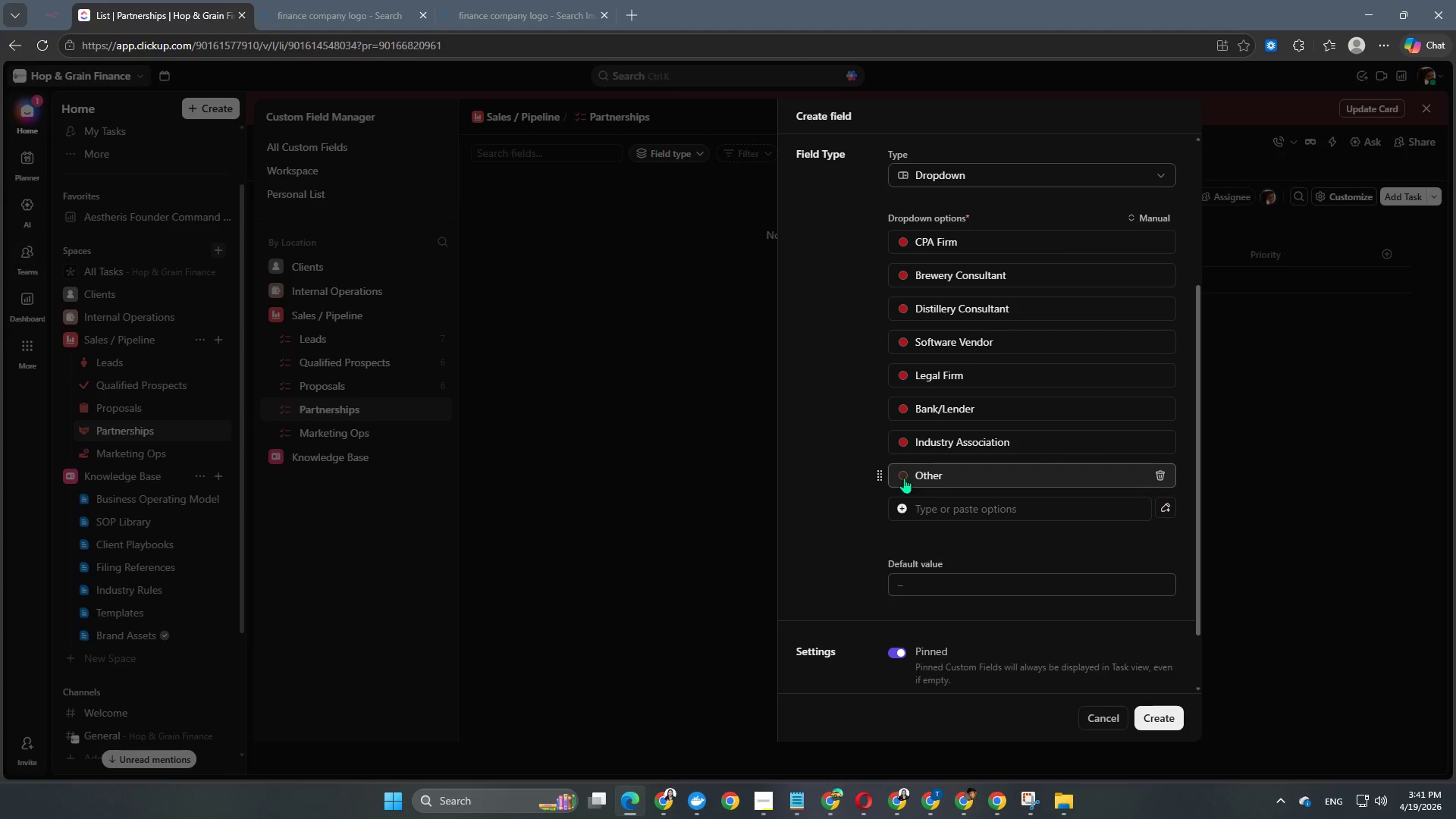 
left_click([905, 477])
 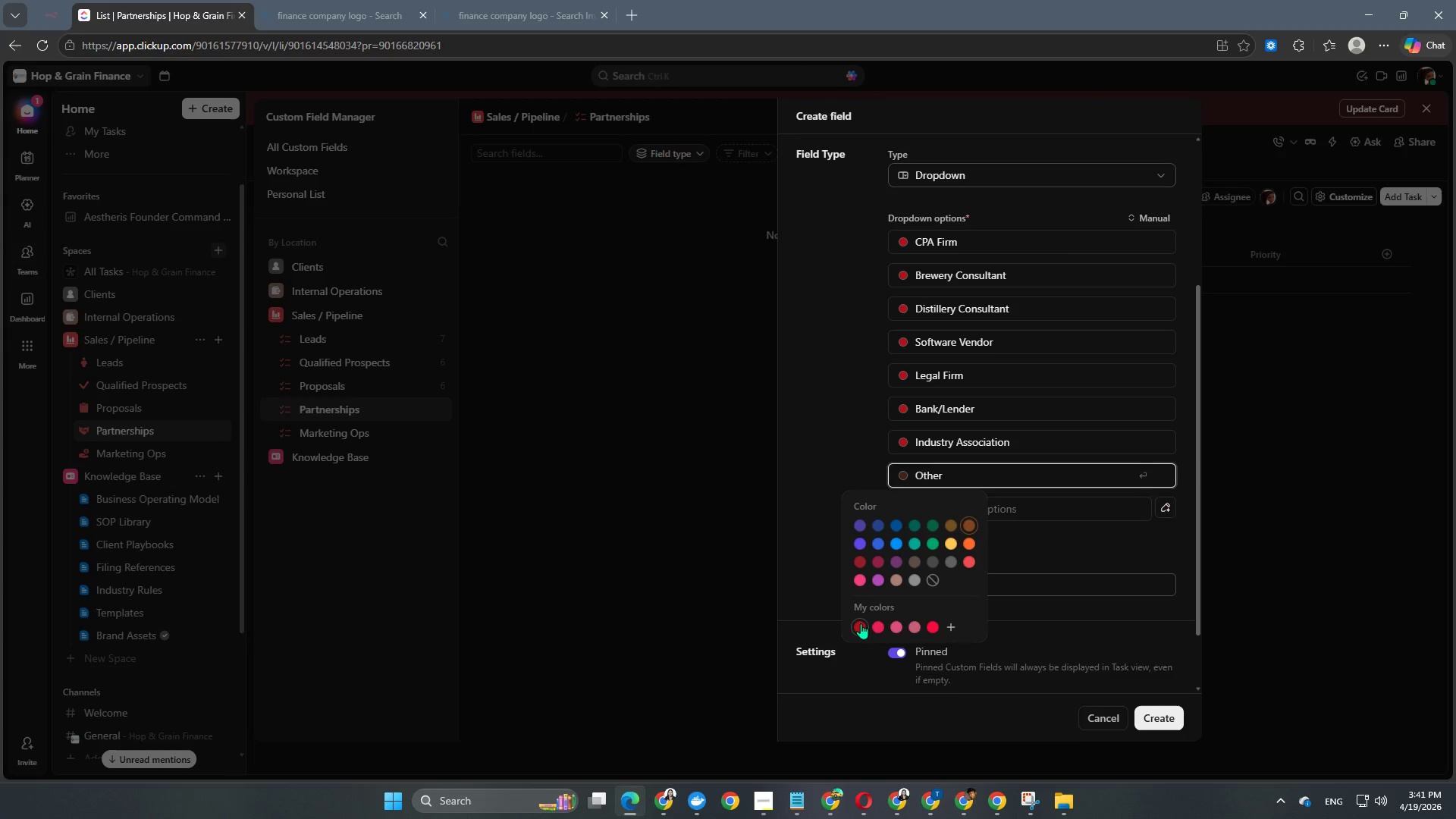 
left_click([861, 623])
 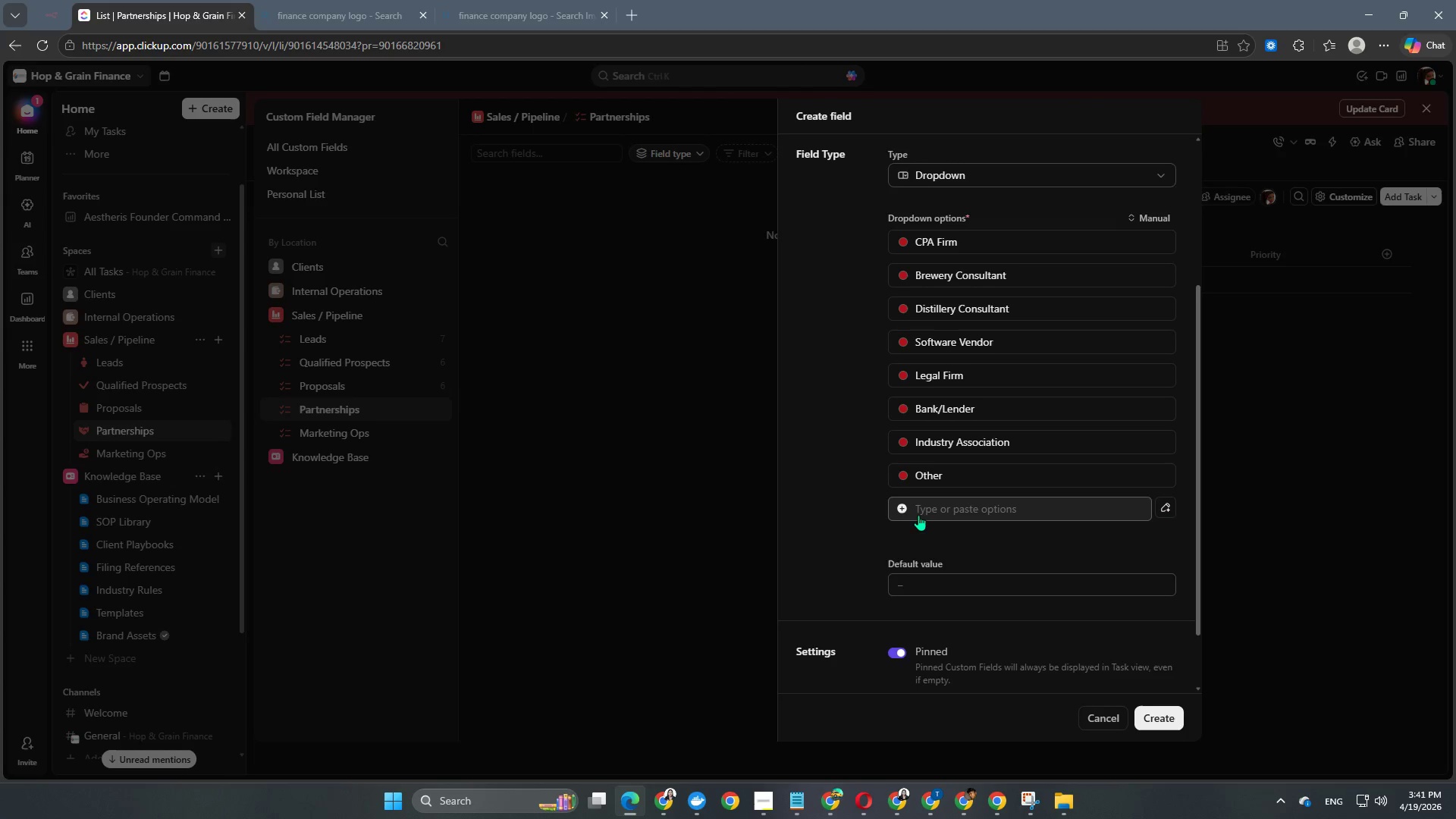 
scroll: coordinate [923, 485], scroll_direction: up, amount: 5.0
 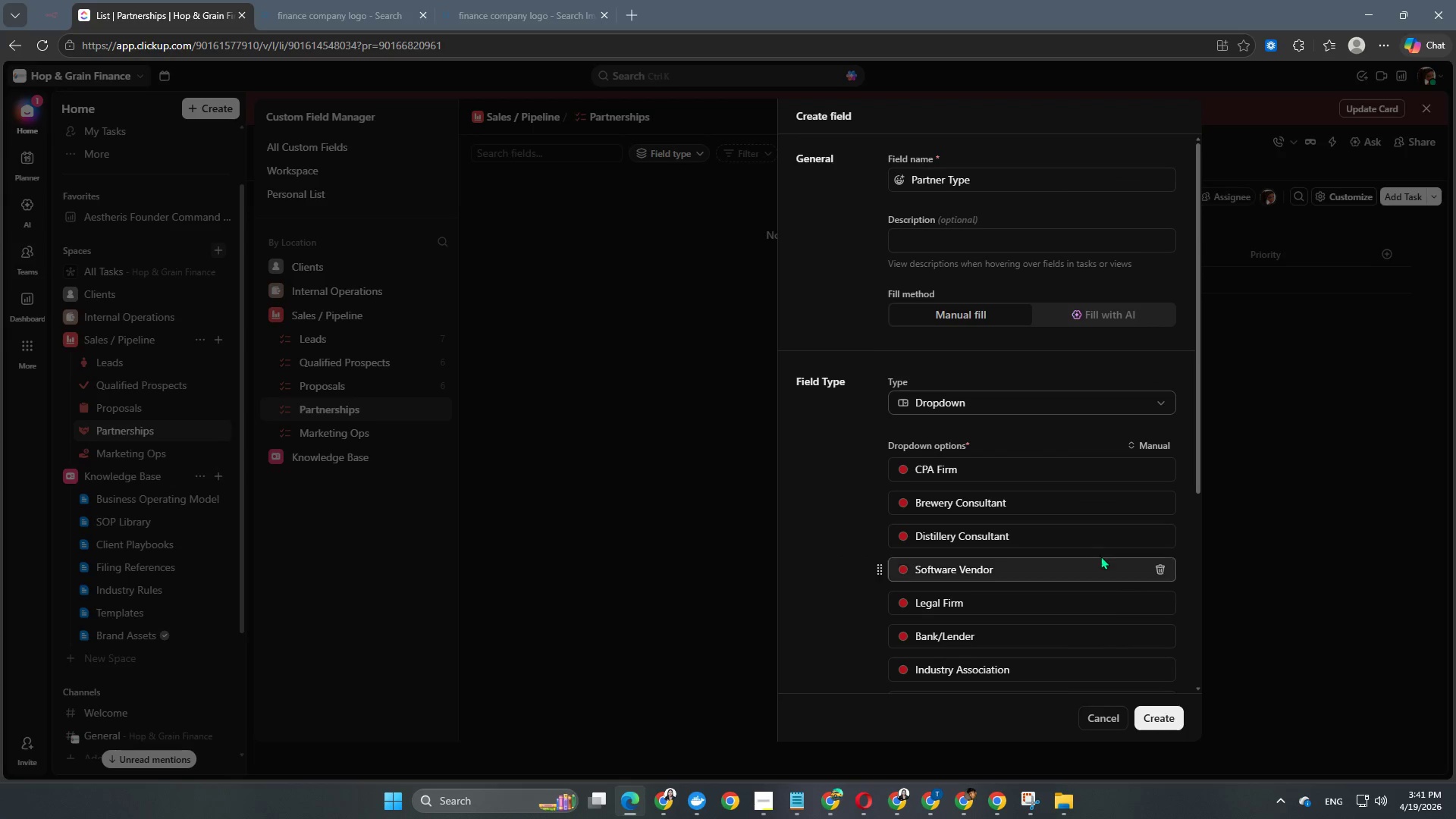 
scroll: coordinate [1038, 521], scroll_direction: down, amount: 10.0
 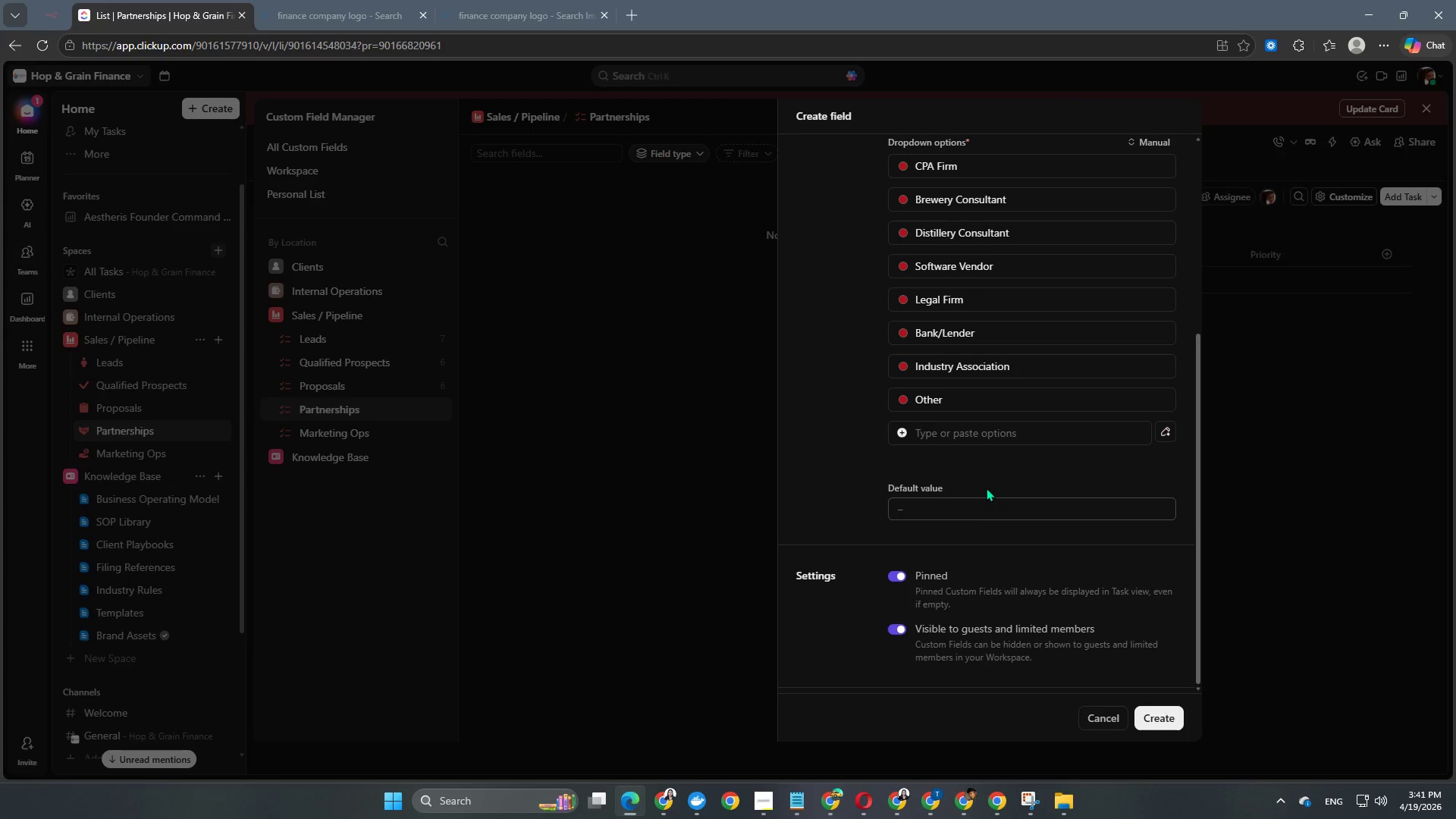 
scroll: coordinate [984, 488], scroll_direction: up, amount: 6.0
 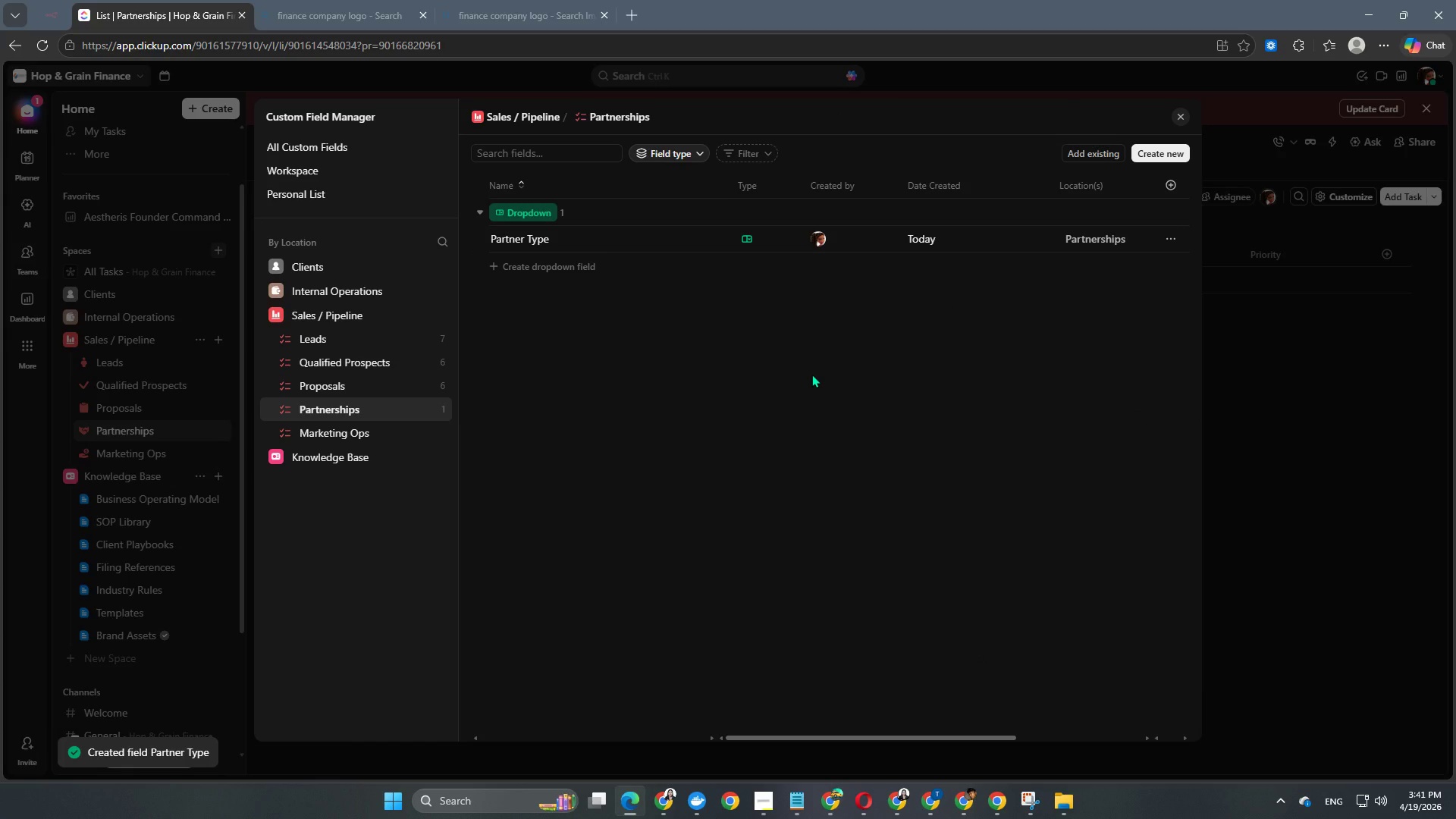 
wait(7.5)
 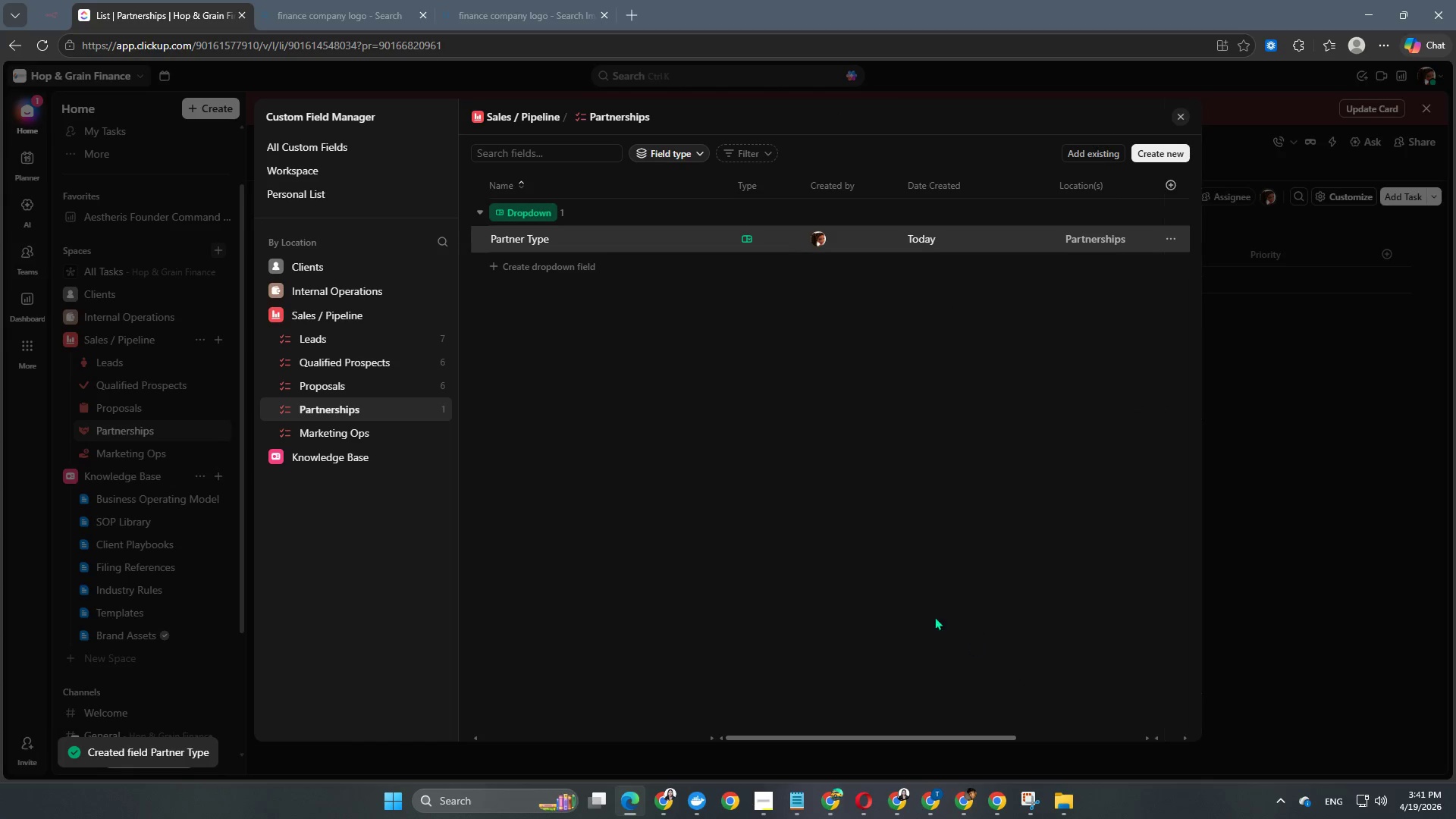 
left_click([553, 267])
 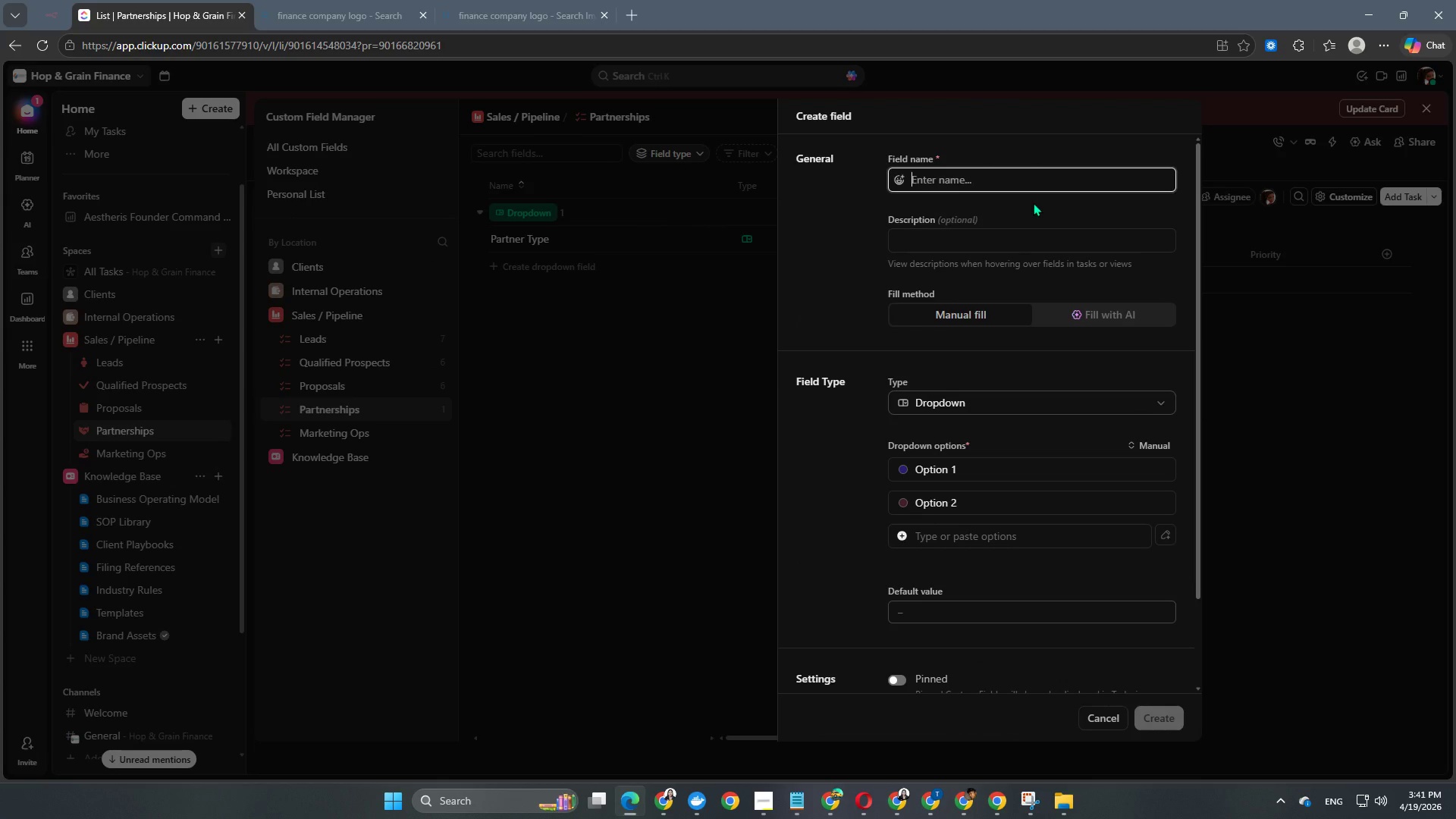 
type(Referral Potentila)
key(Backspace)
key(Backspace)
type(a)
key(Backspace)
key(Backspace)
type(ial)
 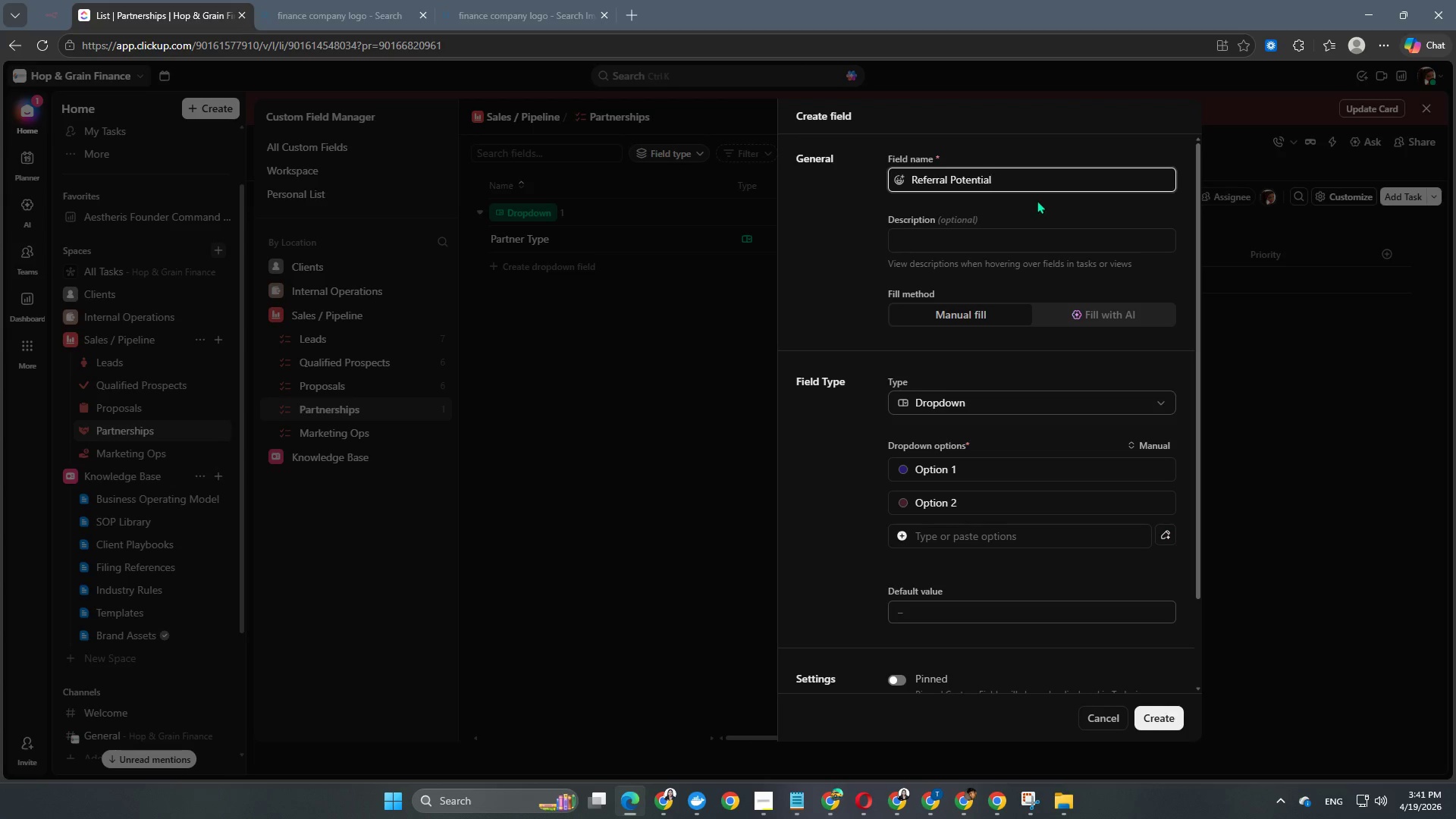 
left_click([833, 294])
 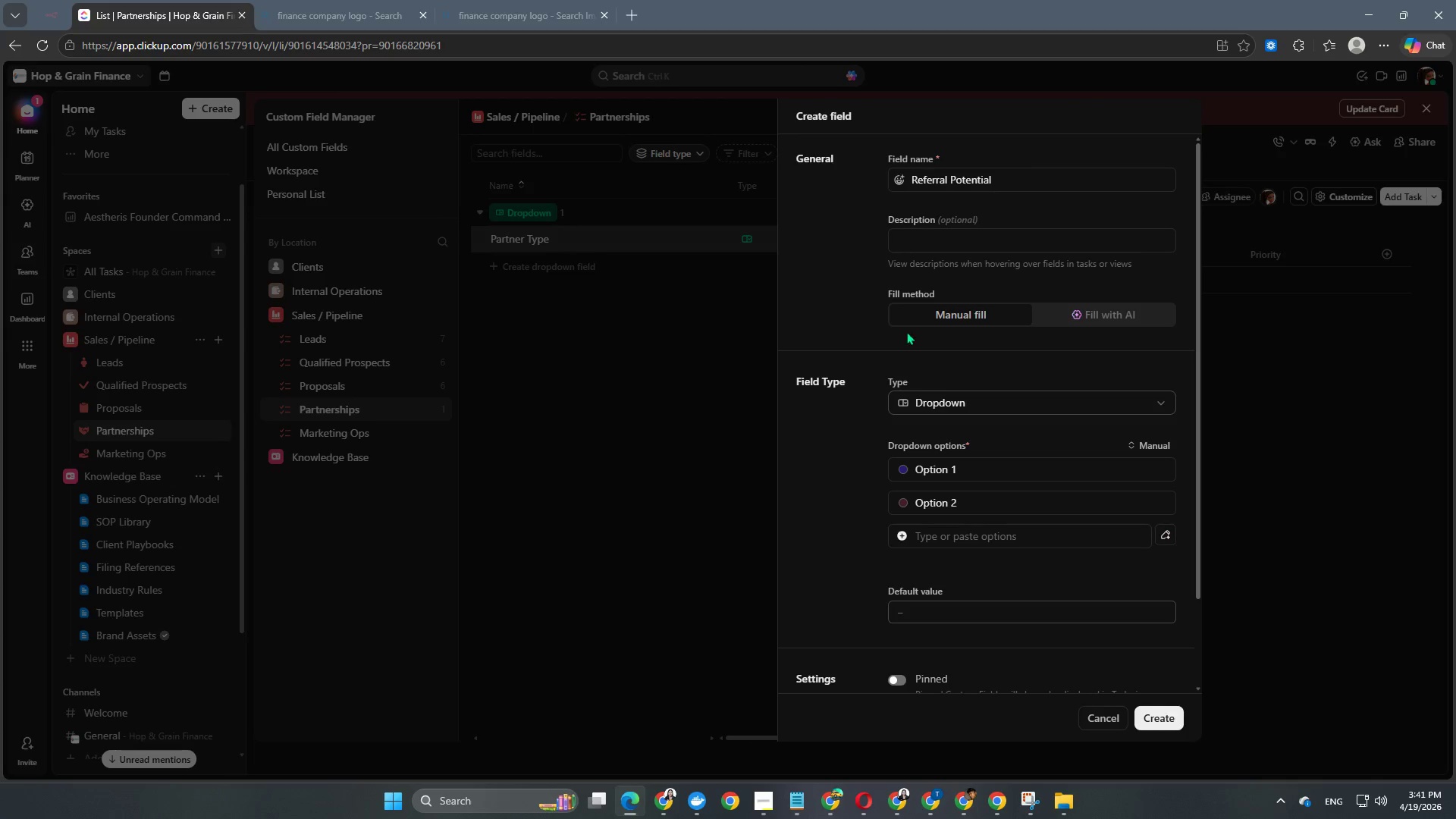 
scroll: coordinate [959, 410], scroll_direction: down, amount: 2.0
 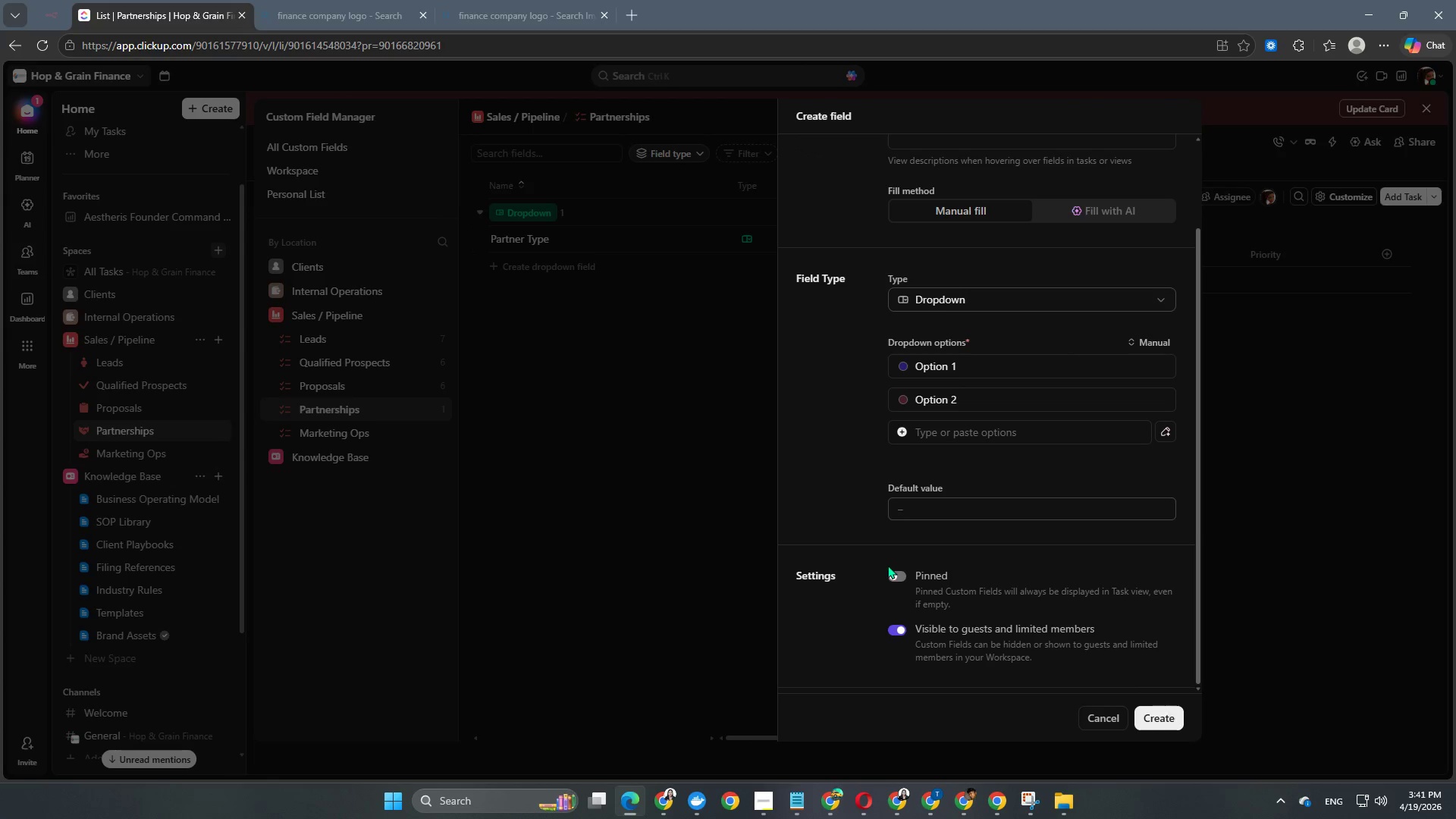 
double_click([894, 581])
 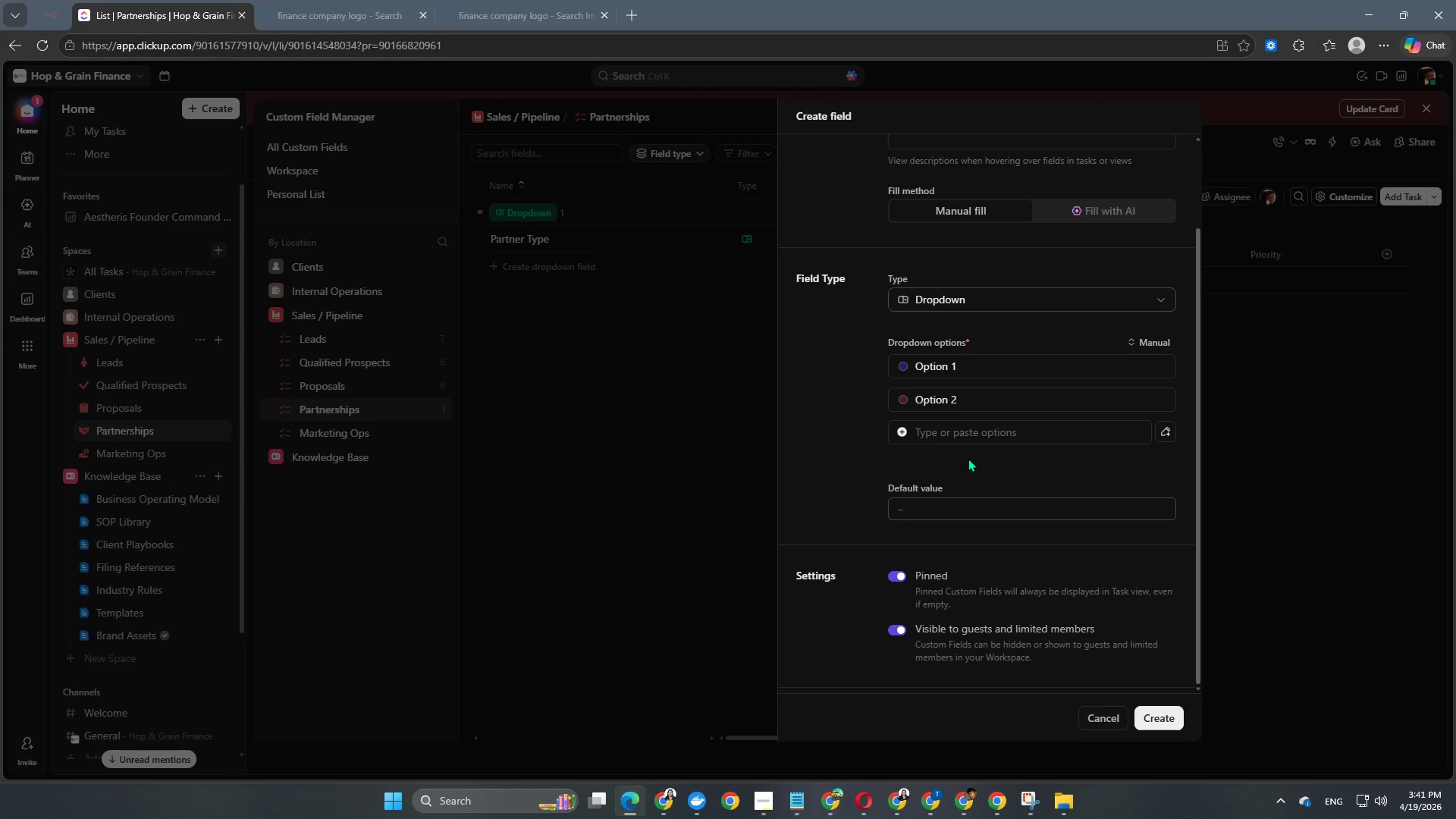 
left_click([938, 369])
 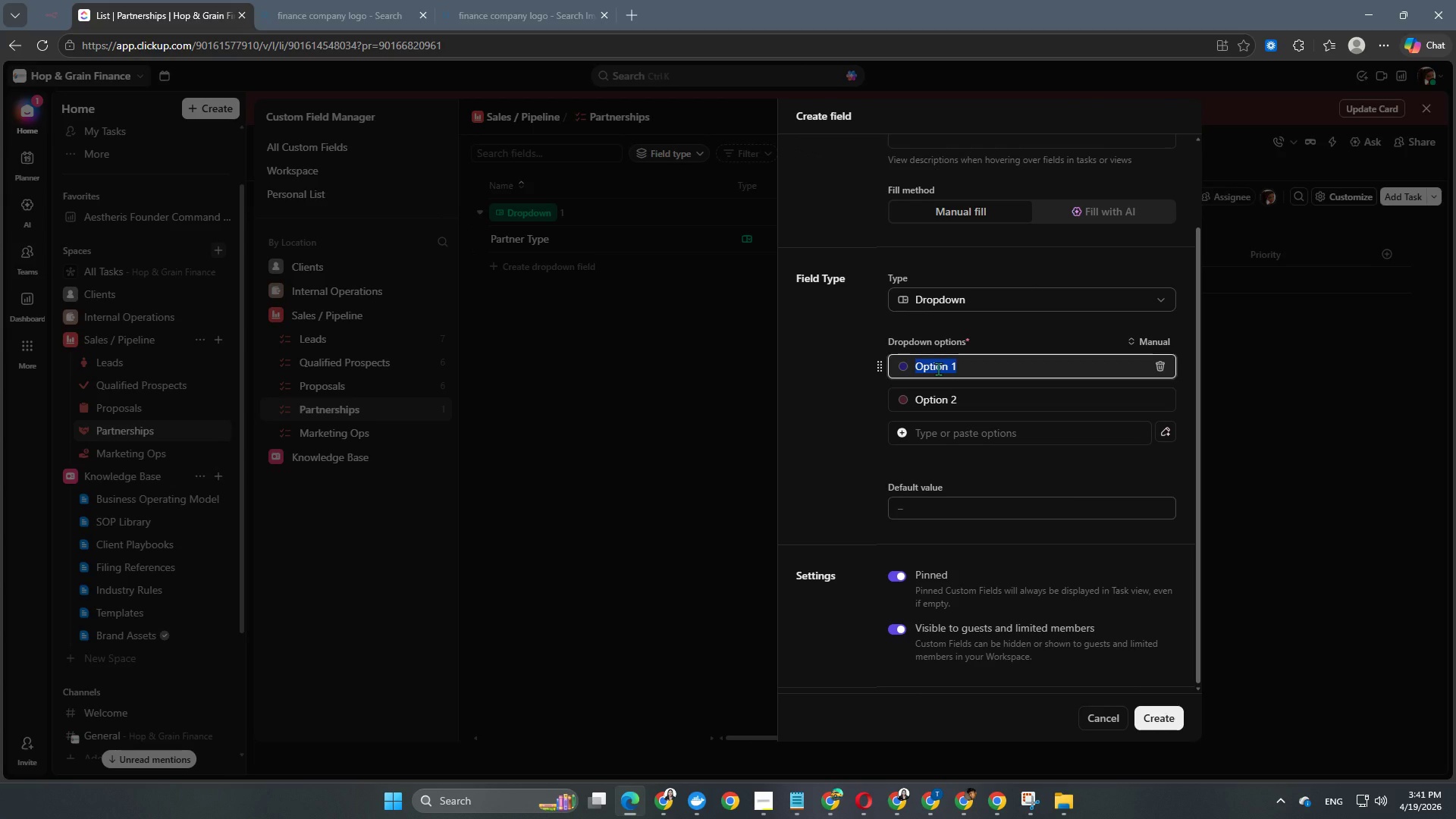 
type(Low)
 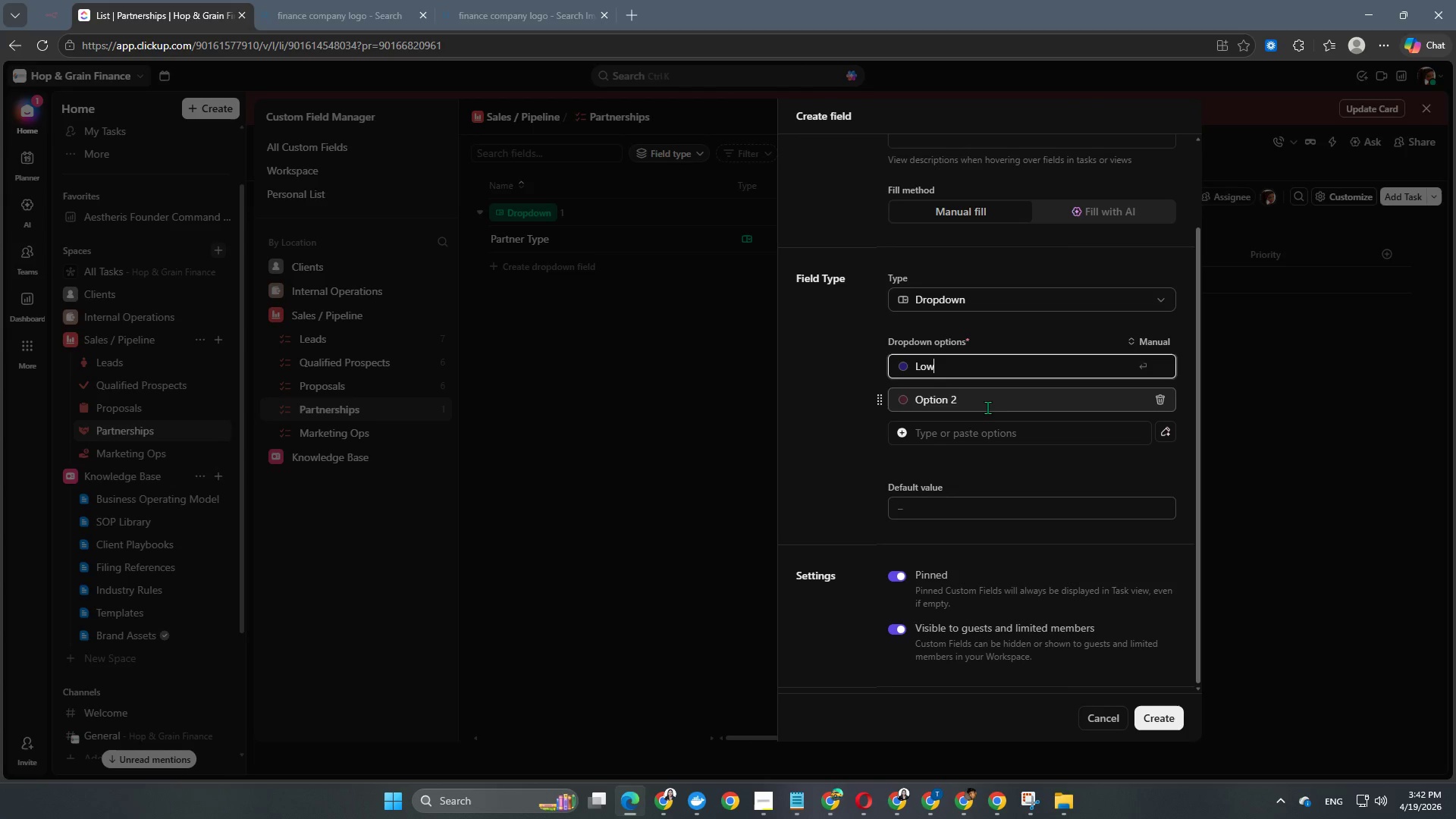 
left_click([987, 407])
 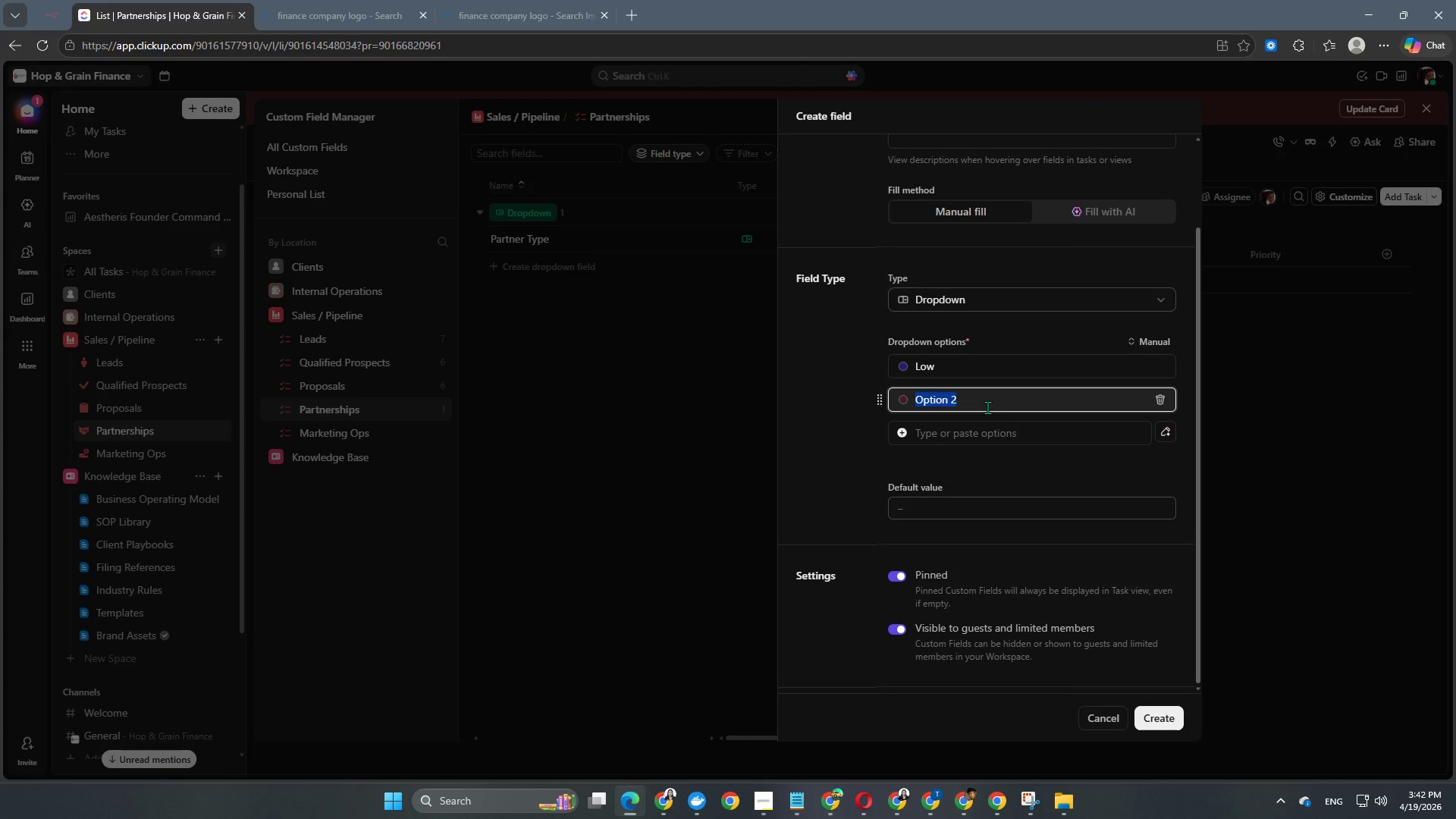 
type(Medium)
 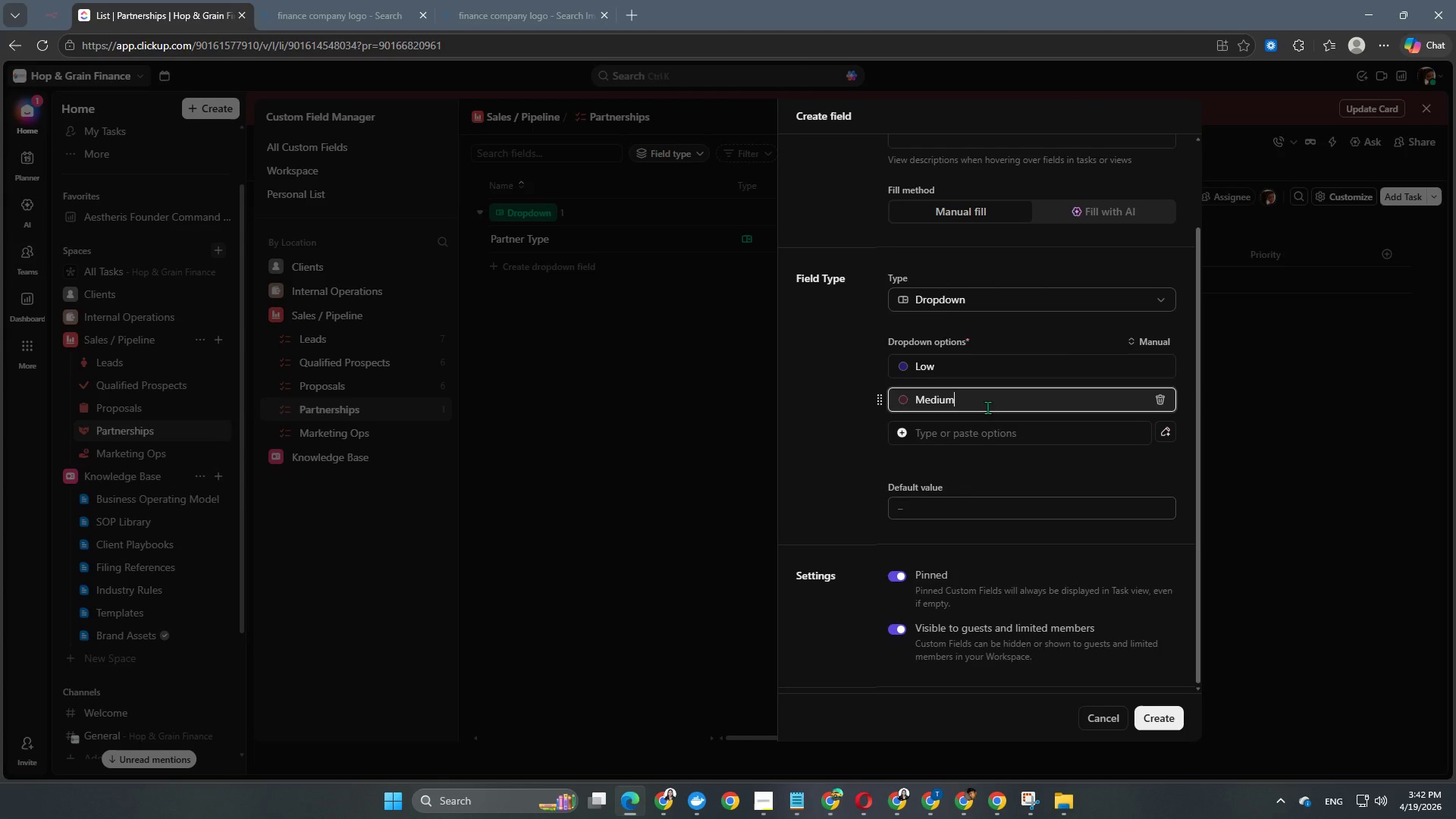 
key(Enter)
 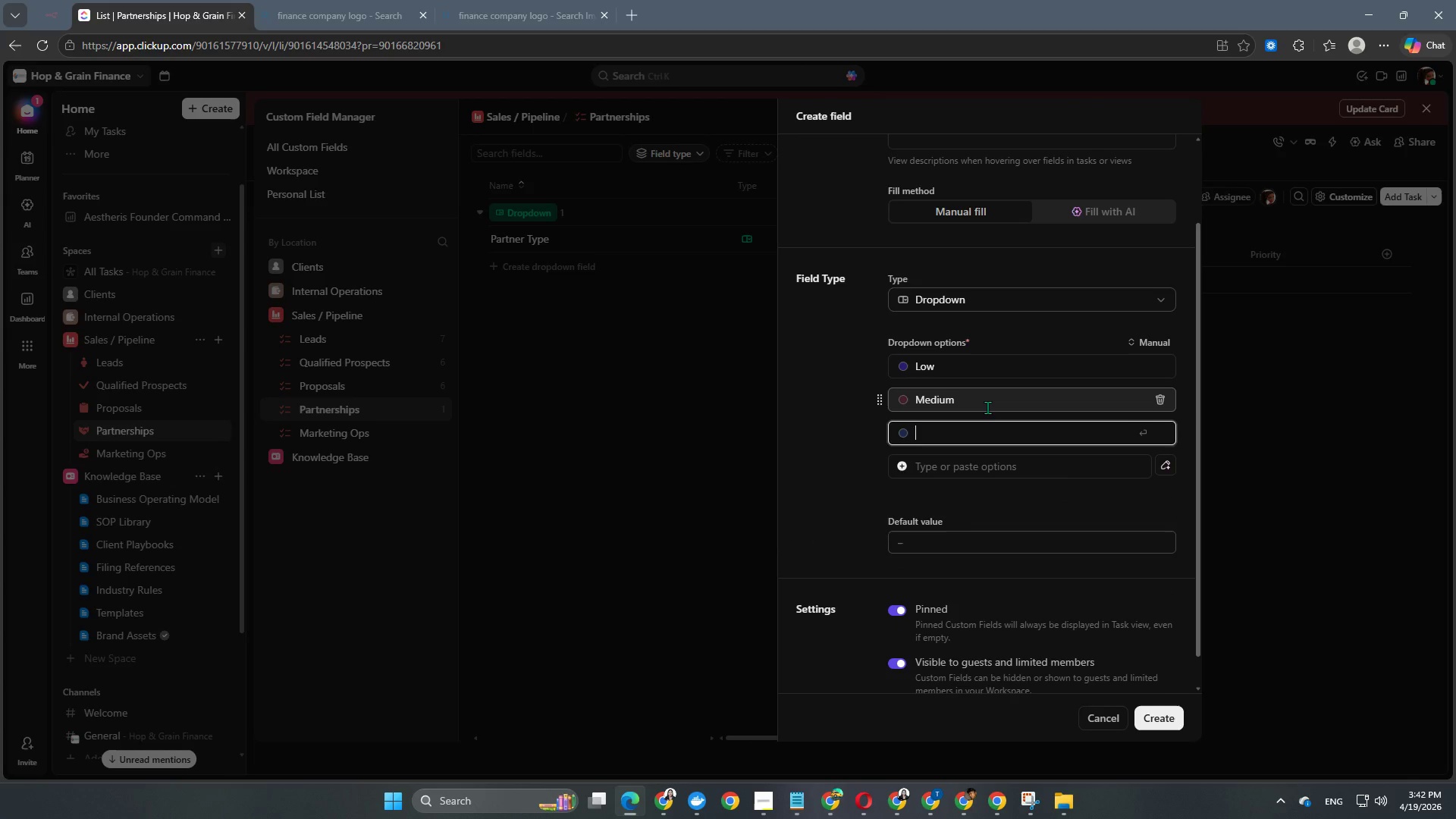 
type(High)
 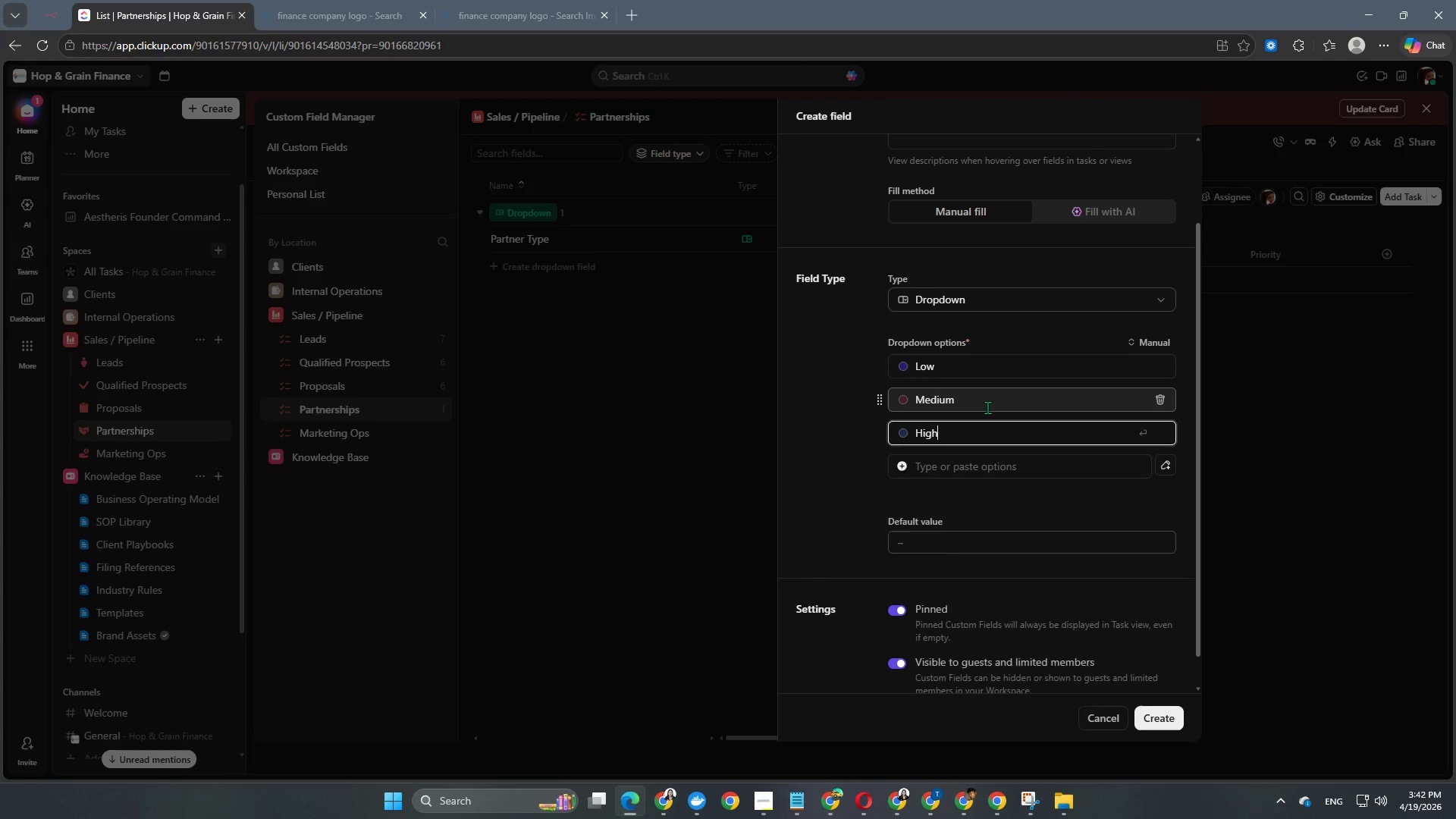 
key(Enter)
 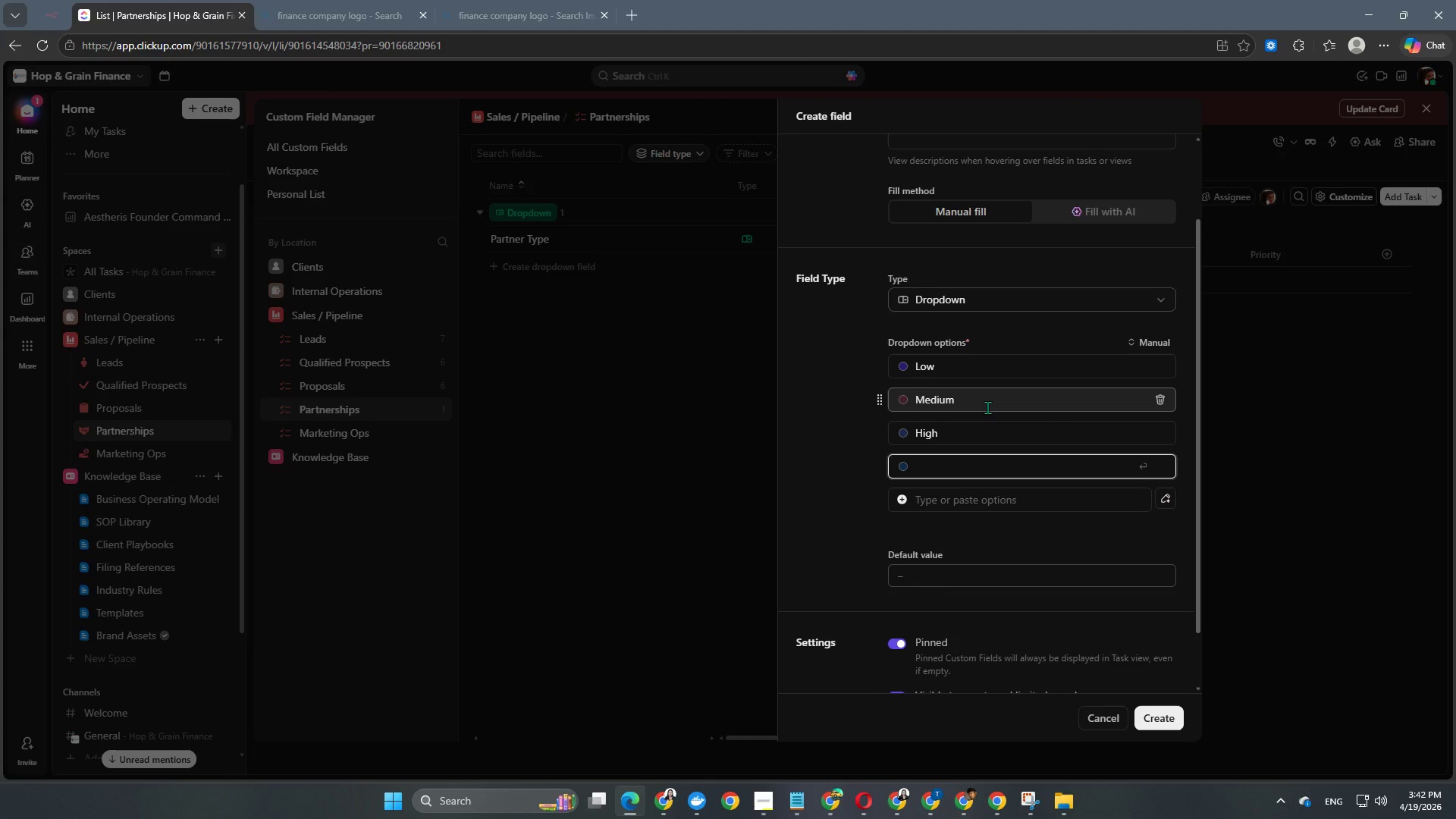 
type(Strategic)
 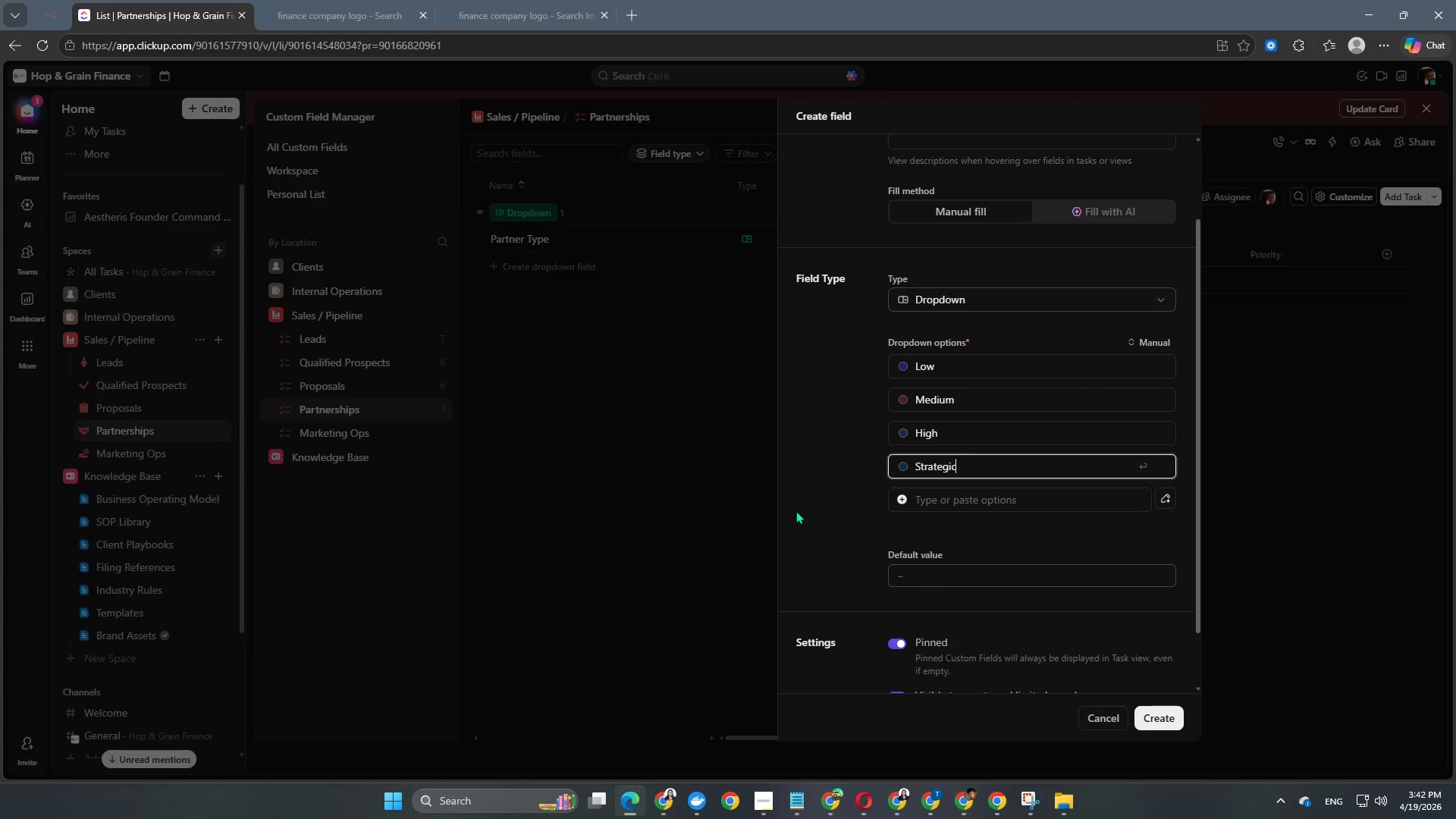 
left_click([850, 505])
 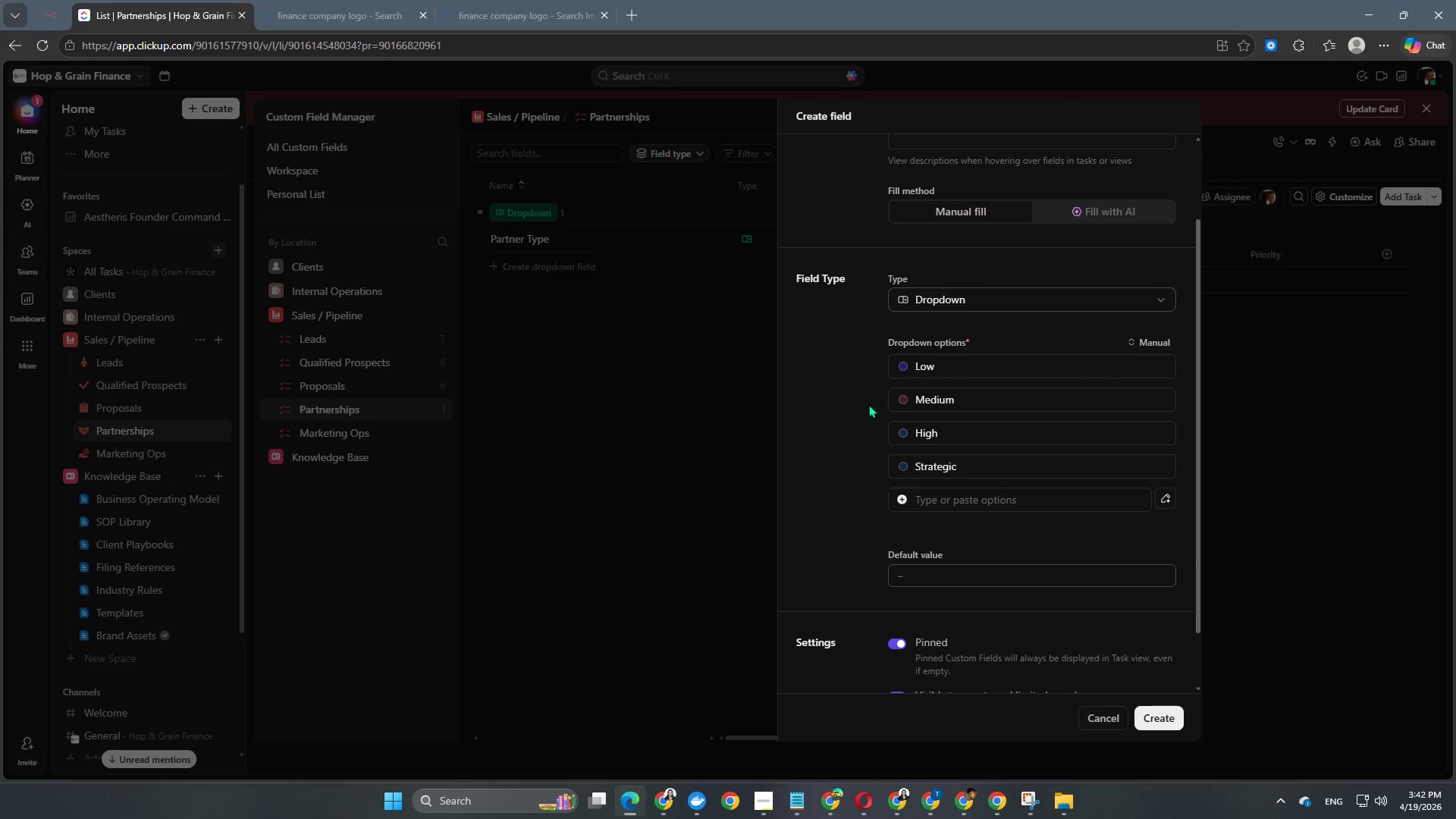 
scroll: coordinate [870, 404], scroll_direction: up, amount: 5.0
 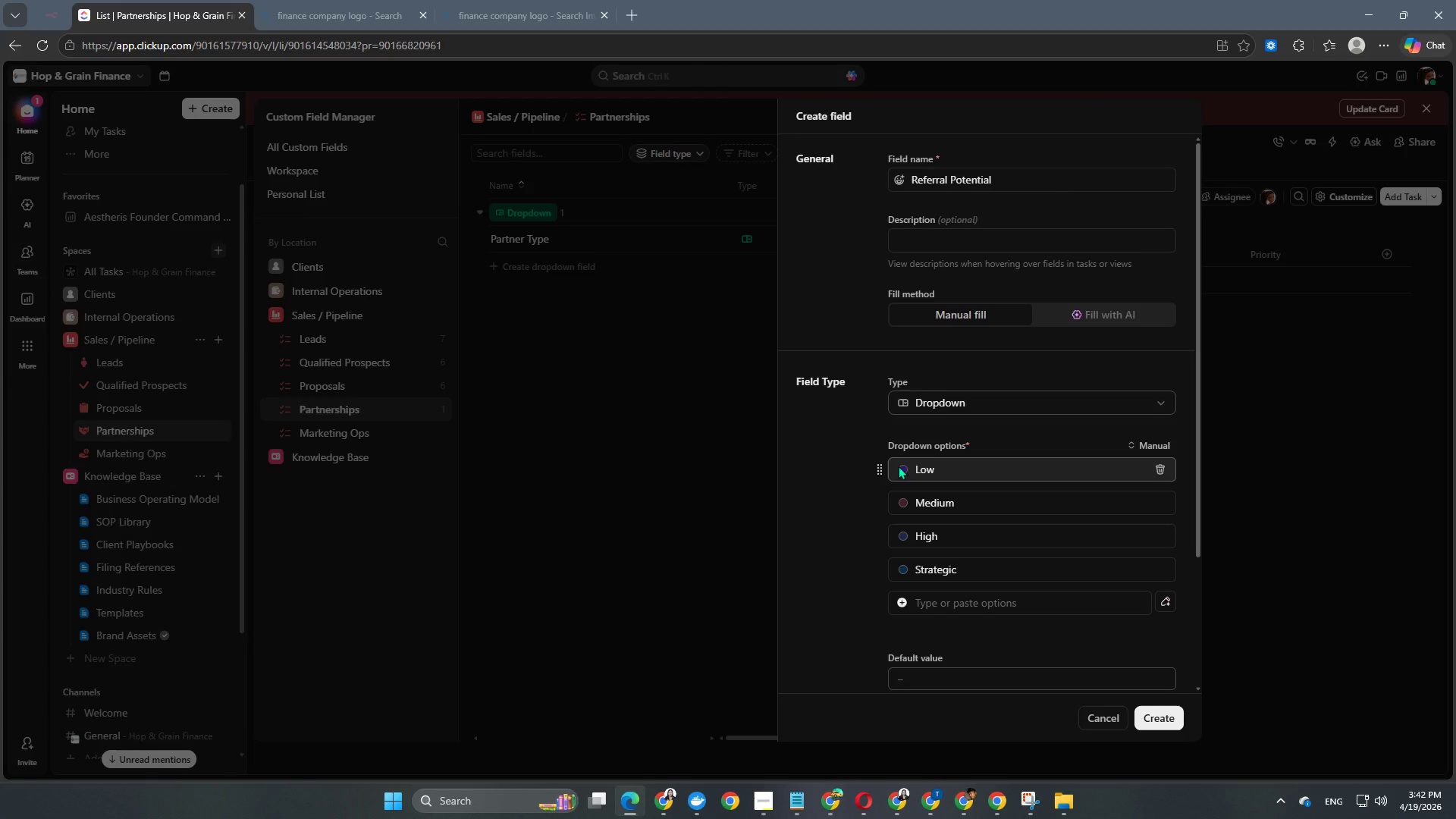 
left_click([902, 472])
 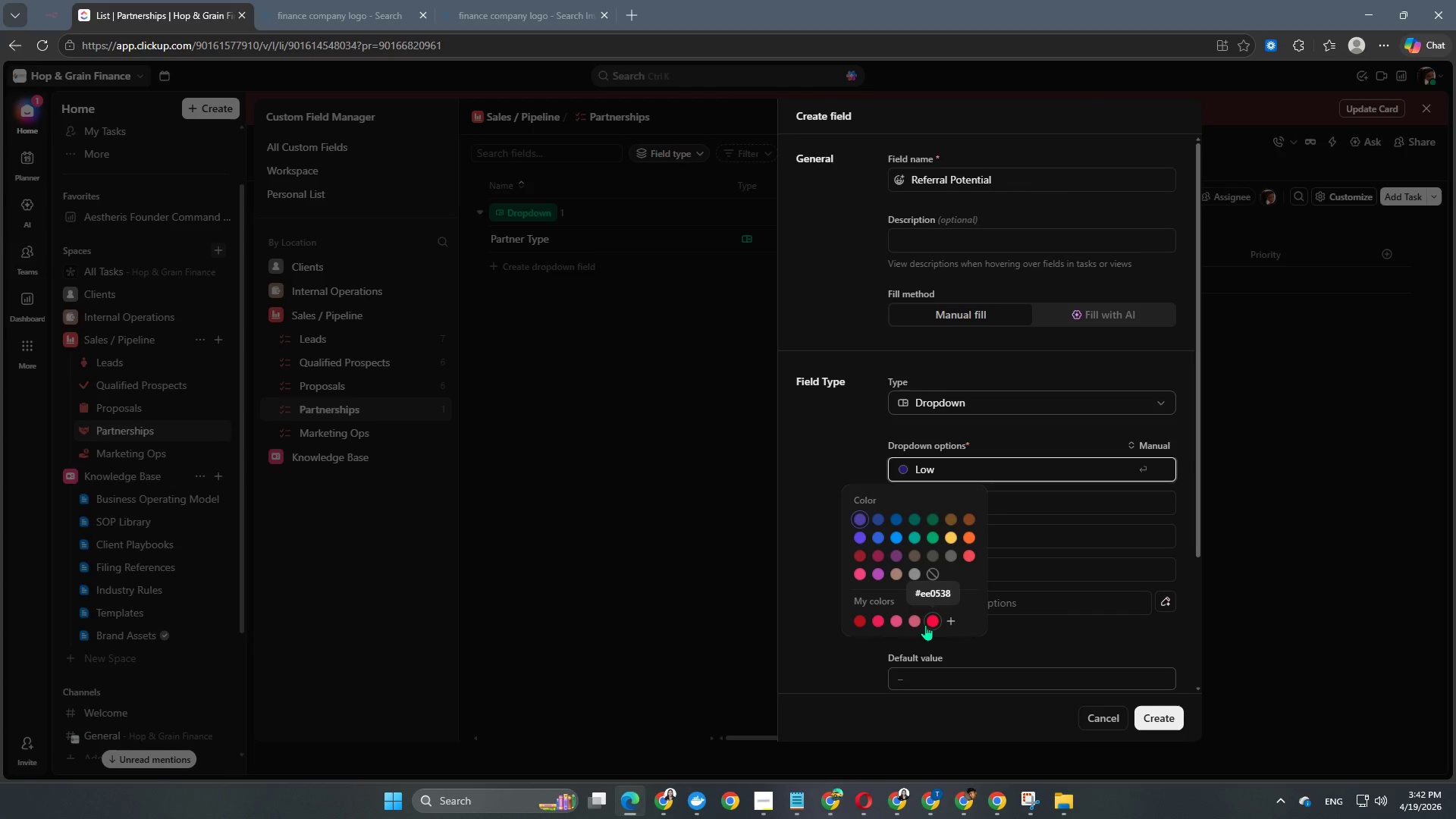 
left_click([930, 624])
 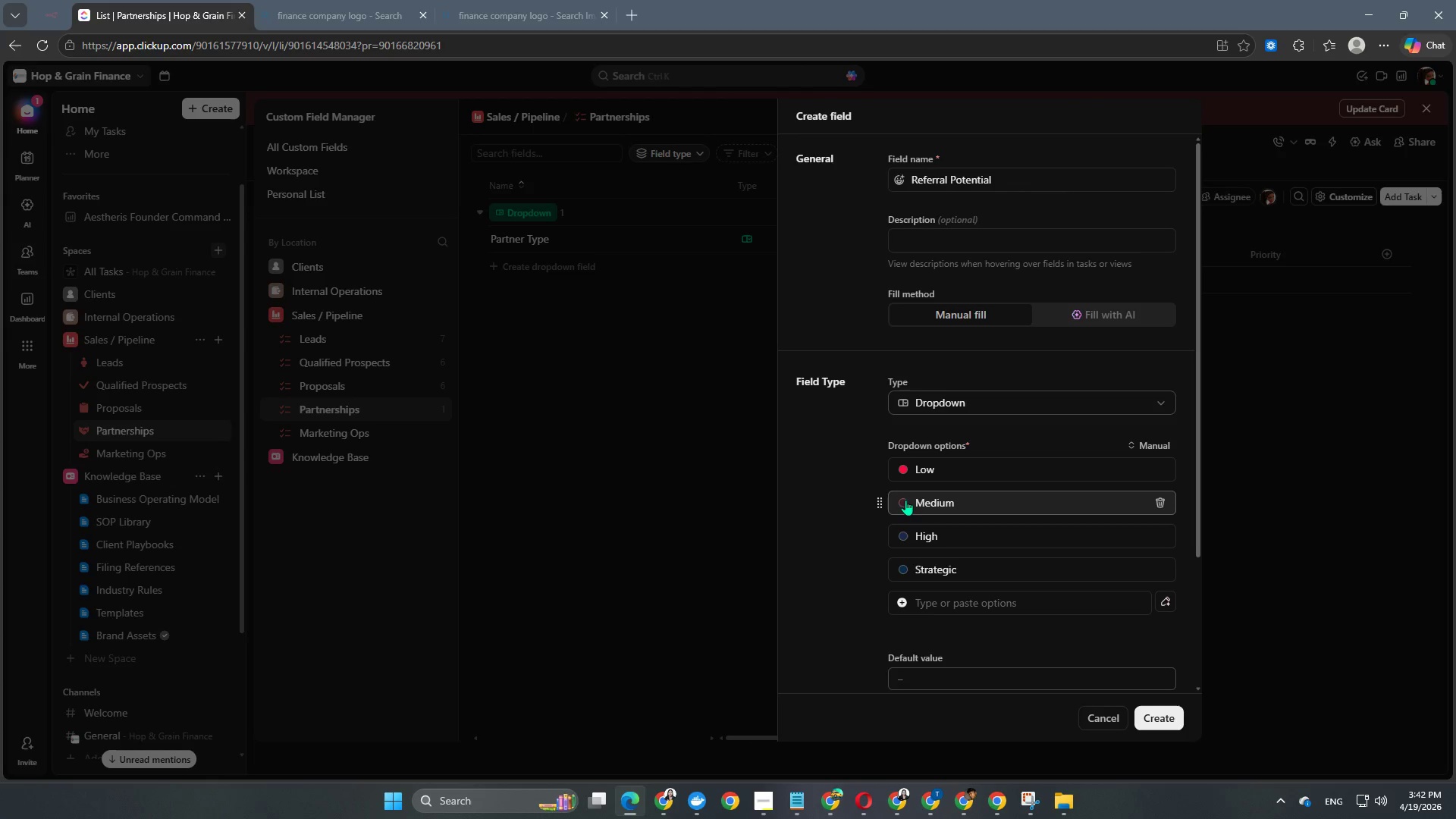 
left_click([905, 499])
 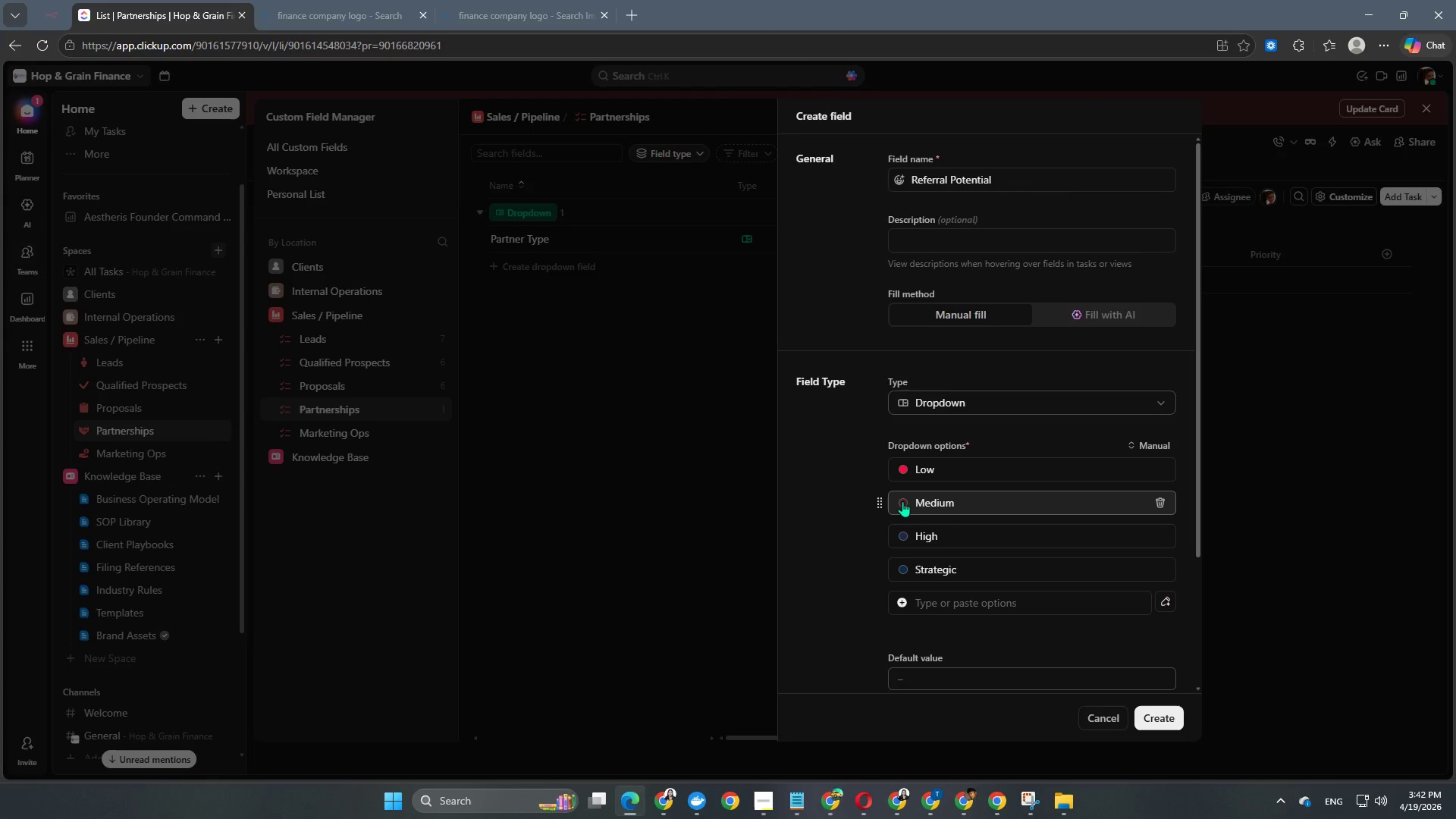 
left_click([902, 501])
 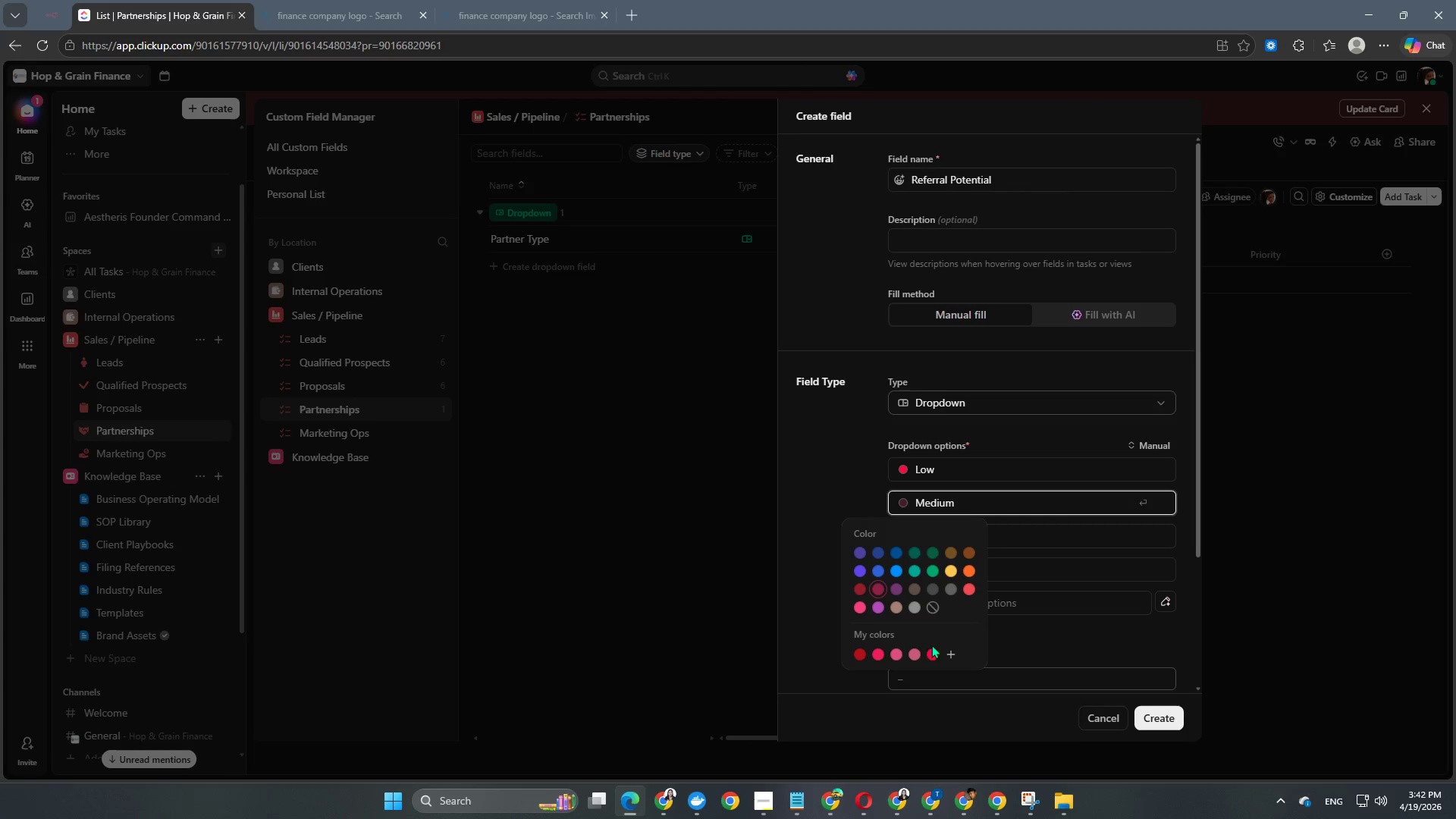 
left_click([932, 648])
 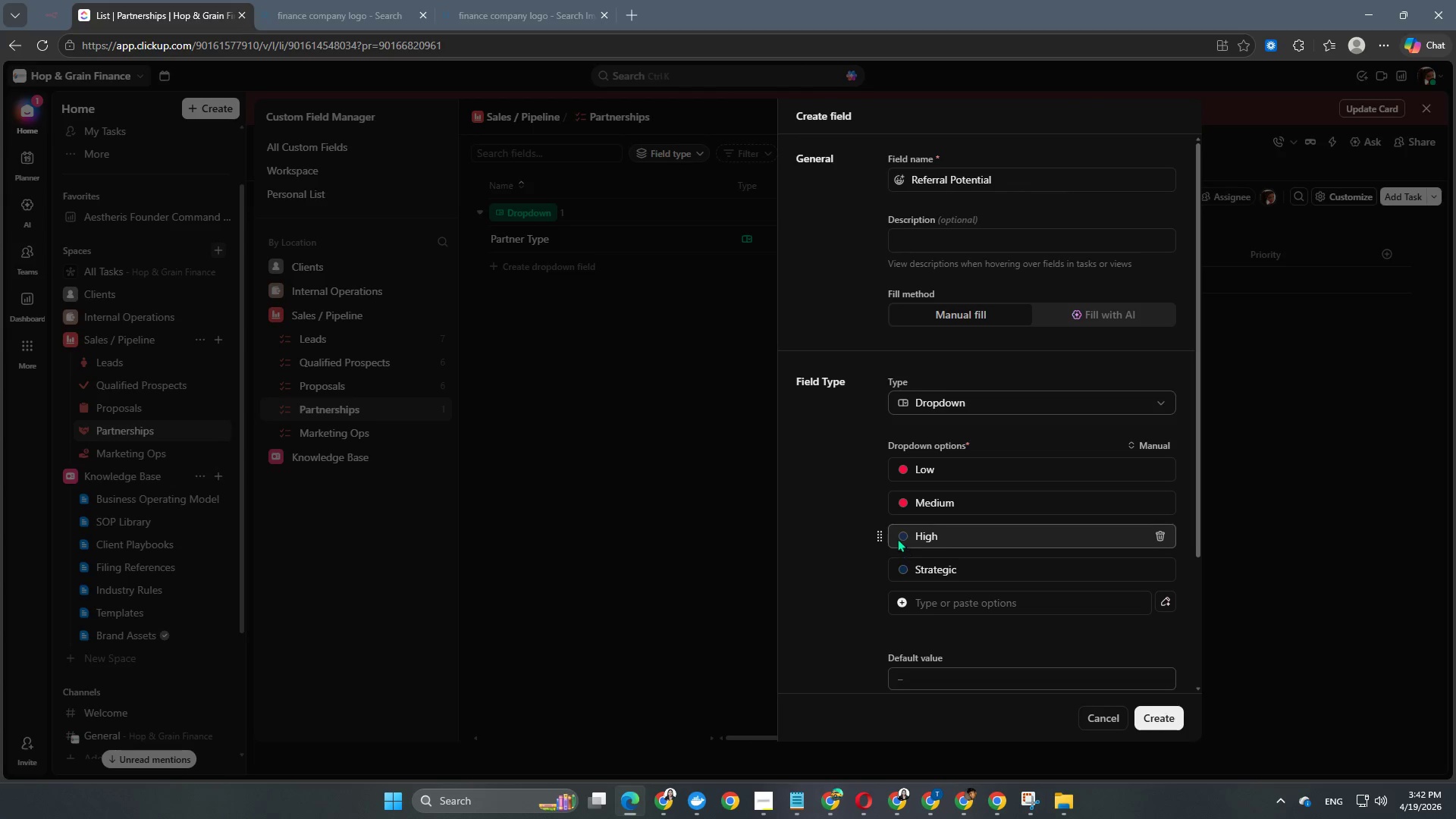 
left_click([897, 538])
 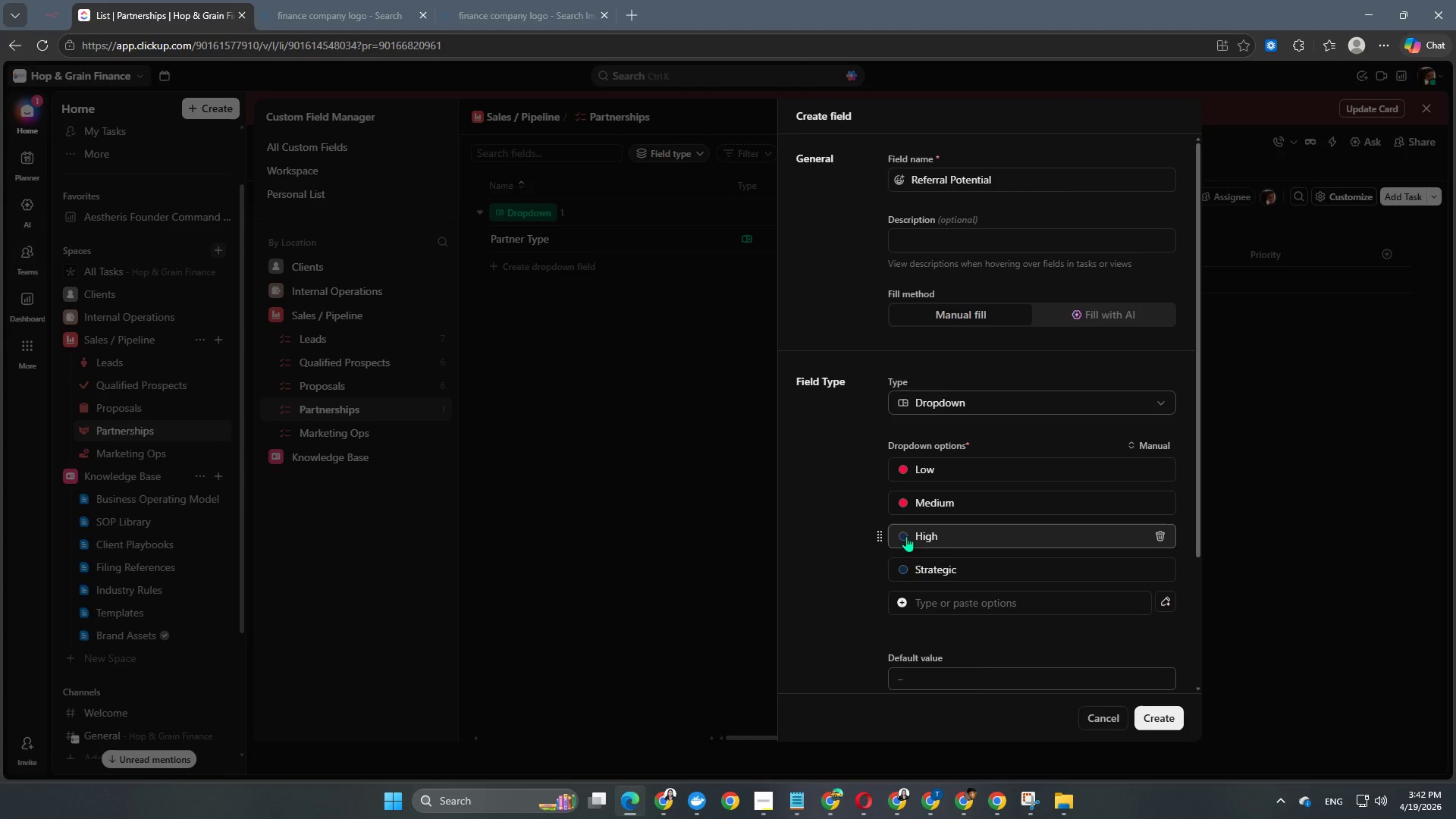 
left_click([906, 536])
 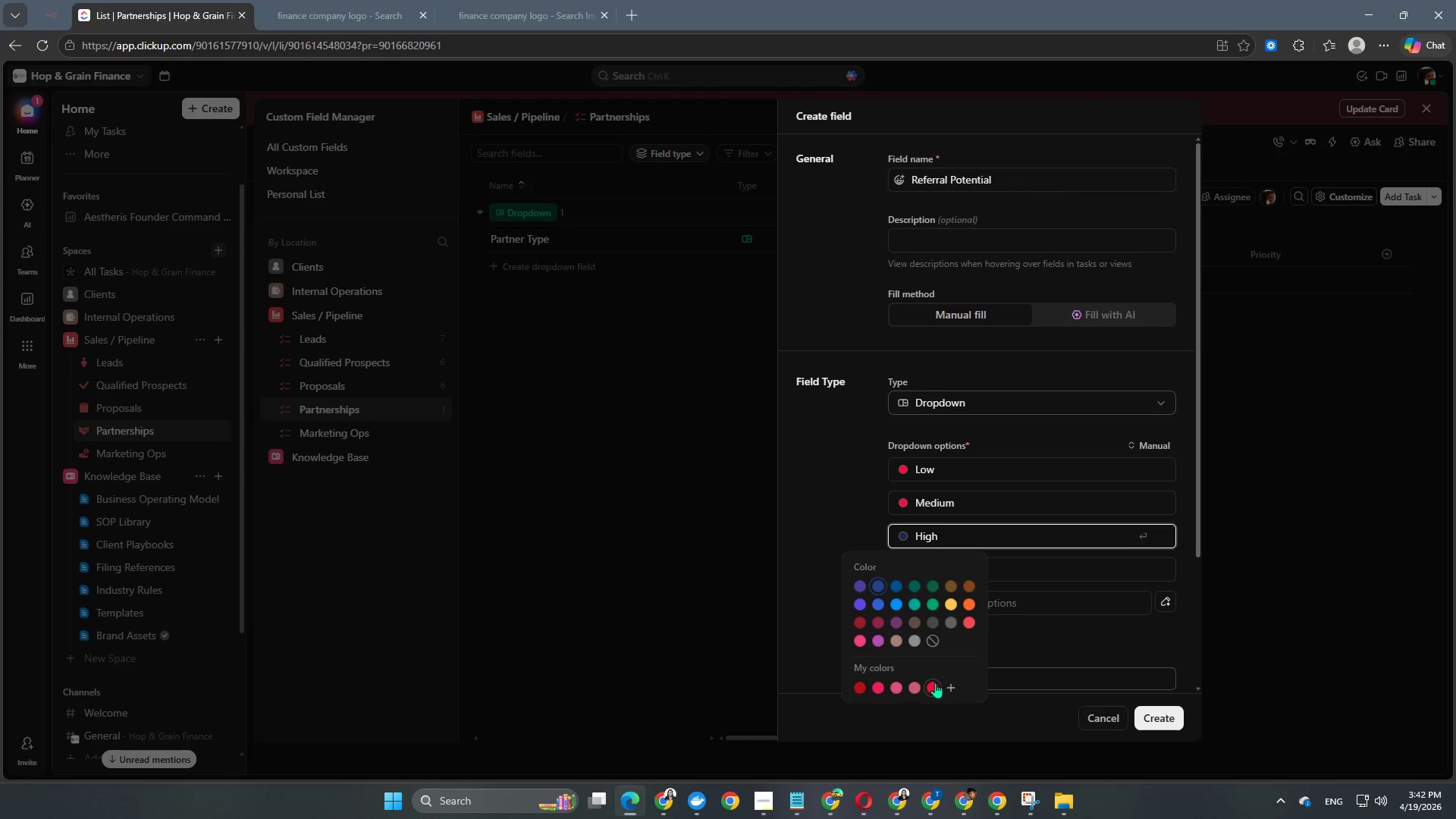 
left_click([934, 684])
 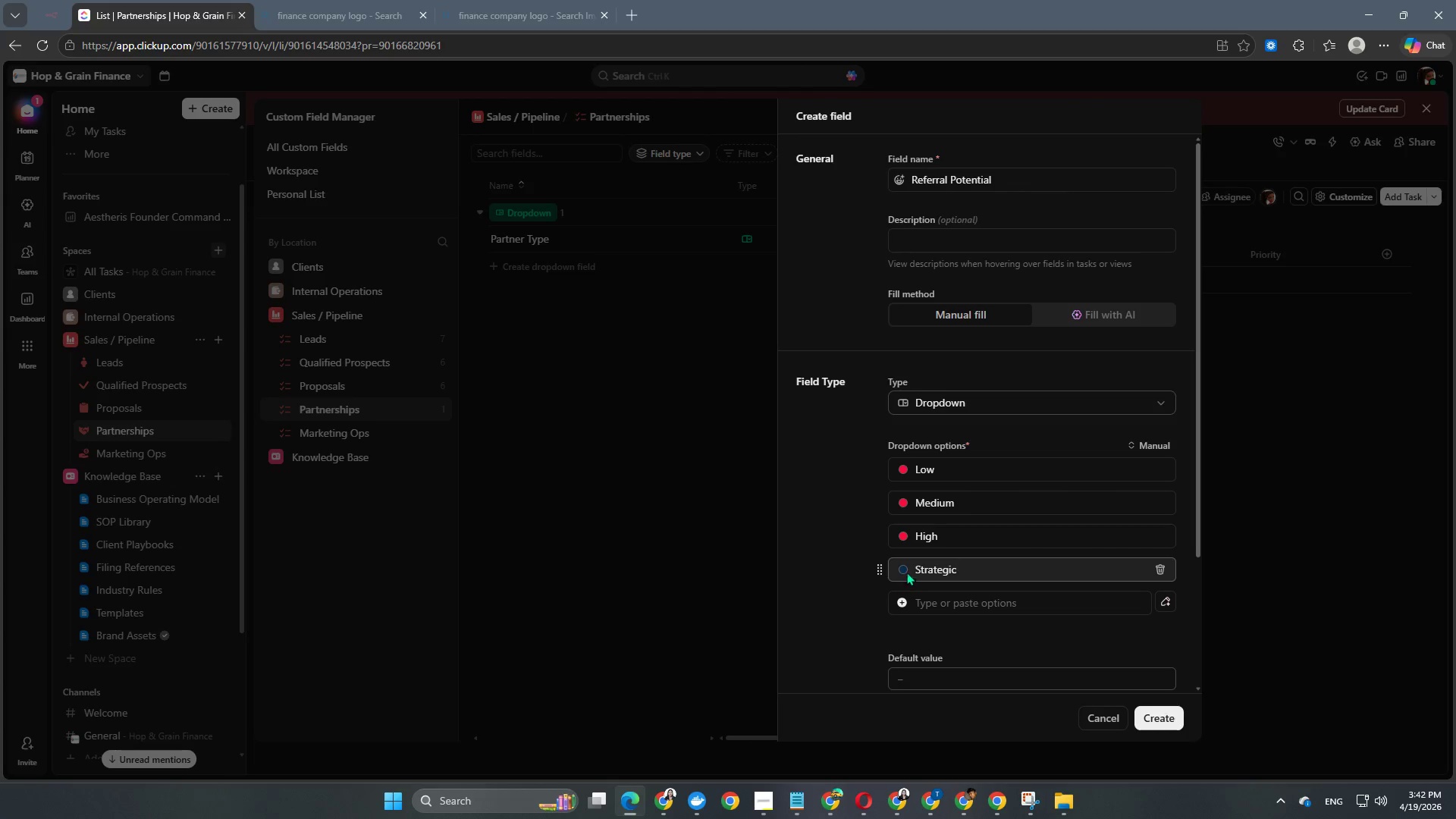 
left_click([904, 572])
 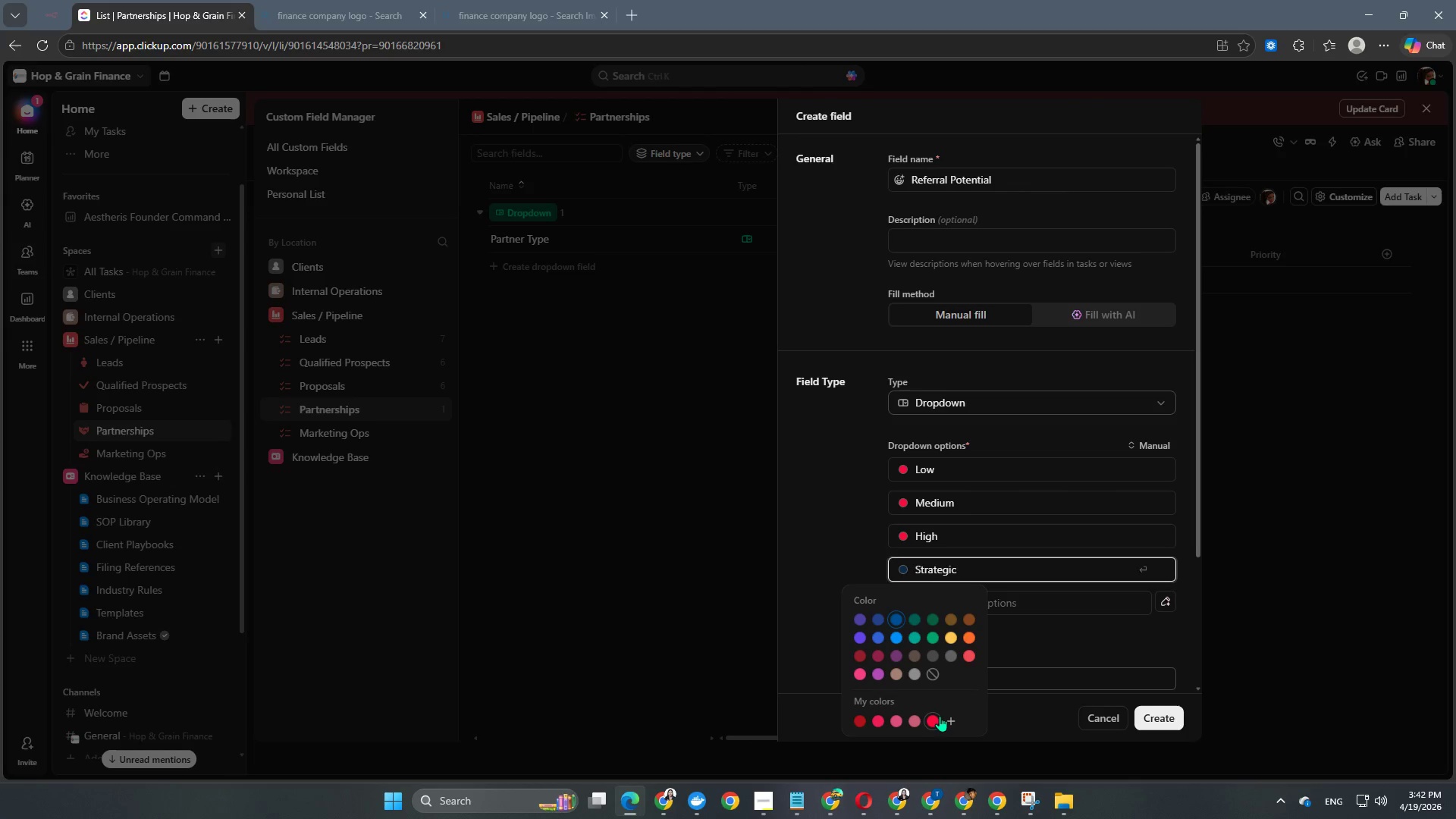 
left_click([939, 716])
 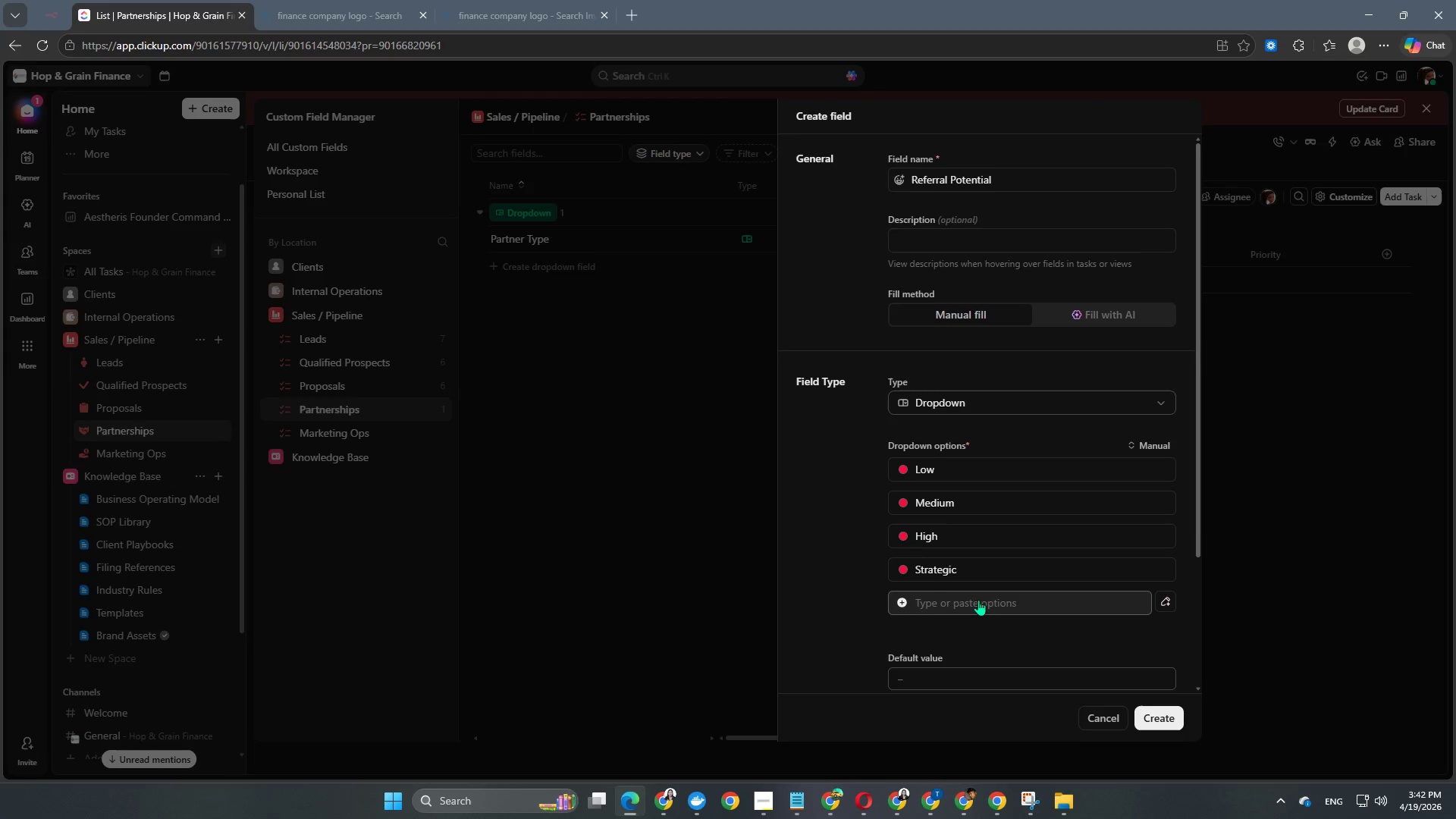 
scroll: coordinate [978, 600], scroll_direction: down, amount: 4.0
 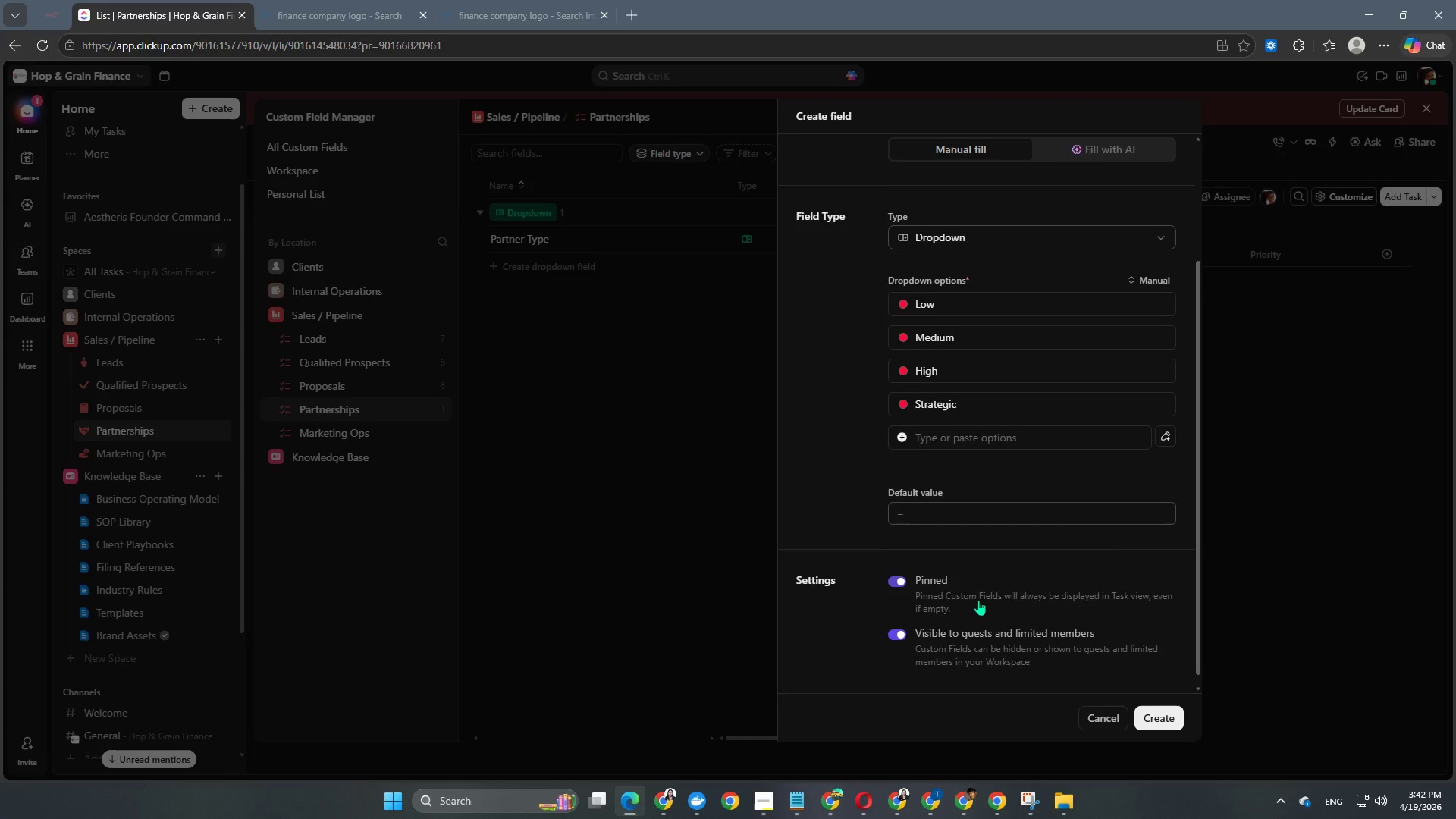 
scroll: coordinate [1022, 613], scroll_direction: up, amount: 7.0
 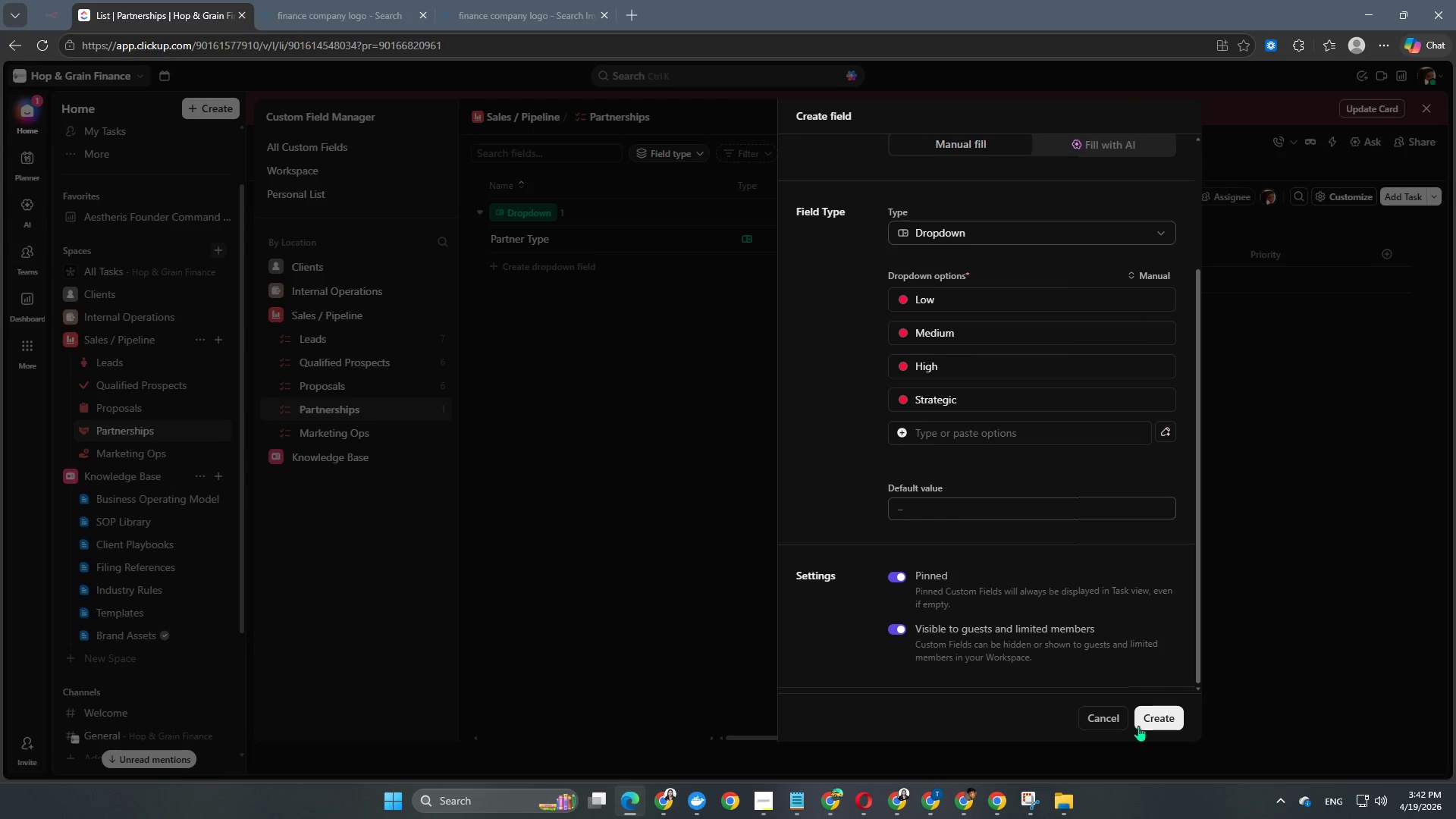 
left_click([1172, 723])
 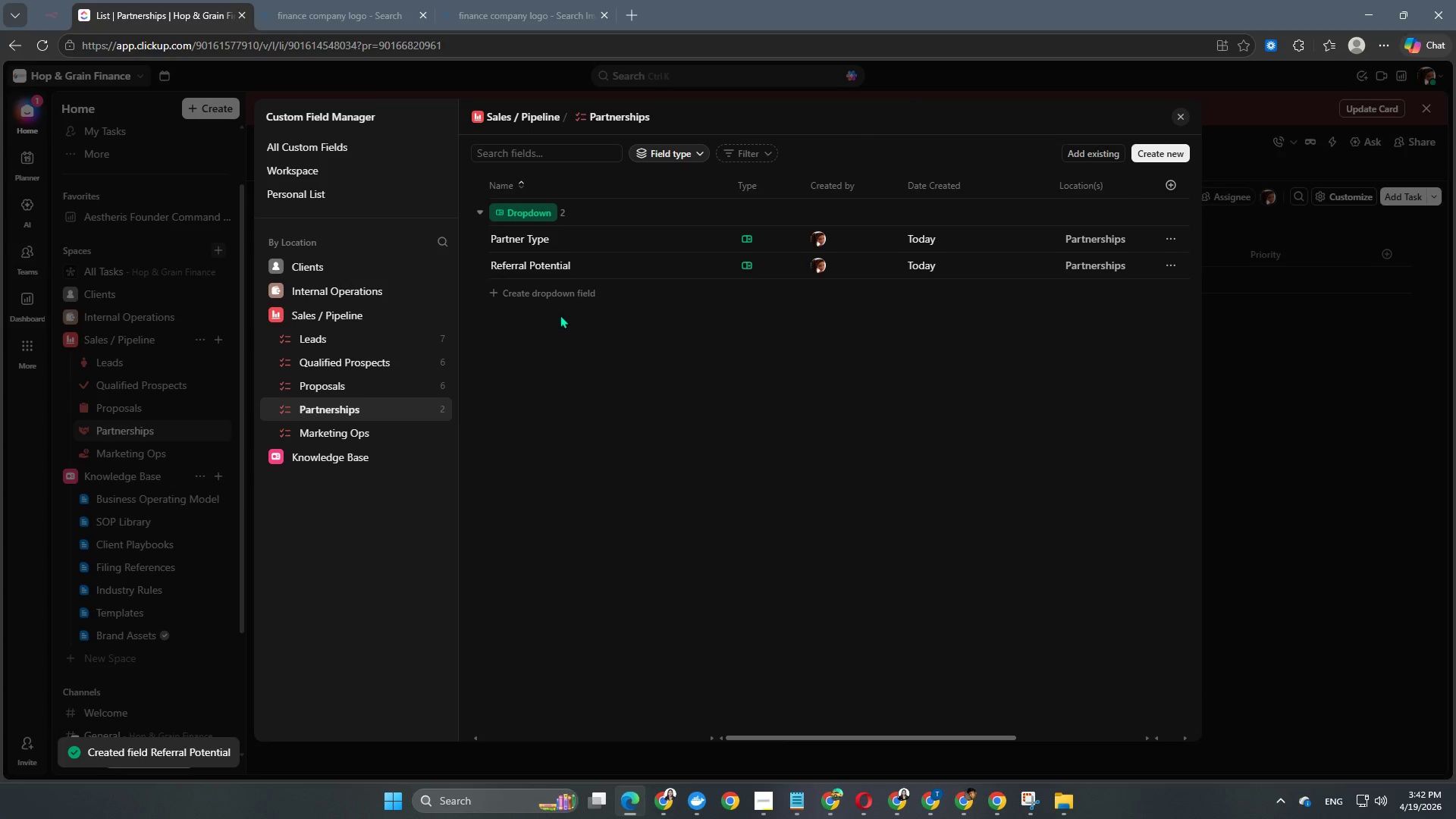 
wait(7.28)
 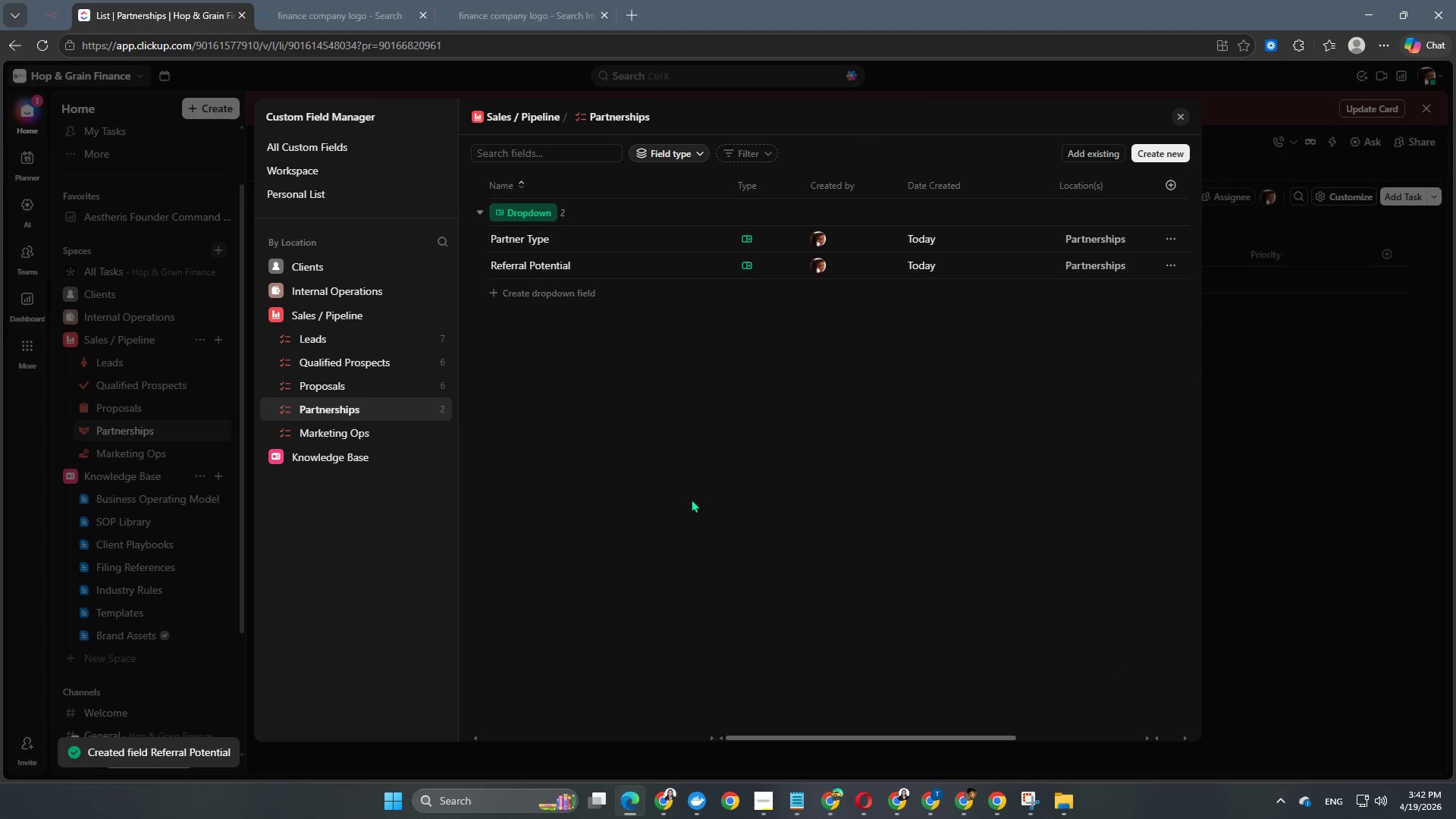 
left_click([560, 303])
 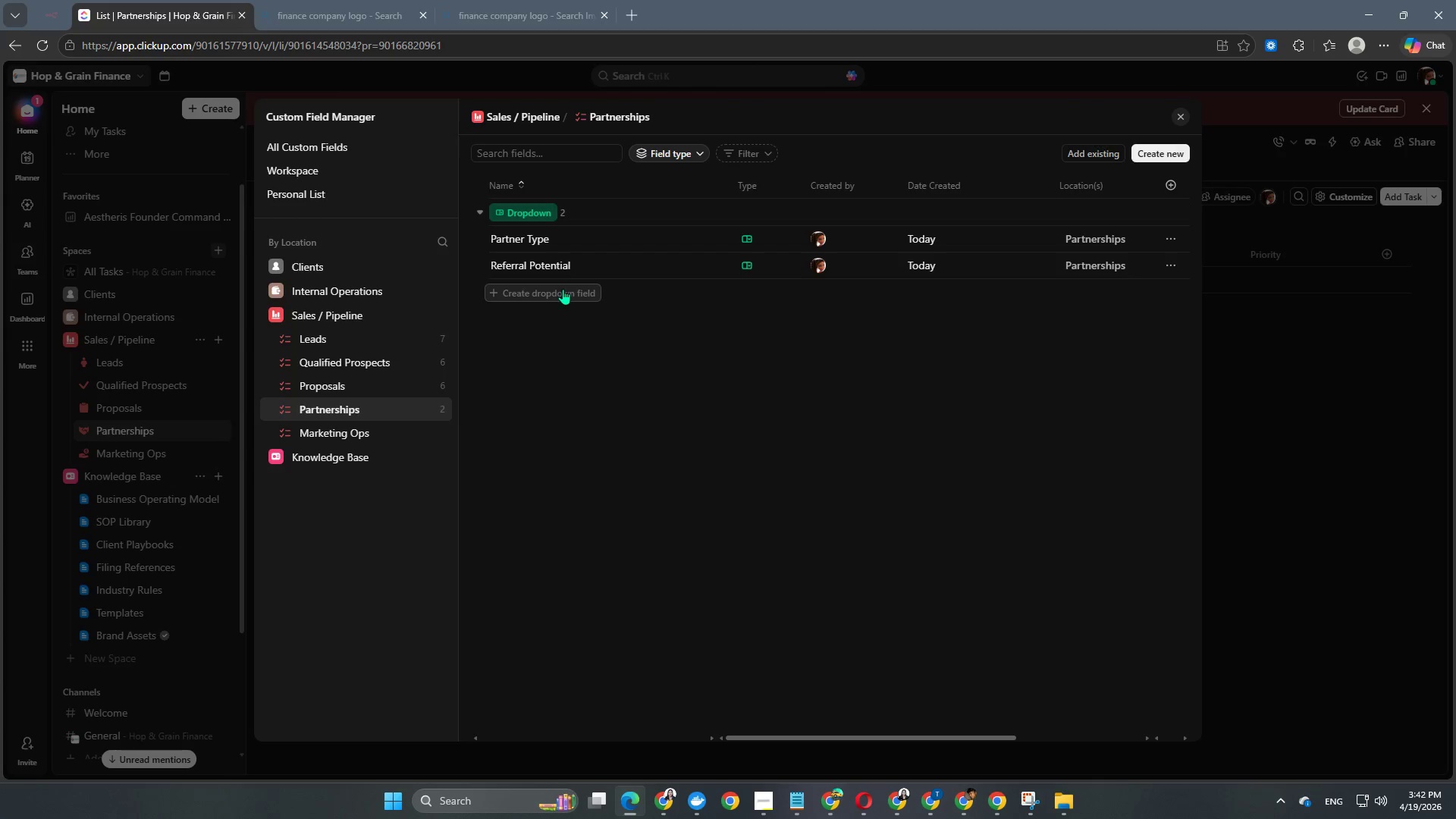 
left_click([563, 289])
 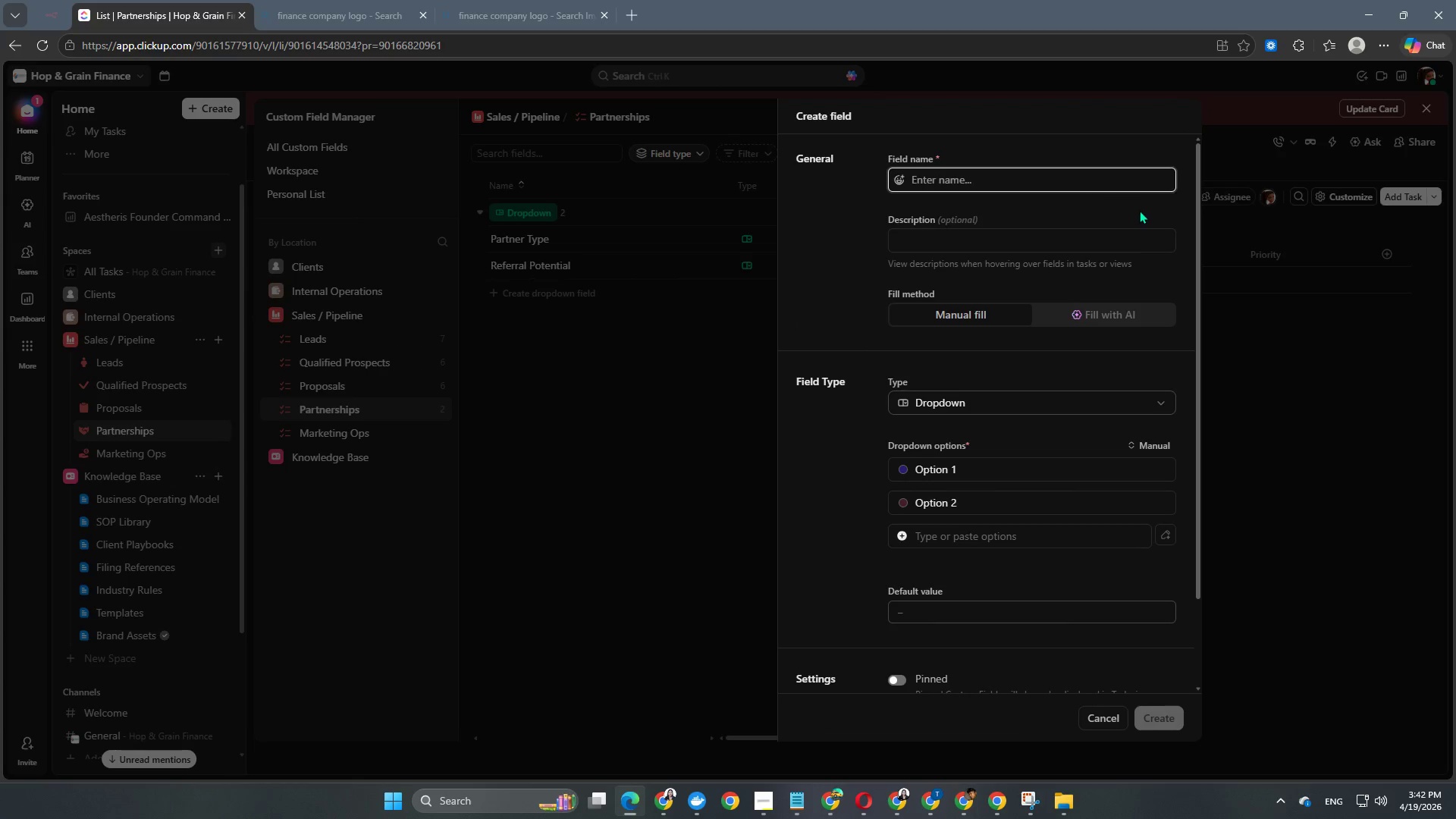 
type(Relationship Owner)
 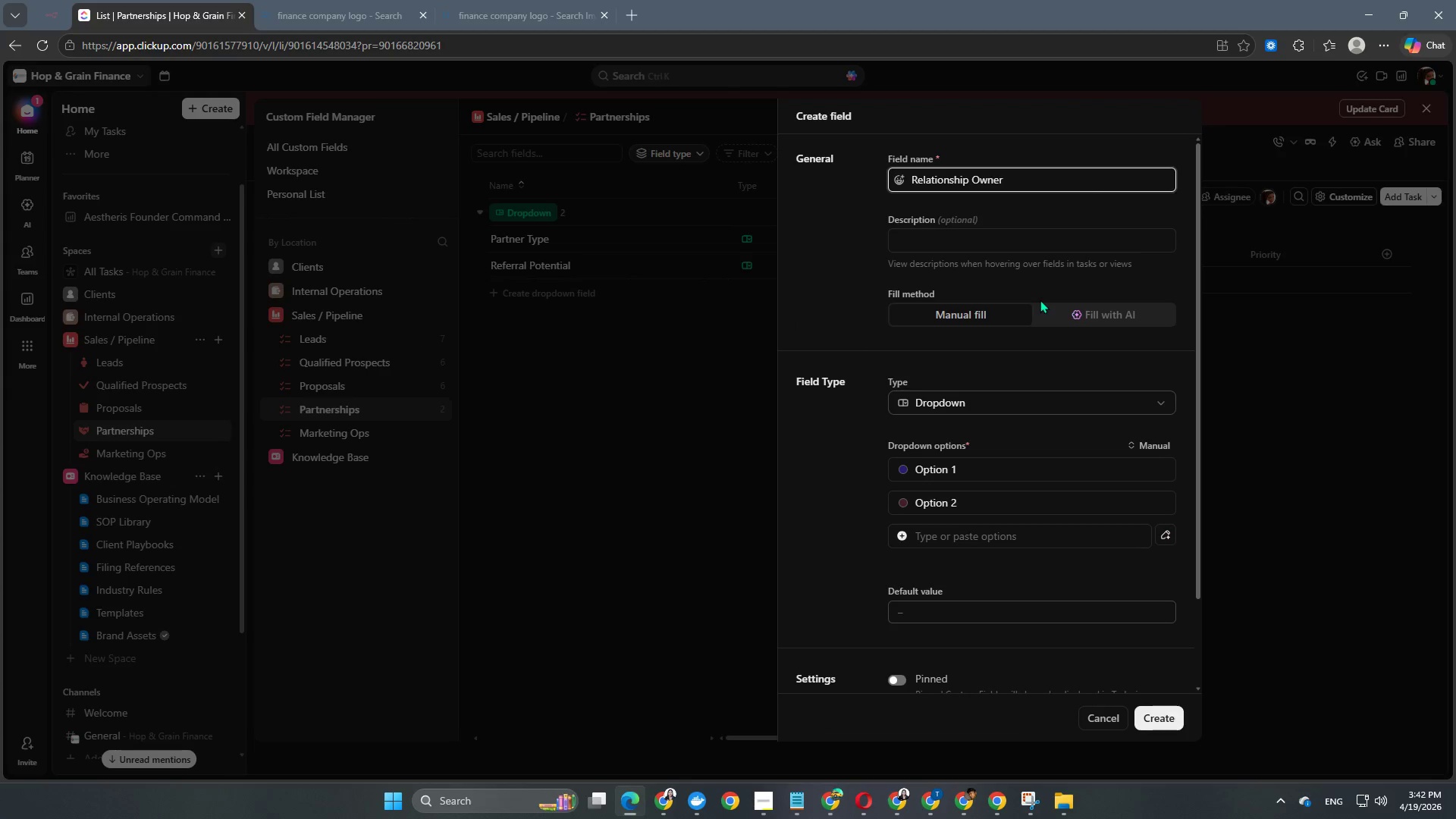 
scroll: coordinate [884, 437], scroll_direction: down, amount: 2.0
 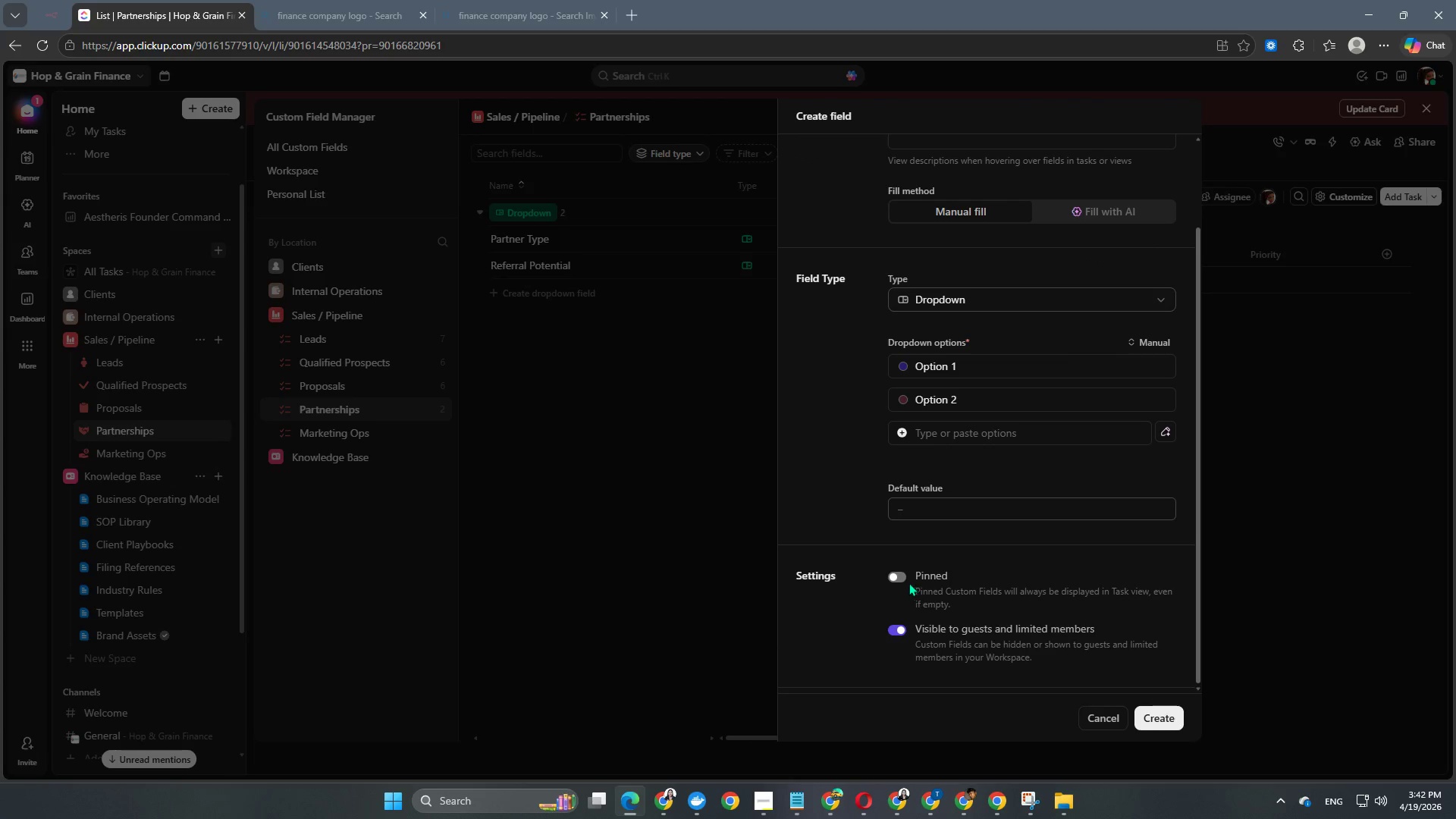 
left_click([895, 579])
 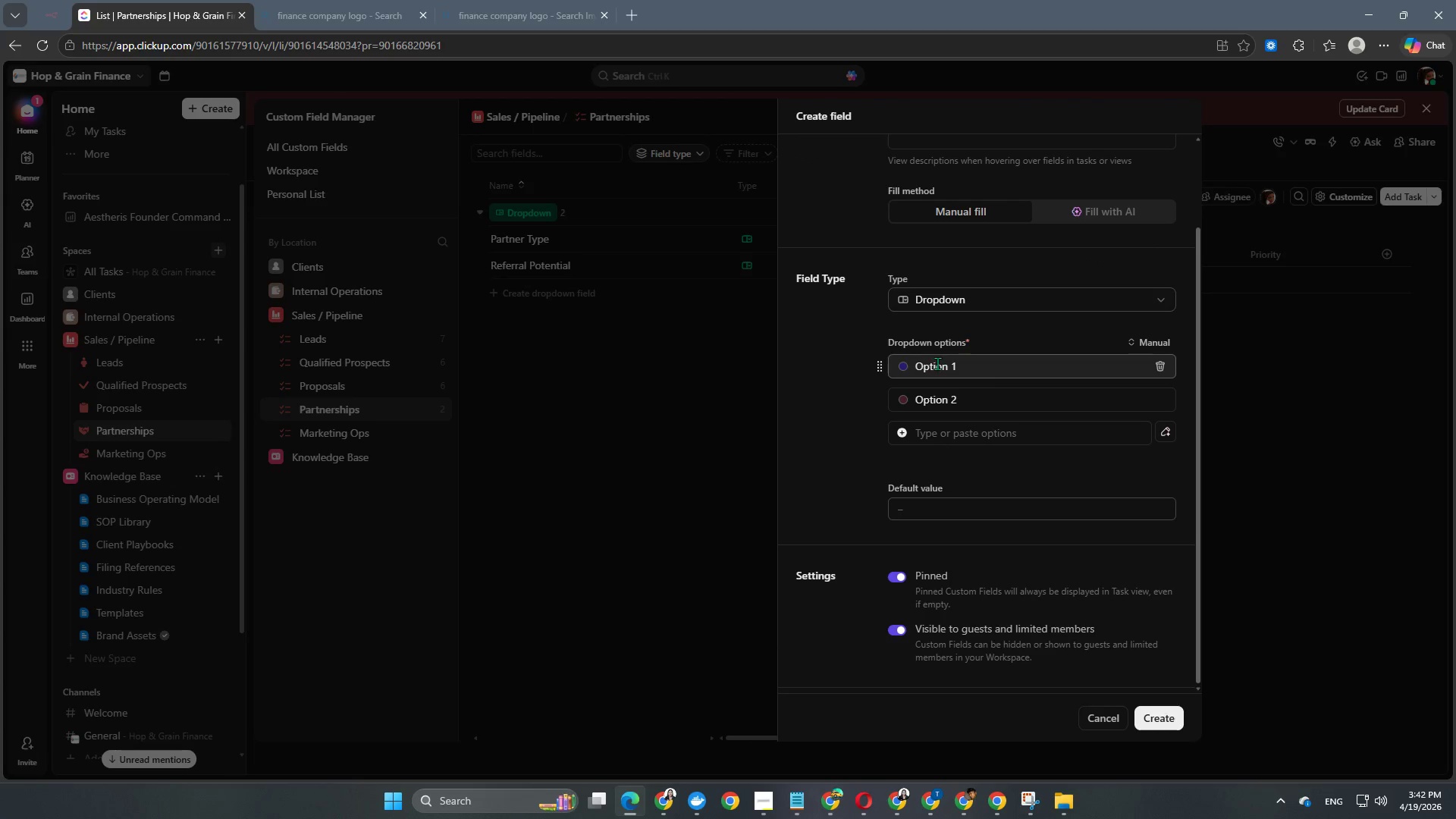 
left_click([941, 364])
 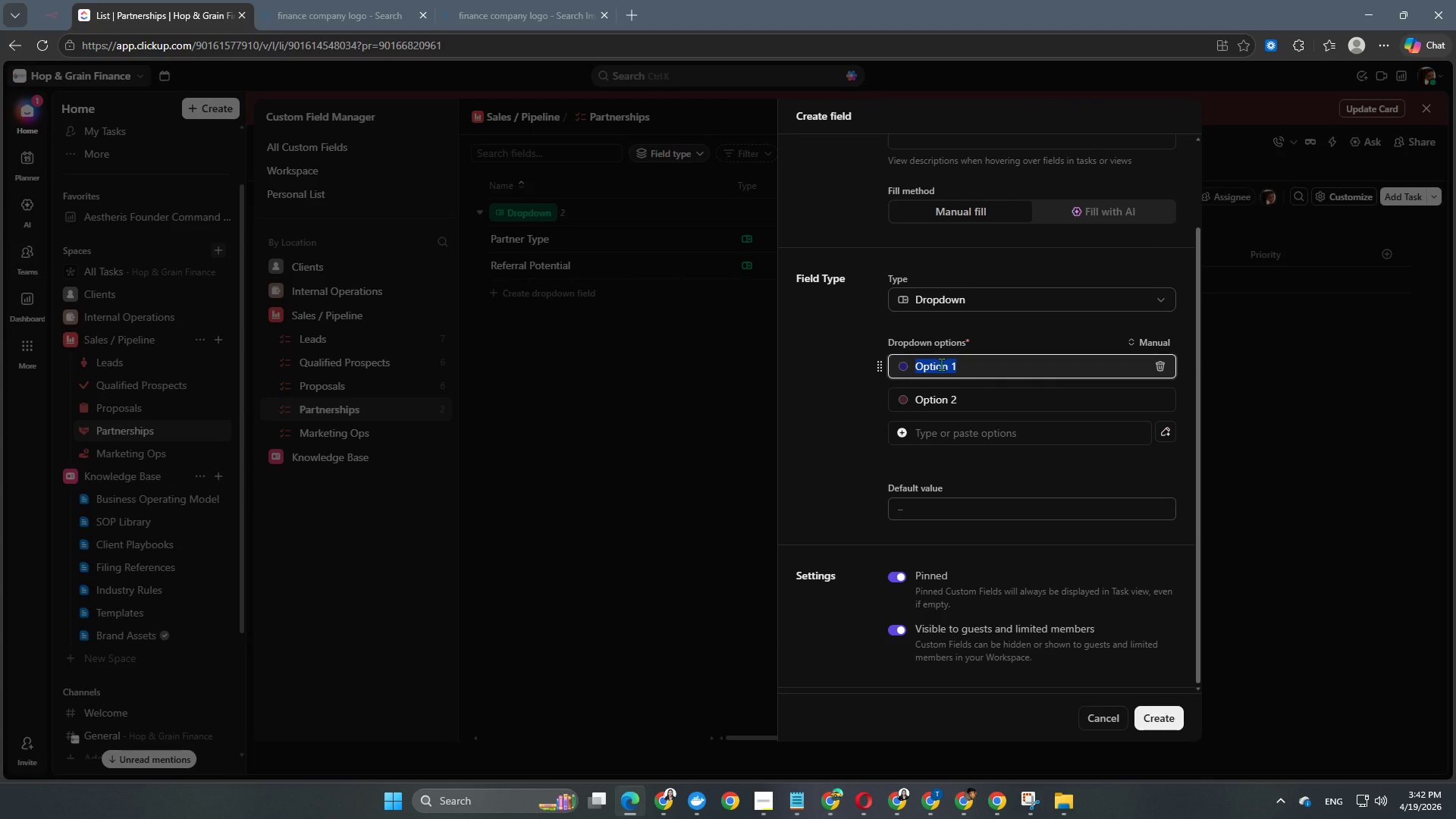 
wait(13.42)
 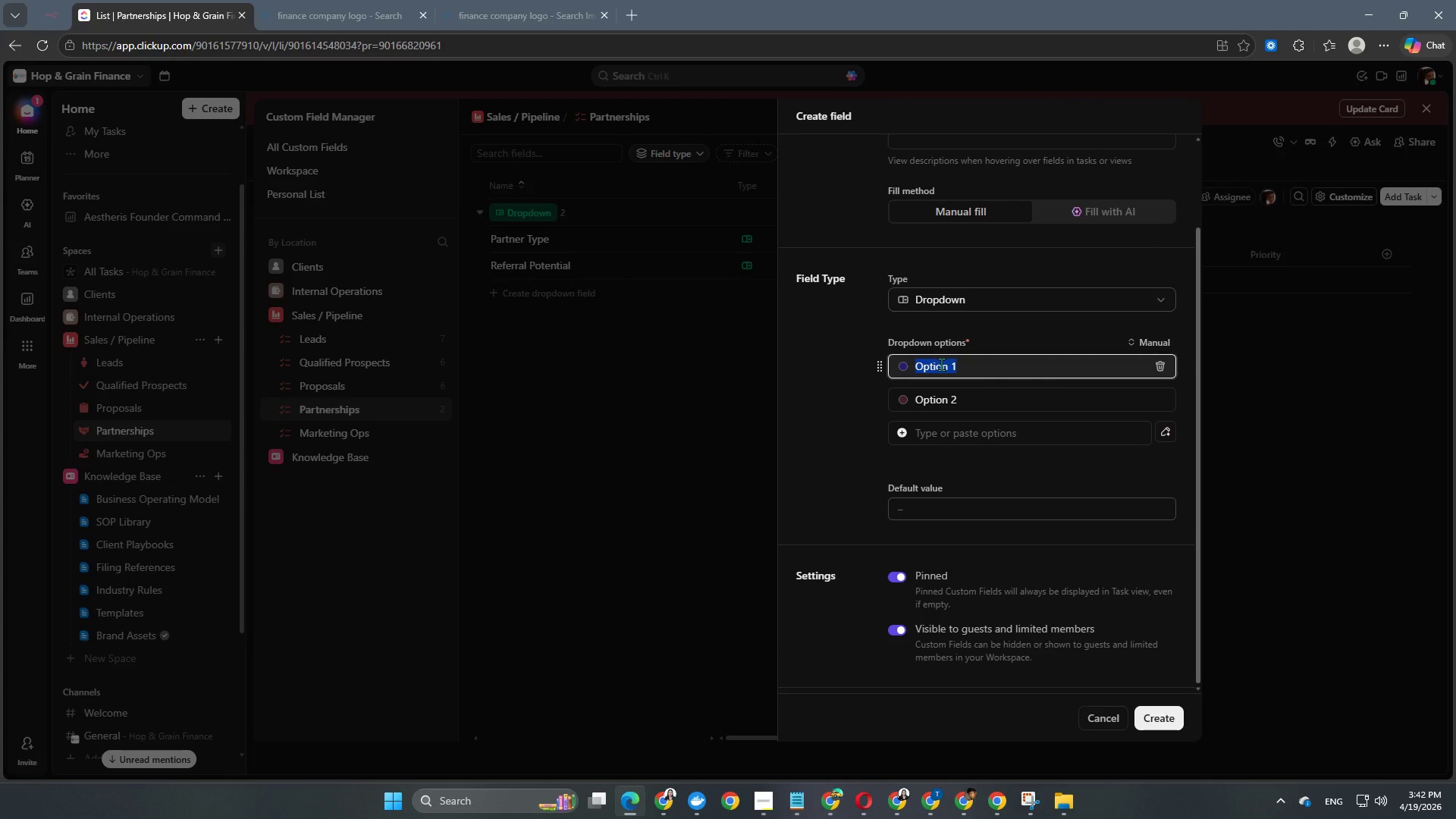 
type(Founder)
 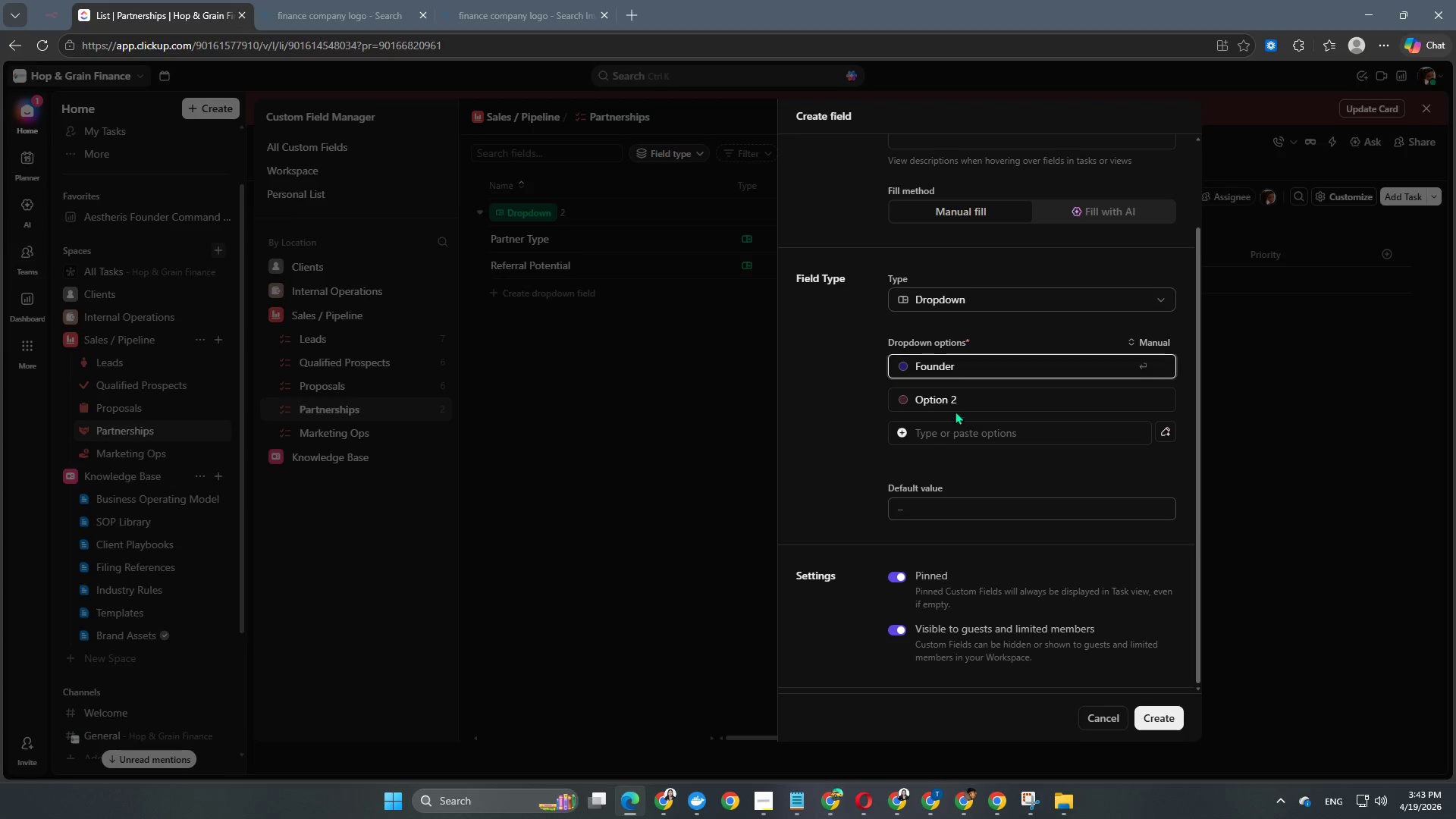 
left_click([958, 405])
 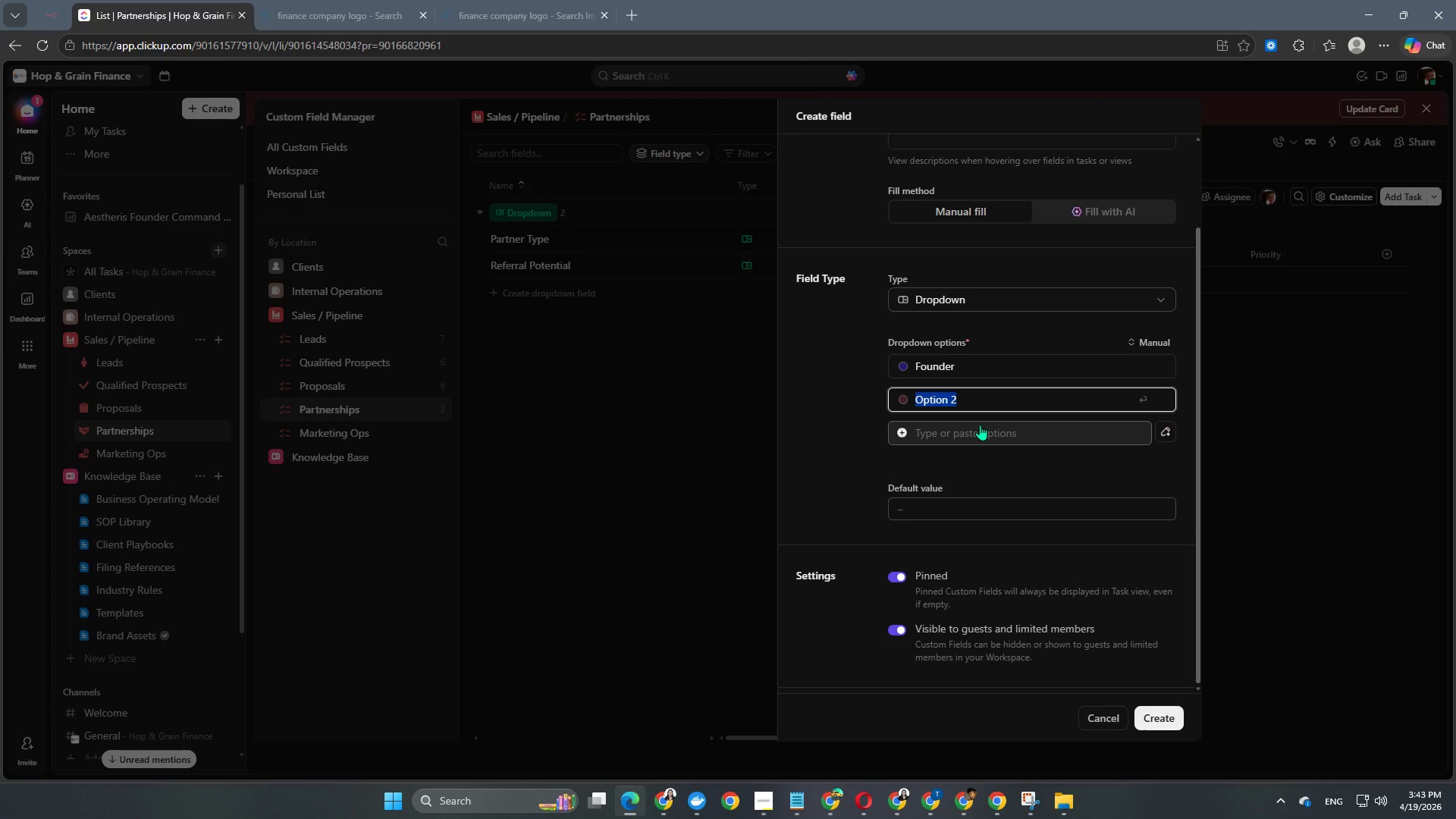 
type(Growth Lead)
 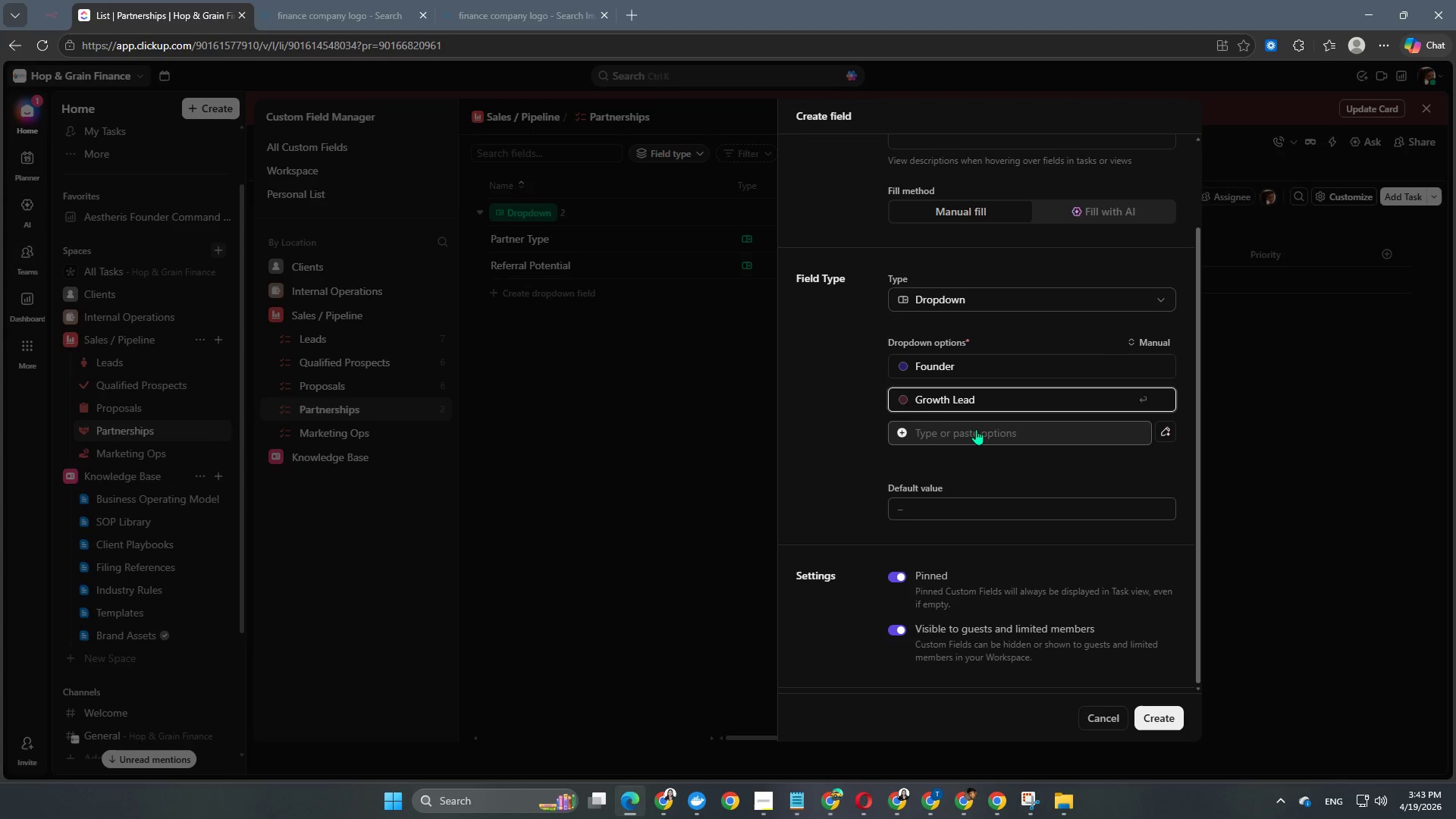 
left_click([976, 429])
 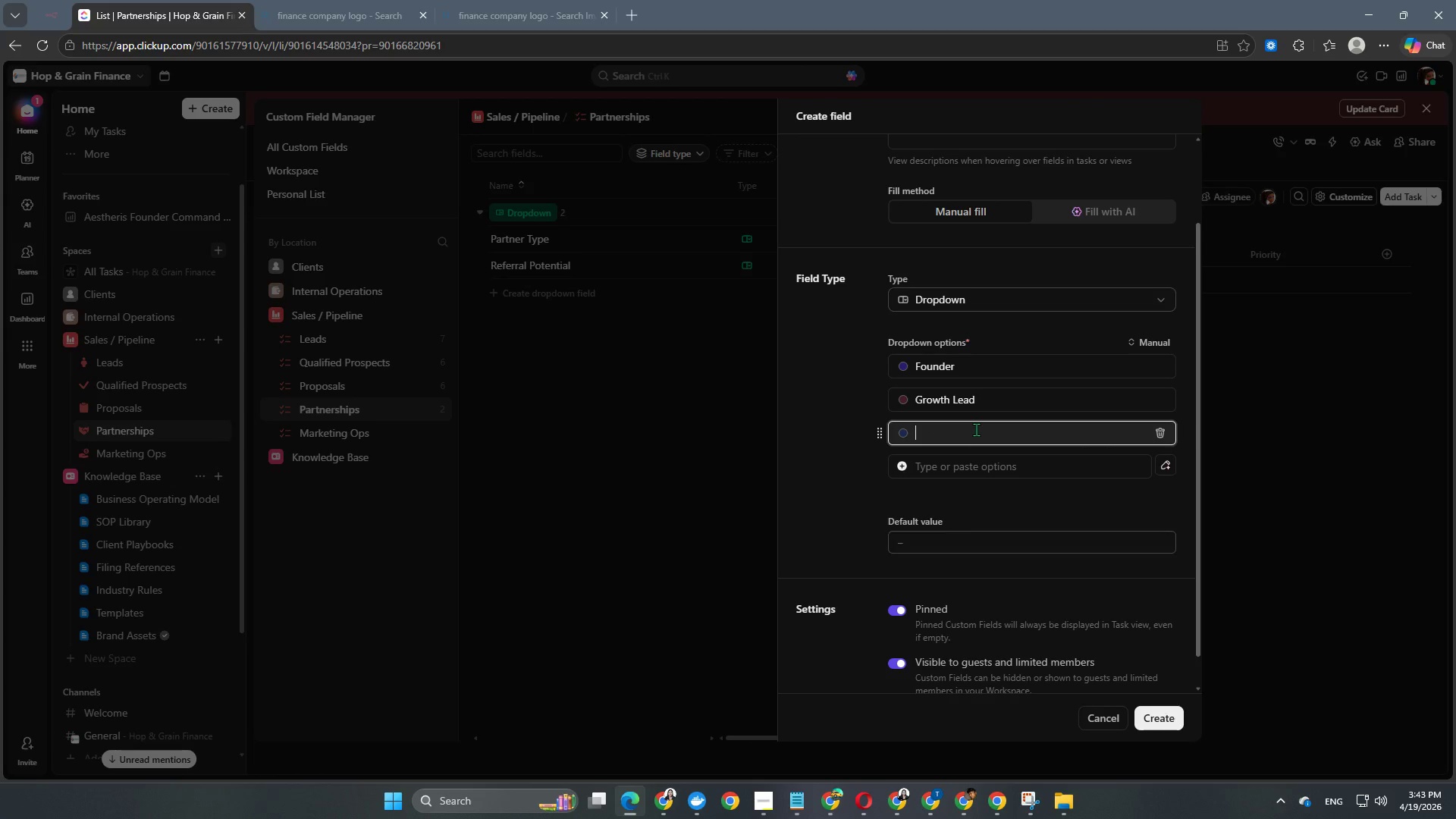 
type(Opertions)
key(Backspace)
key(Backspace)
key(Backspace)
key(Backspace)
key(Backspace)
key(Backspace)
key(Backspace)
type(rations)
 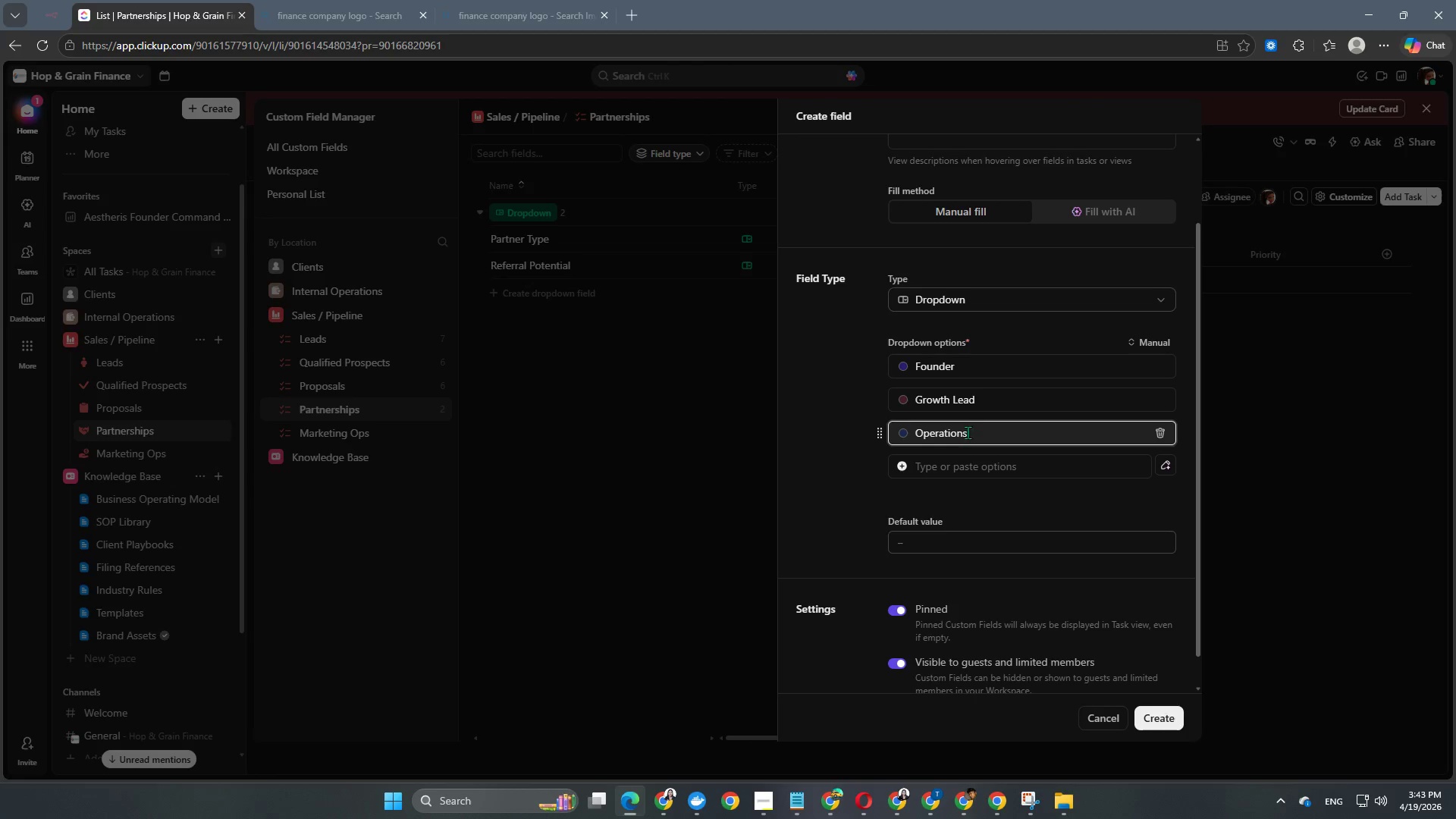 
left_click([842, 485])
 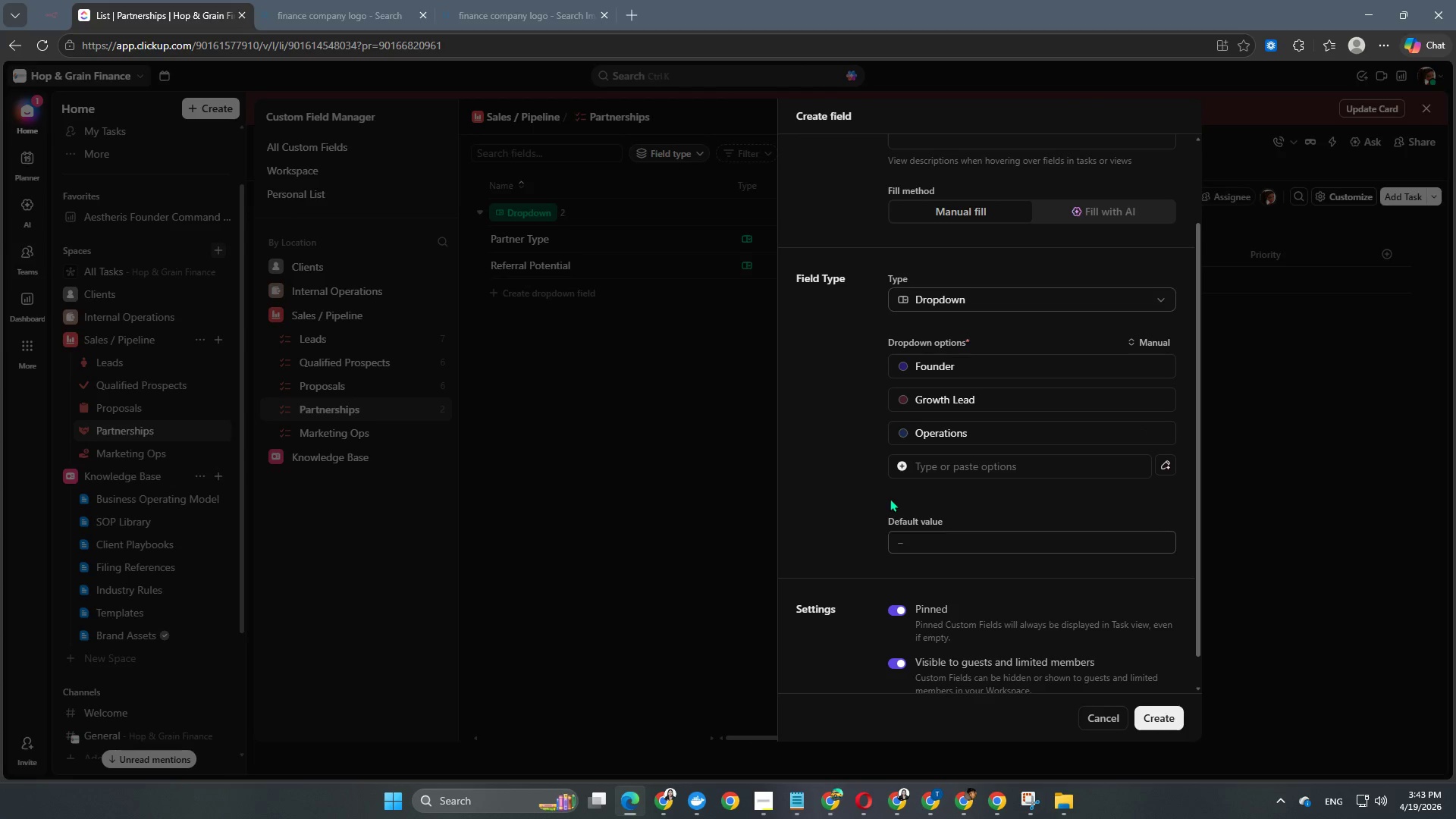 
scroll: coordinate [956, 587], scroll_direction: up, amount: 5.0
 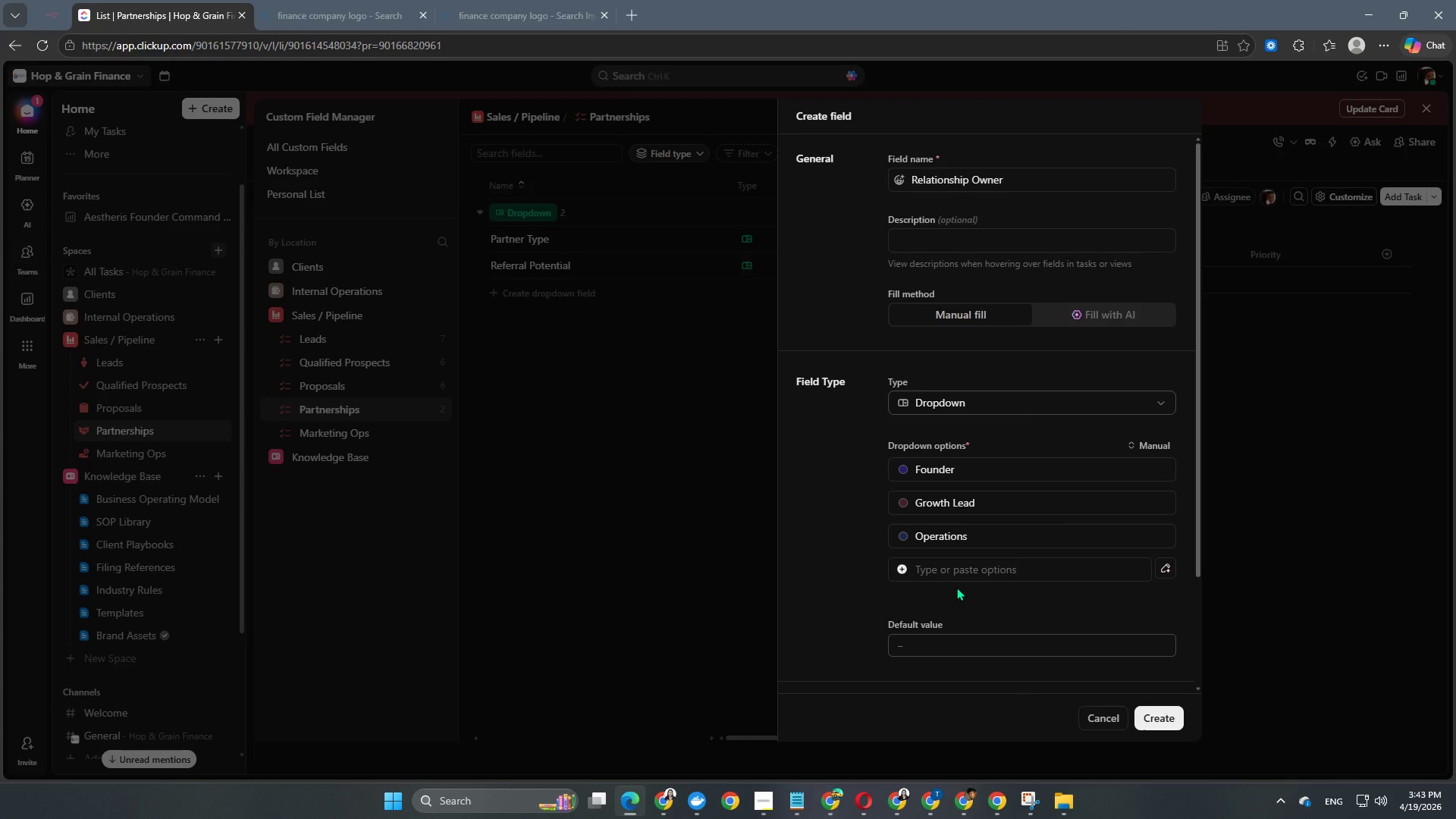 
scroll: coordinate [940, 535], scroll_direction: down, amount: 2.0
 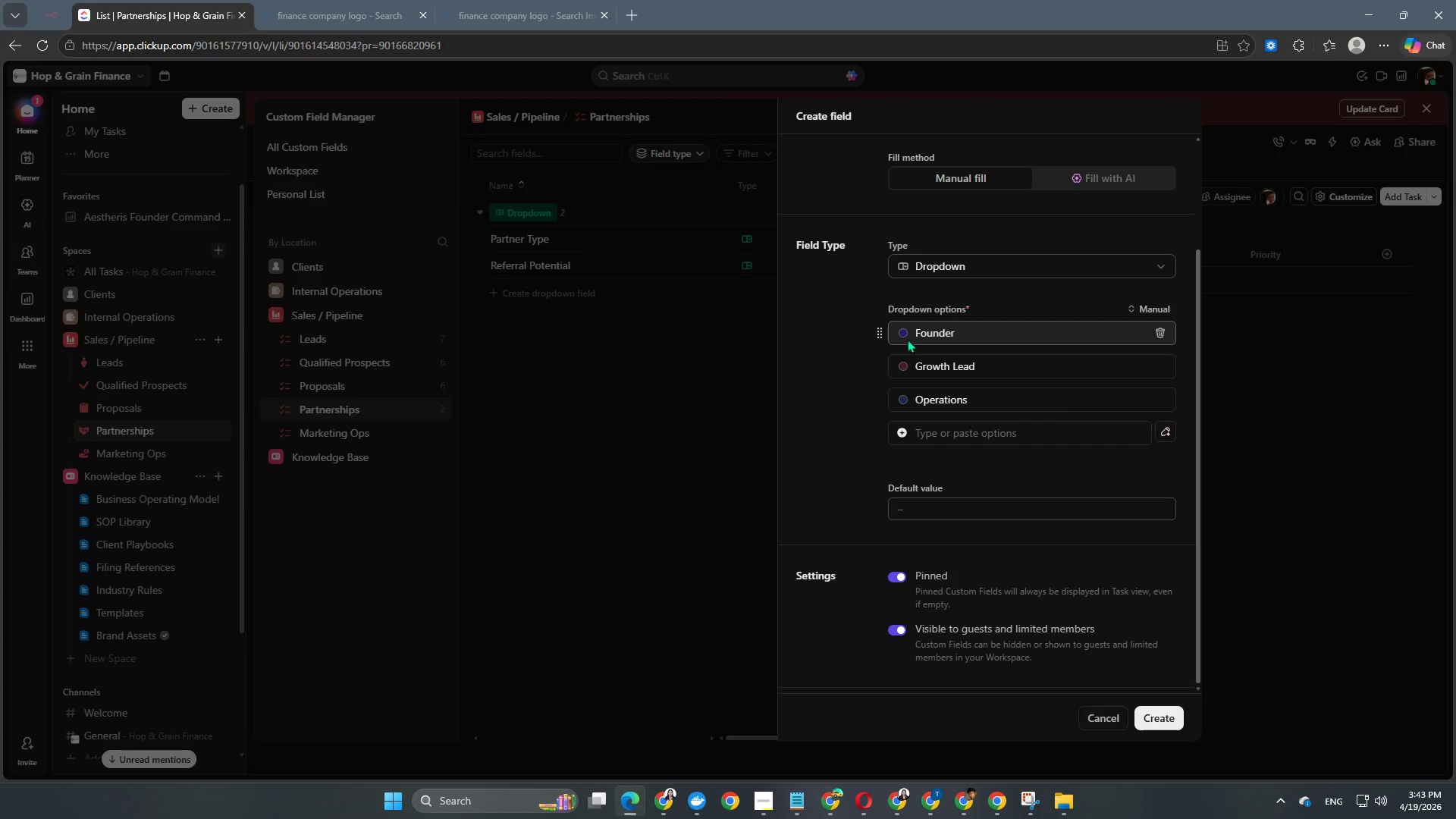 
left_click([899, 337])
 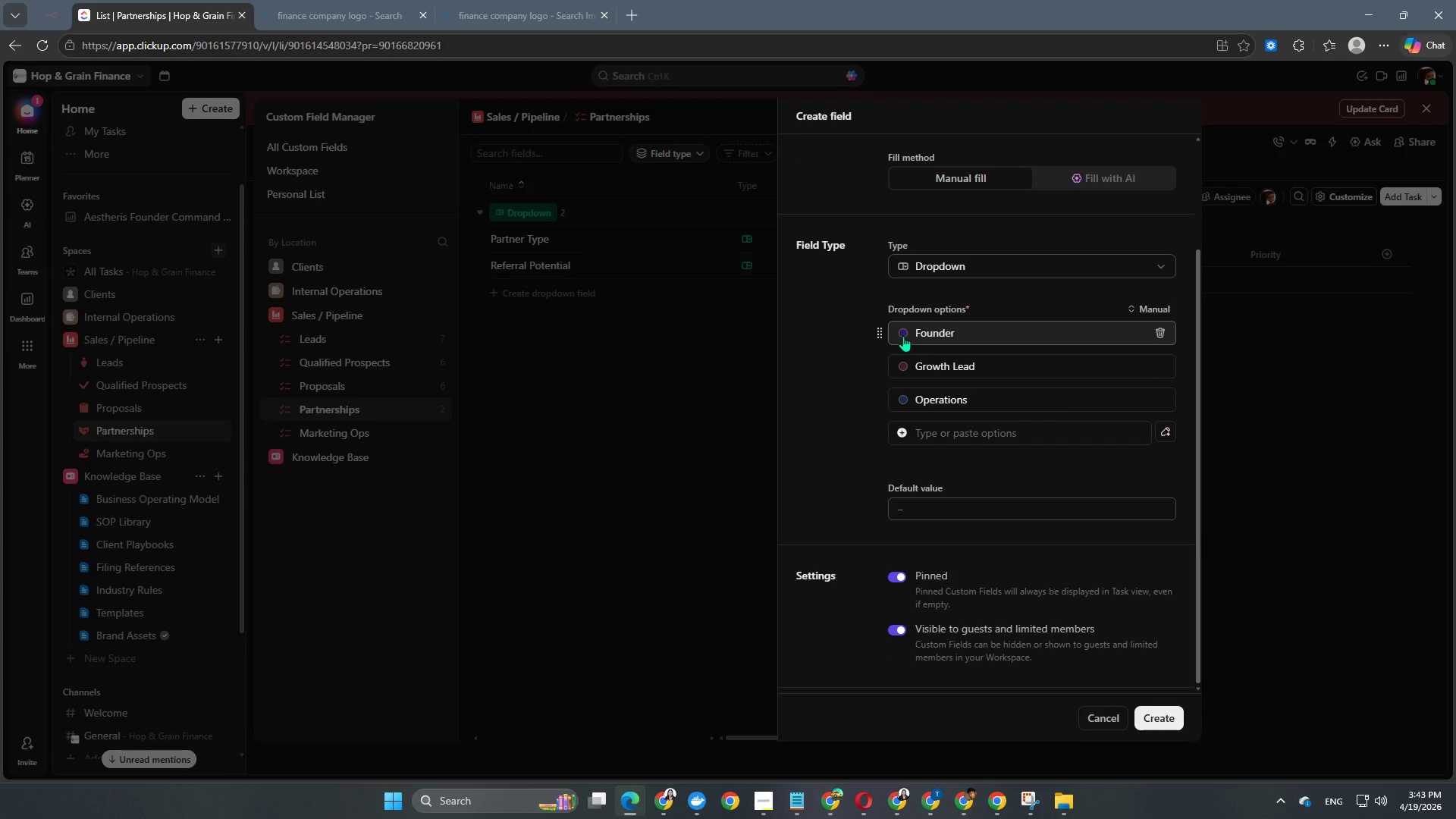 
left_click([903, 336])
 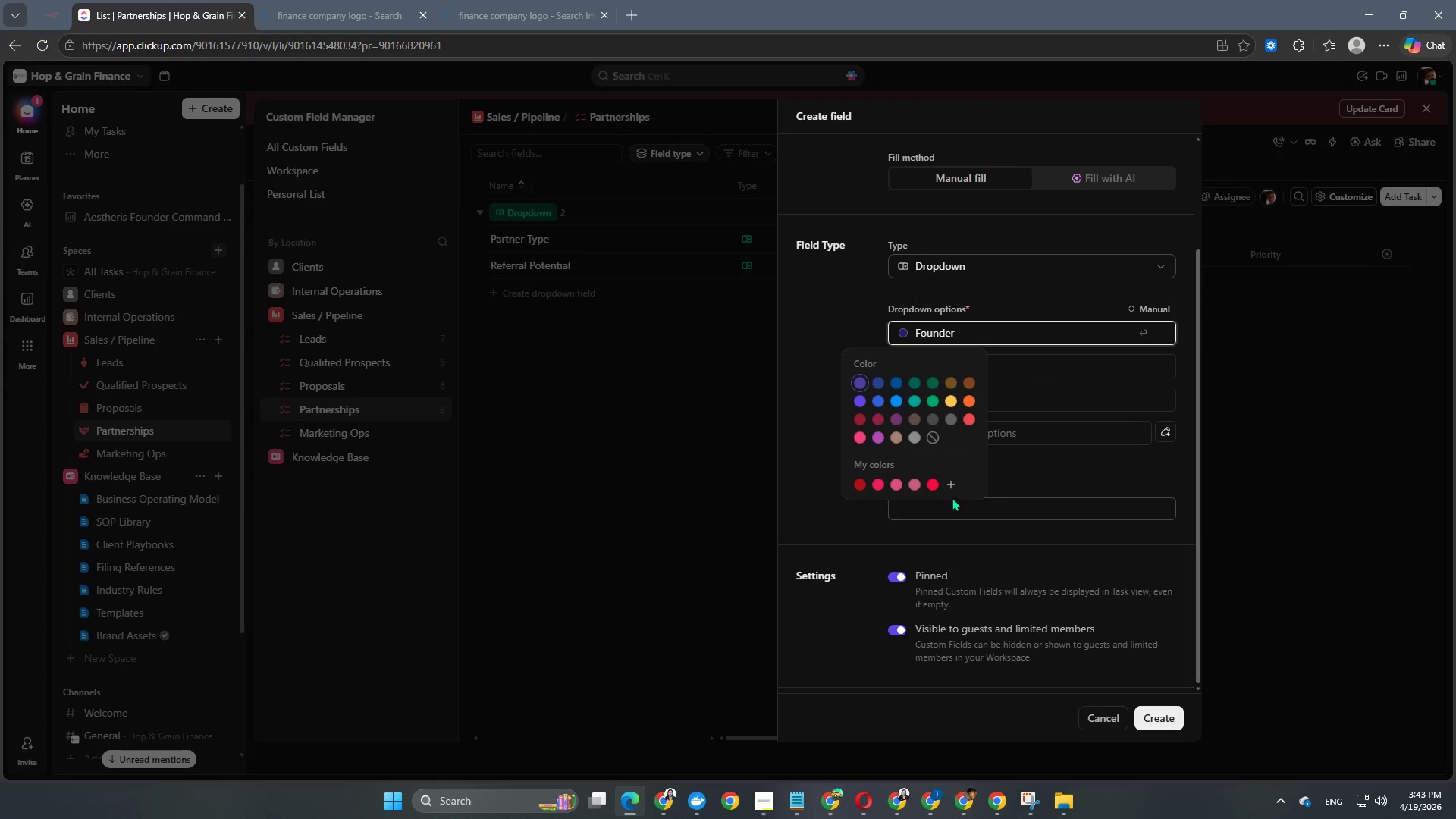 
left_click([949, 479])
 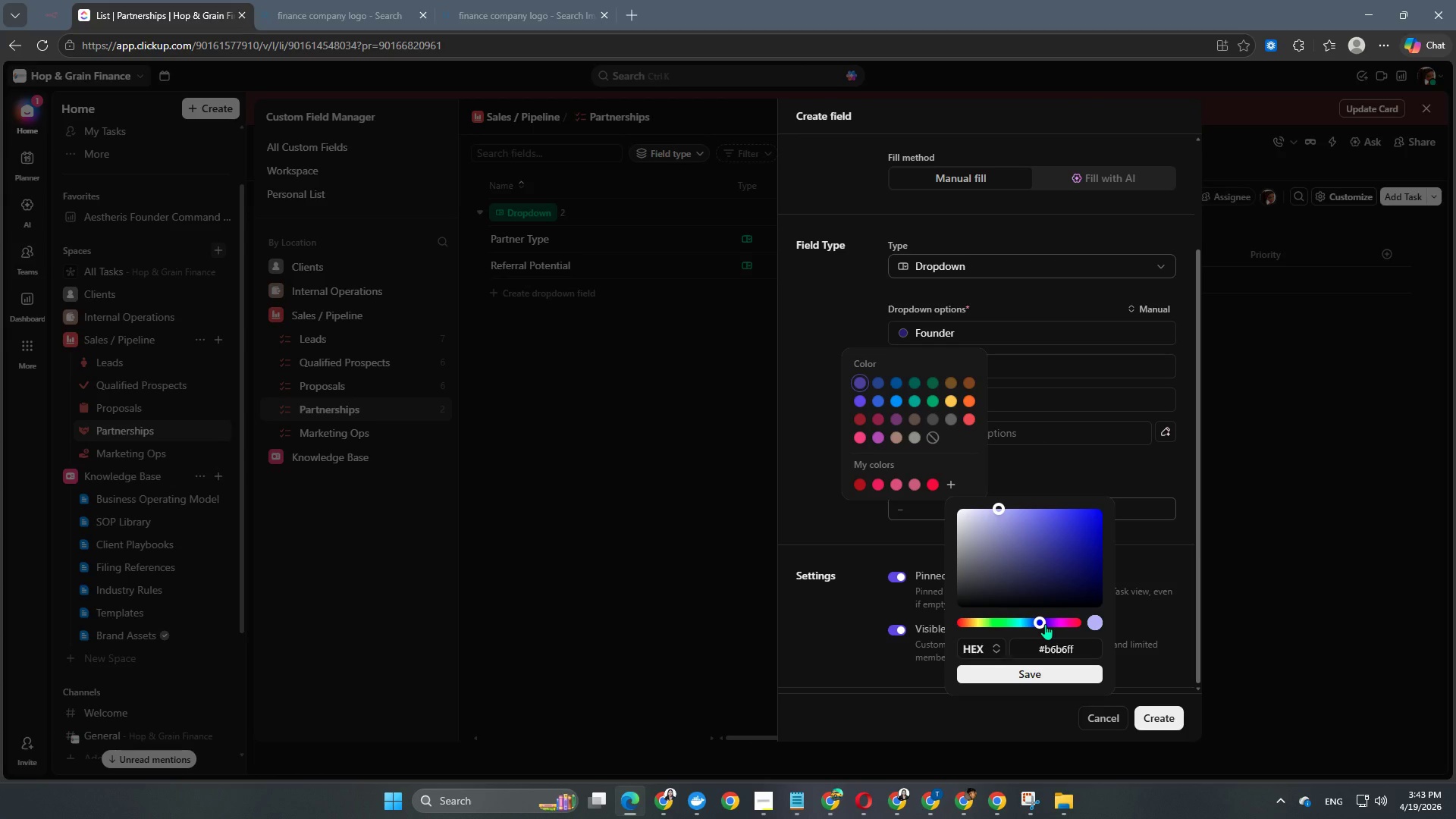 
left_click_drag(start_coordinate=[1045, 624], to_coordinate=[1084, 622])
 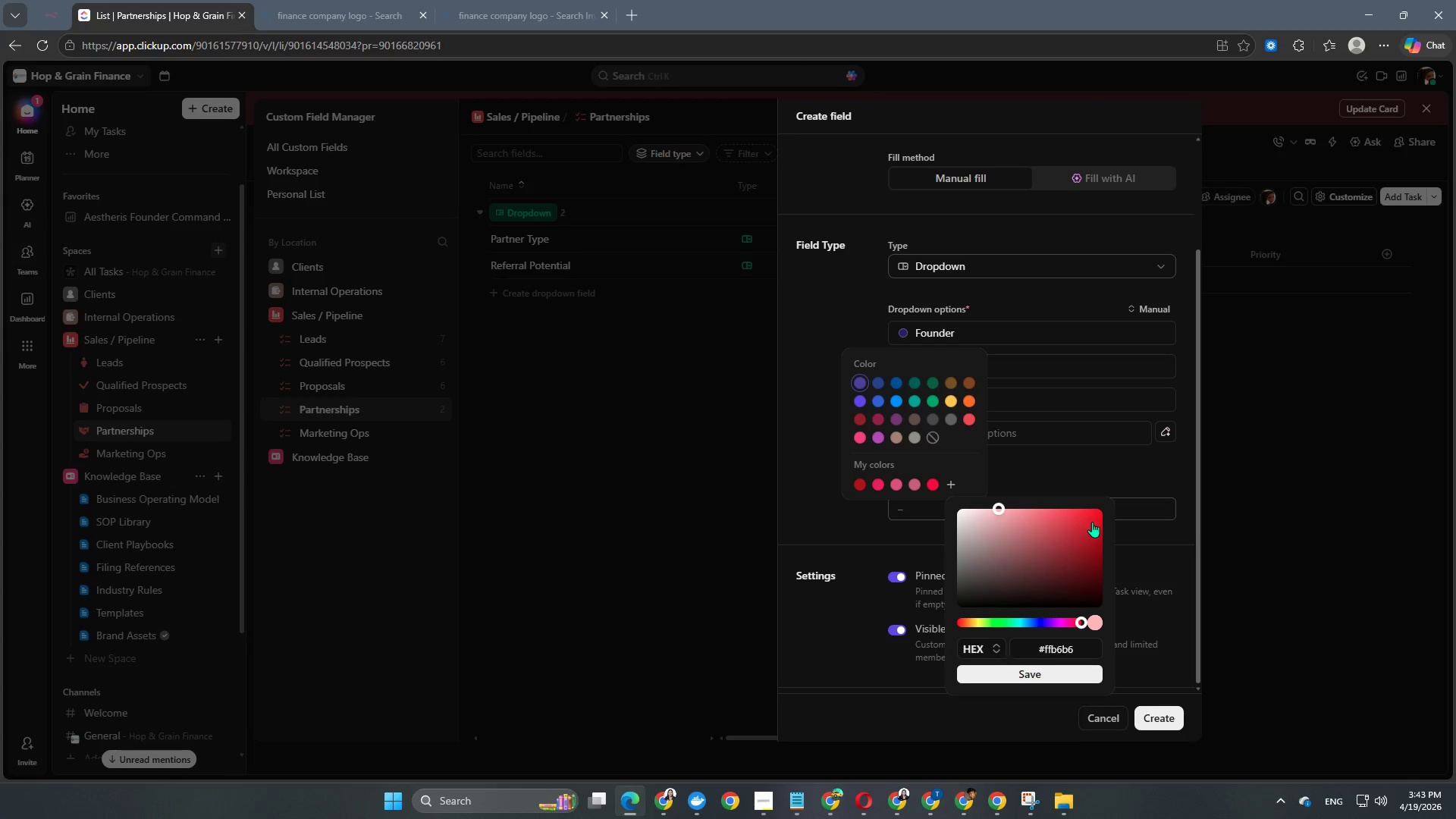 
left_click_drag(start_coordinate=[1092, 522], to_coordinate=[1088, 514])
 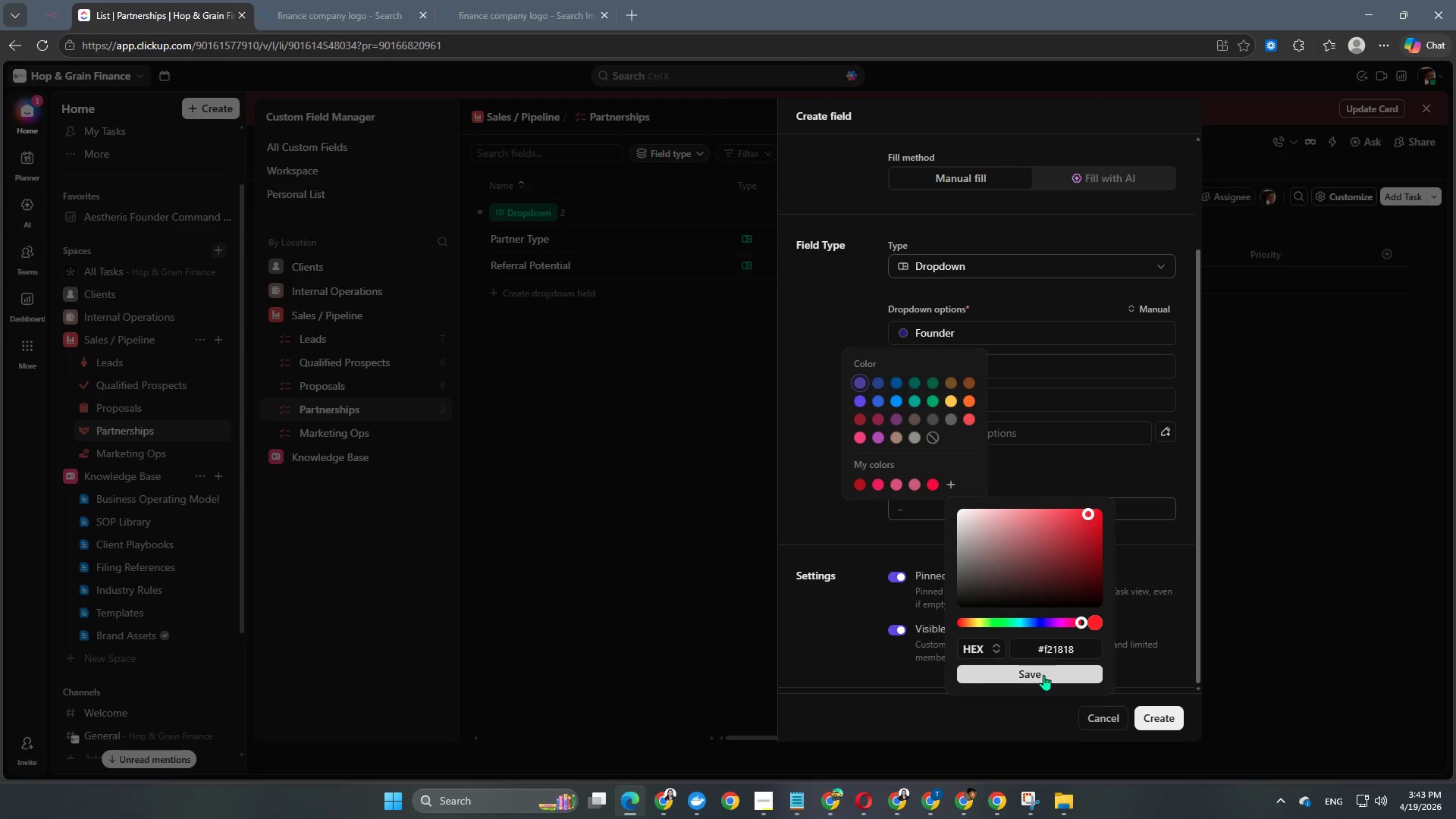 
left_click([1043, 675])
 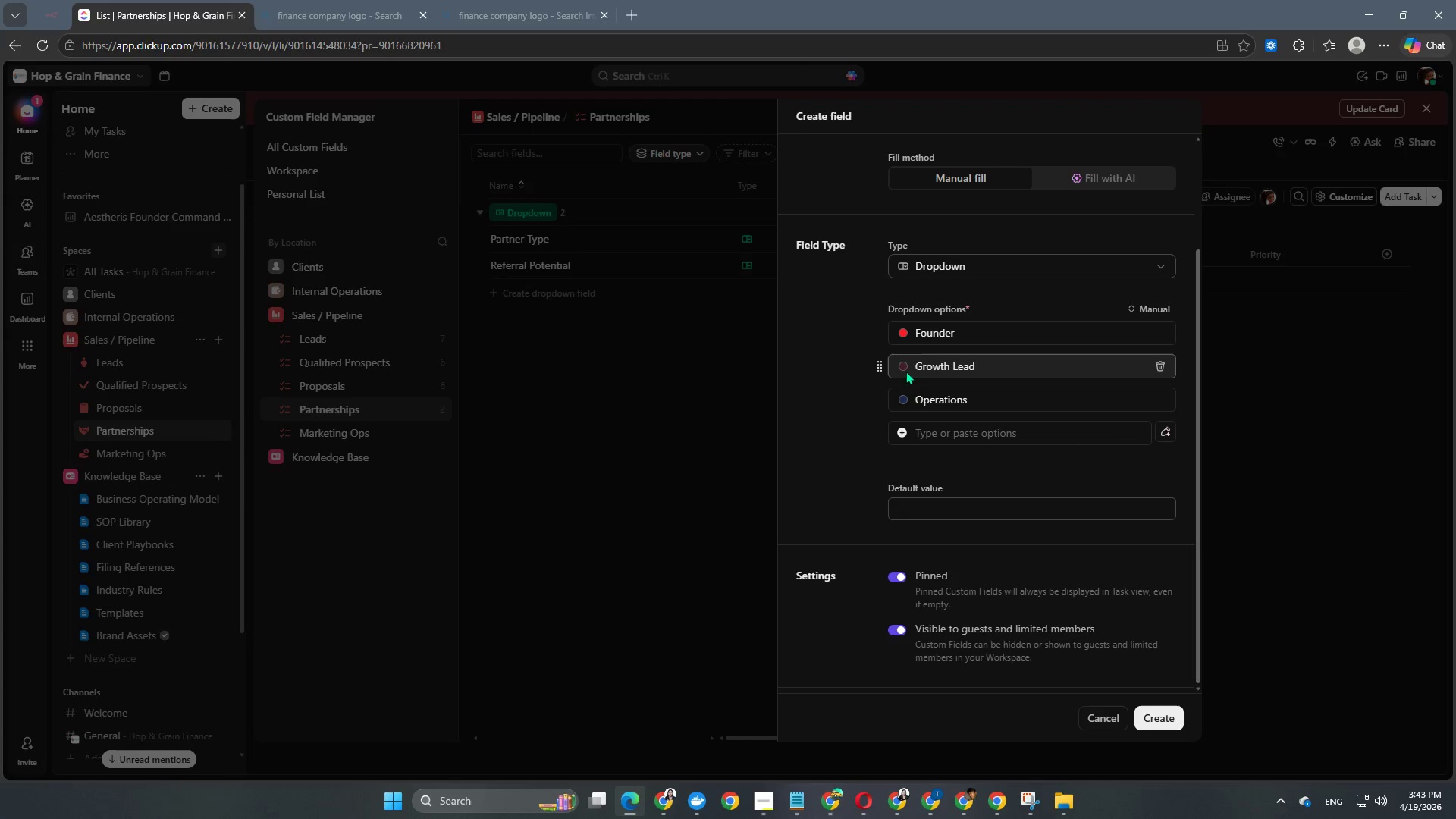 
left_click([902, 366])
 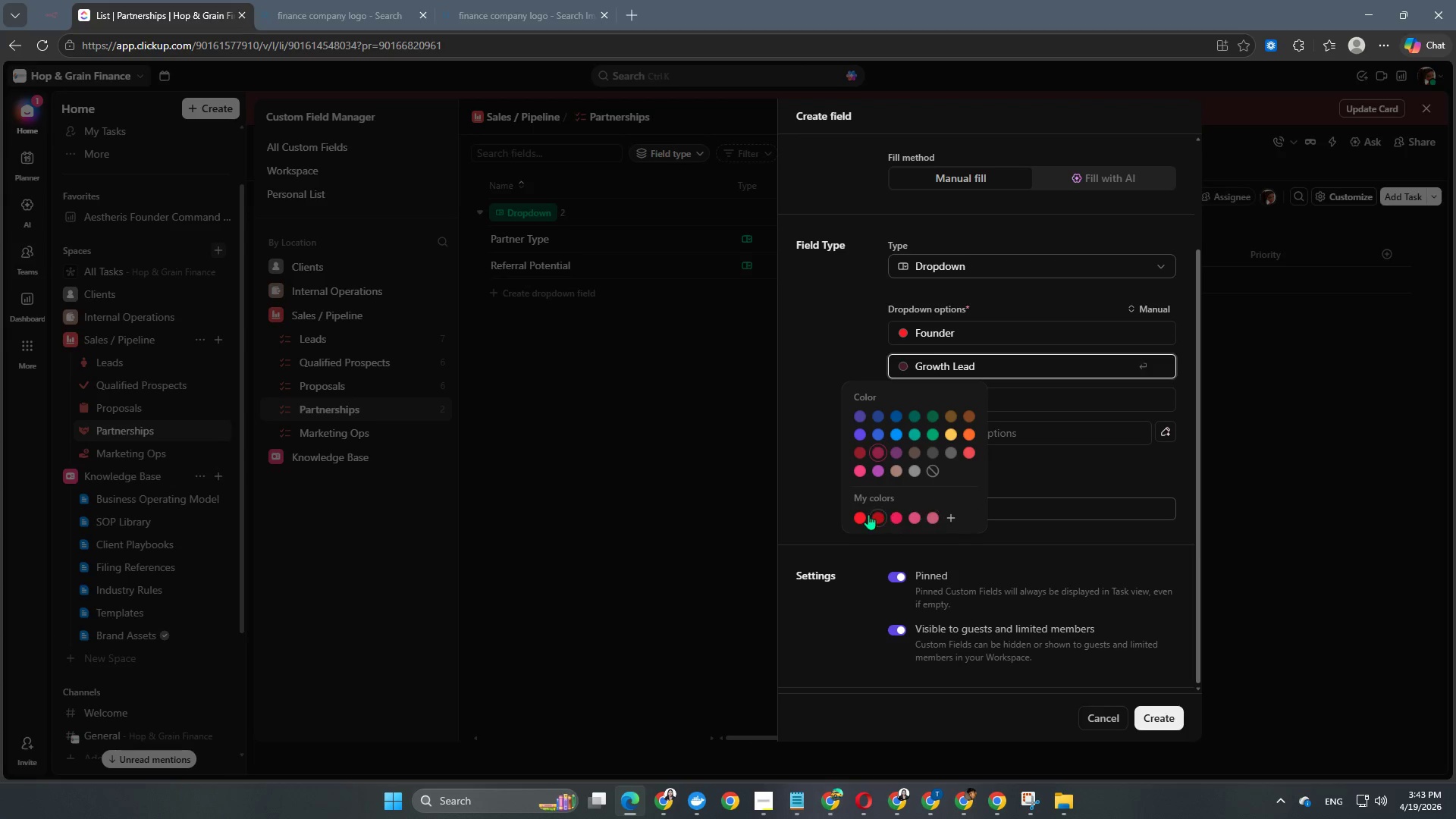 
left_click([863, 515])
 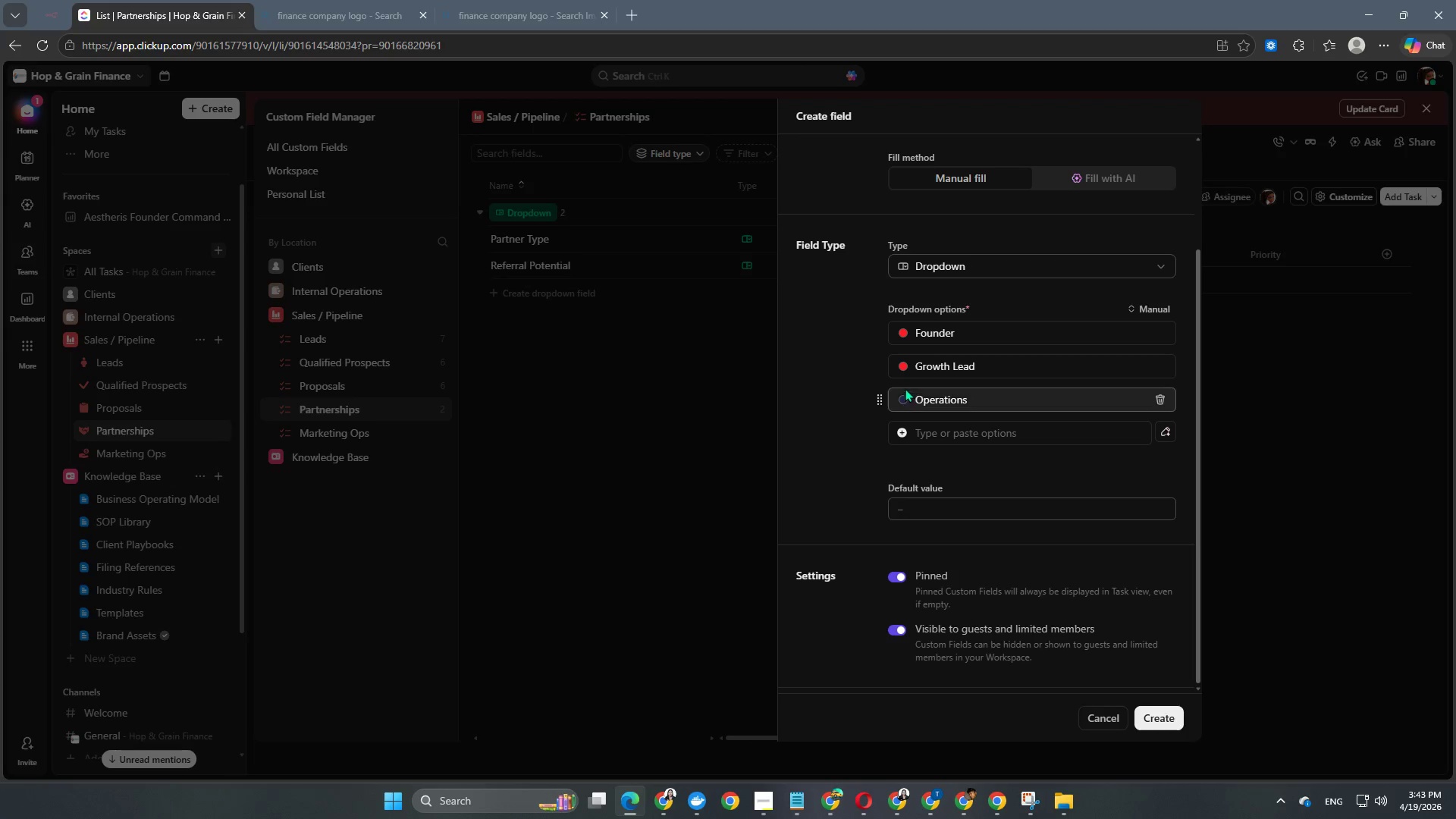 
left_click([904, 397])
 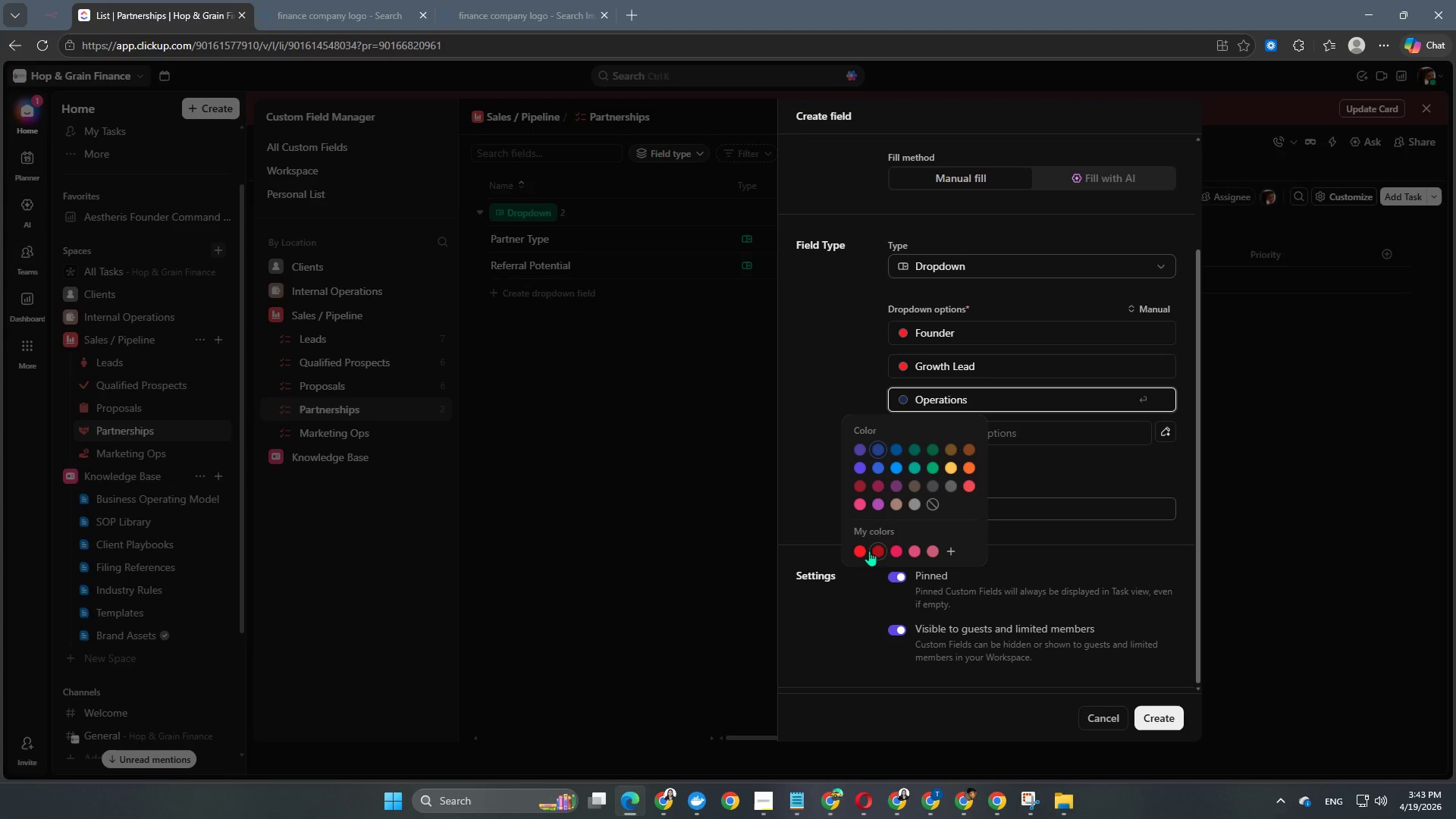 
left_click([860, 551])
 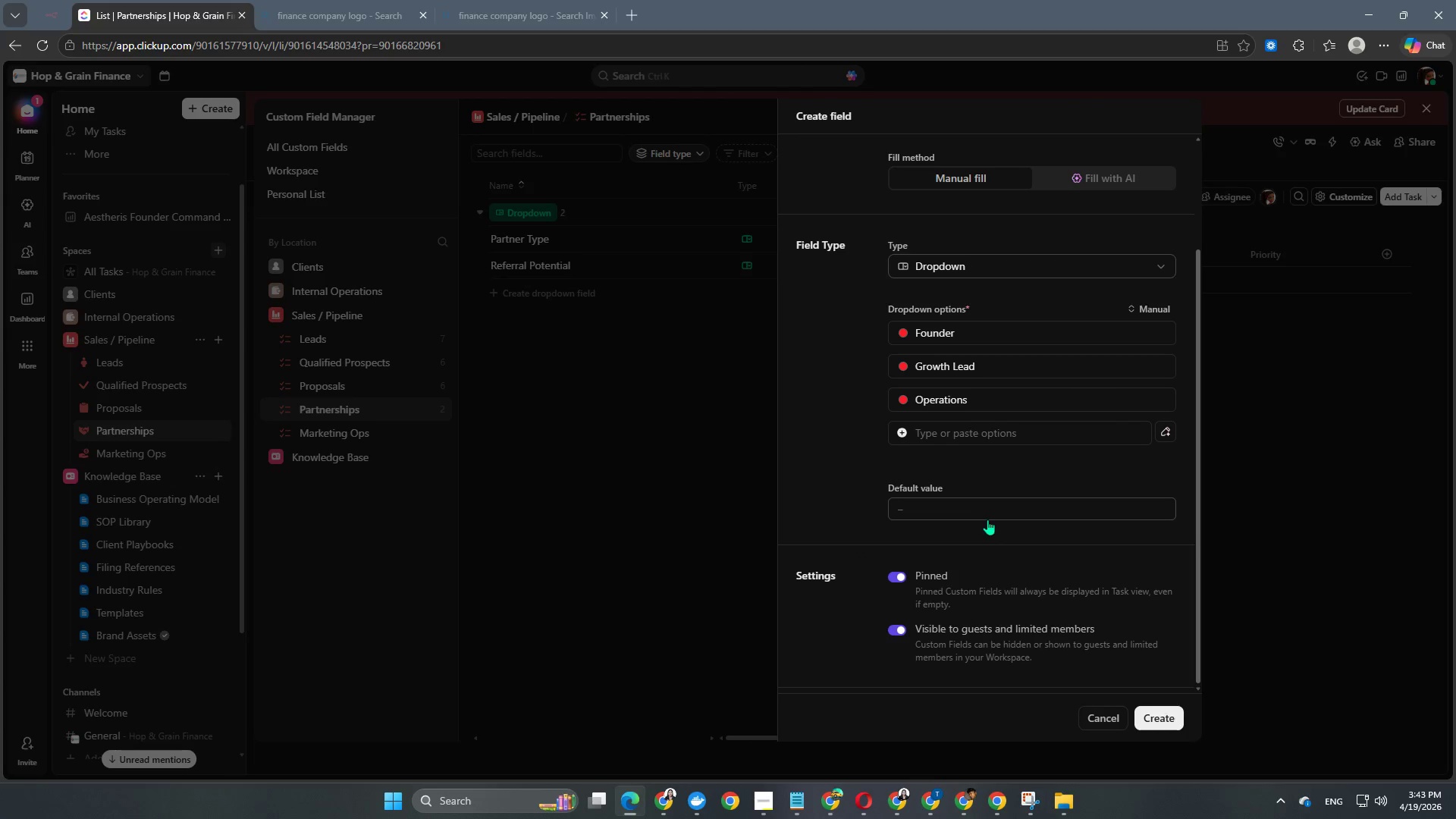 
scroll: coordinate [1002, 515], scroll_direction: up, amount: 6.0
 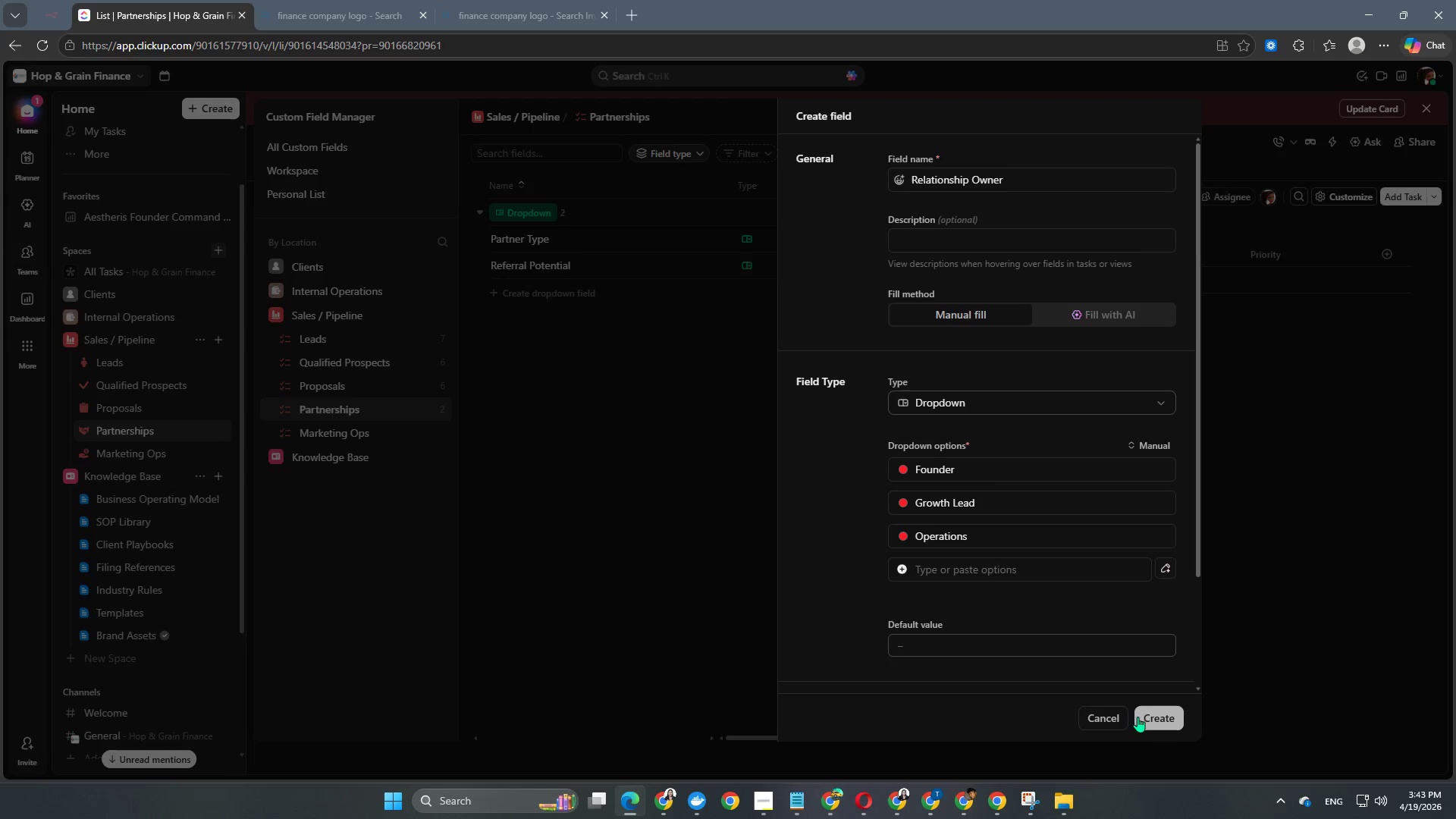 
left_click([1150, 720])
 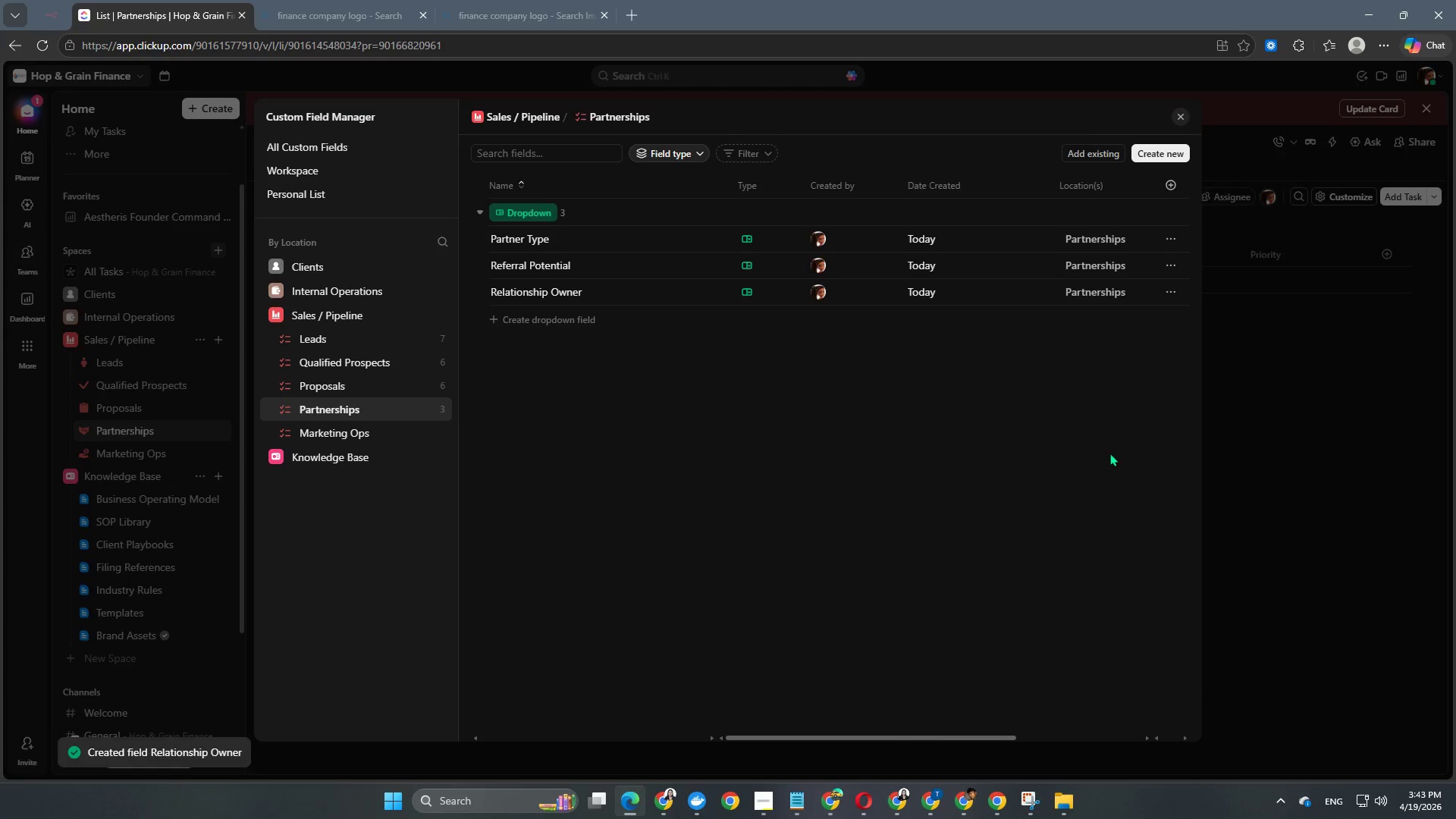 
wait(5.45)
 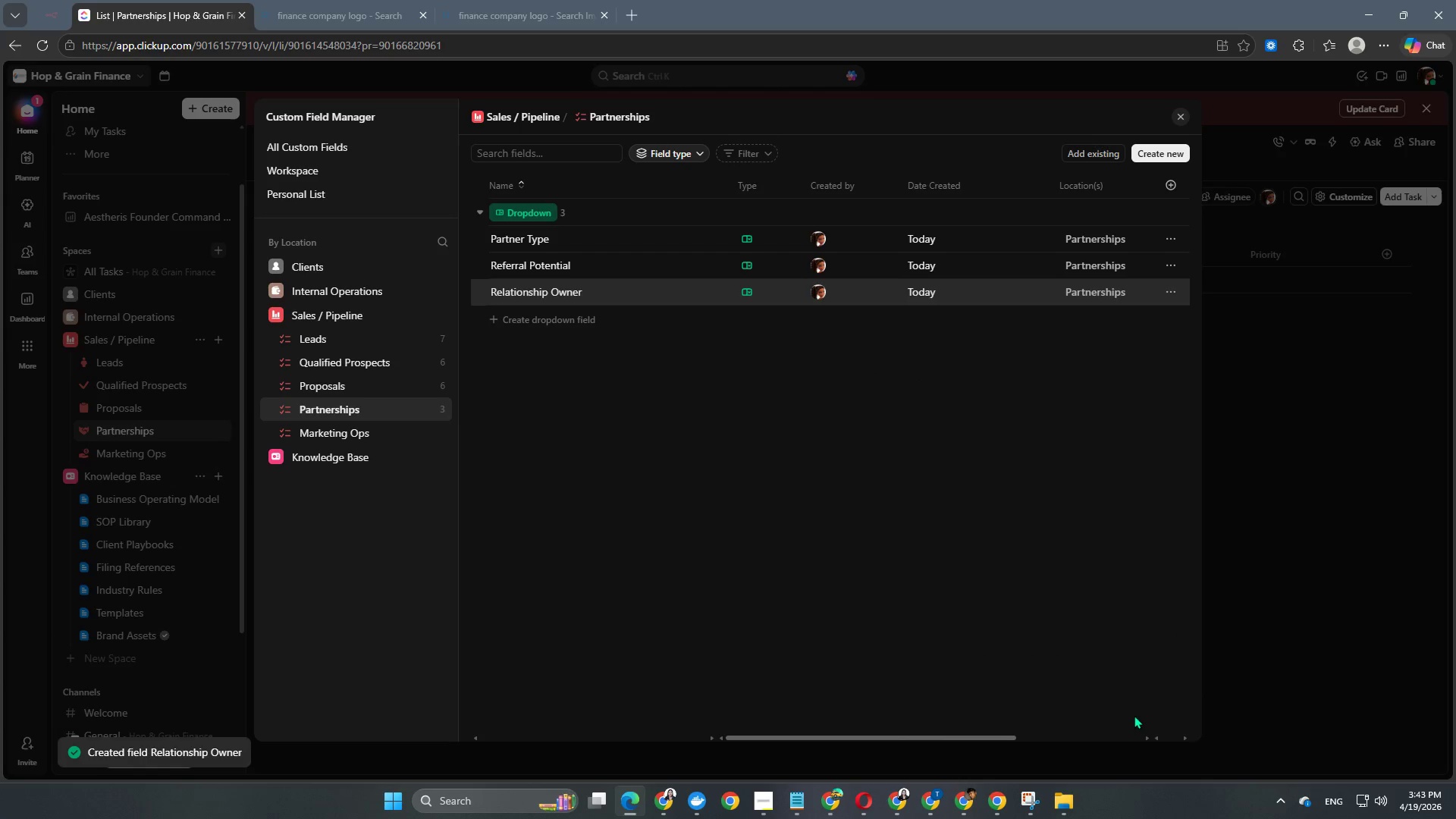 
double_click([1165, 152])
 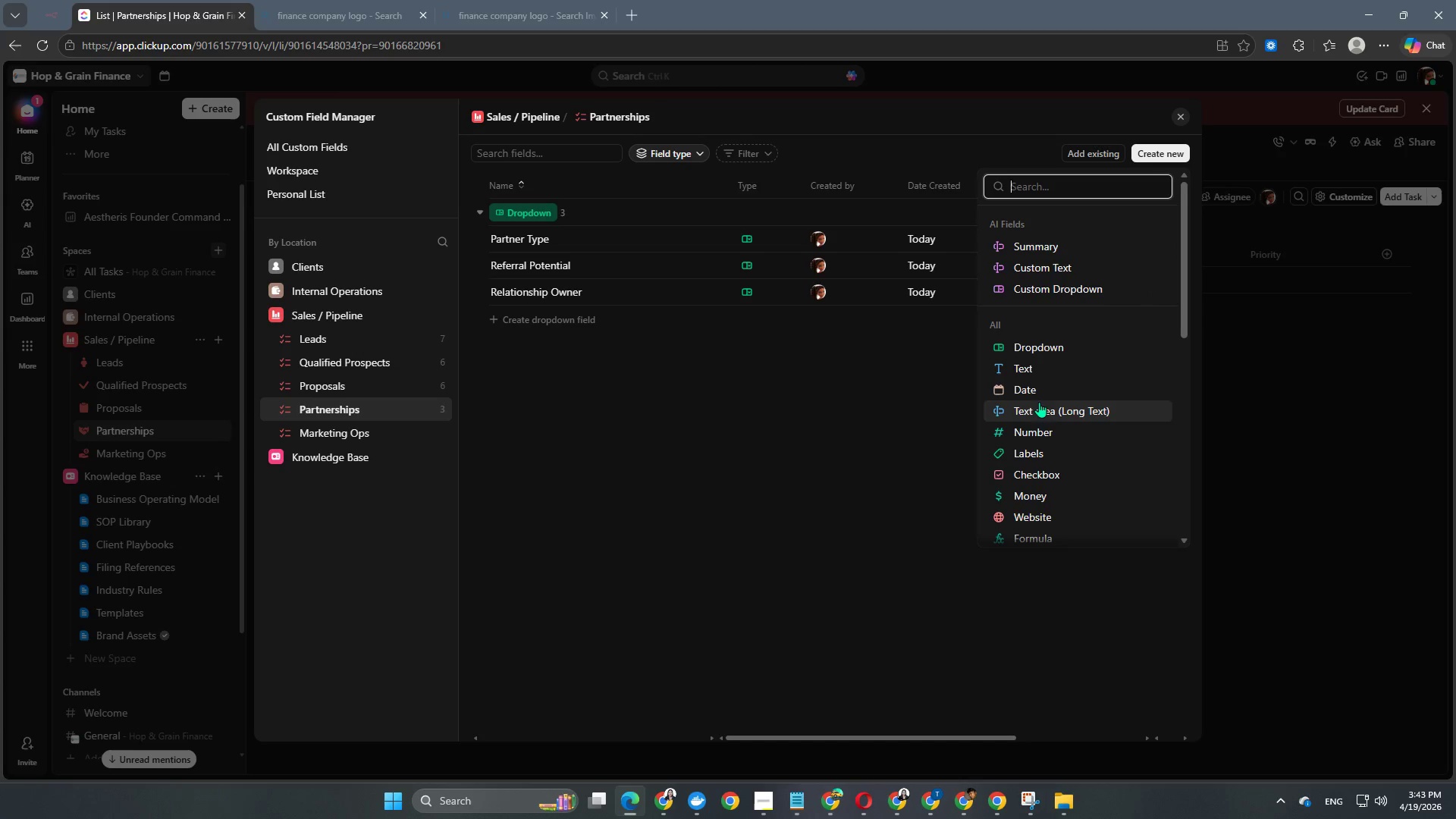 
left_click([1039, 393])
 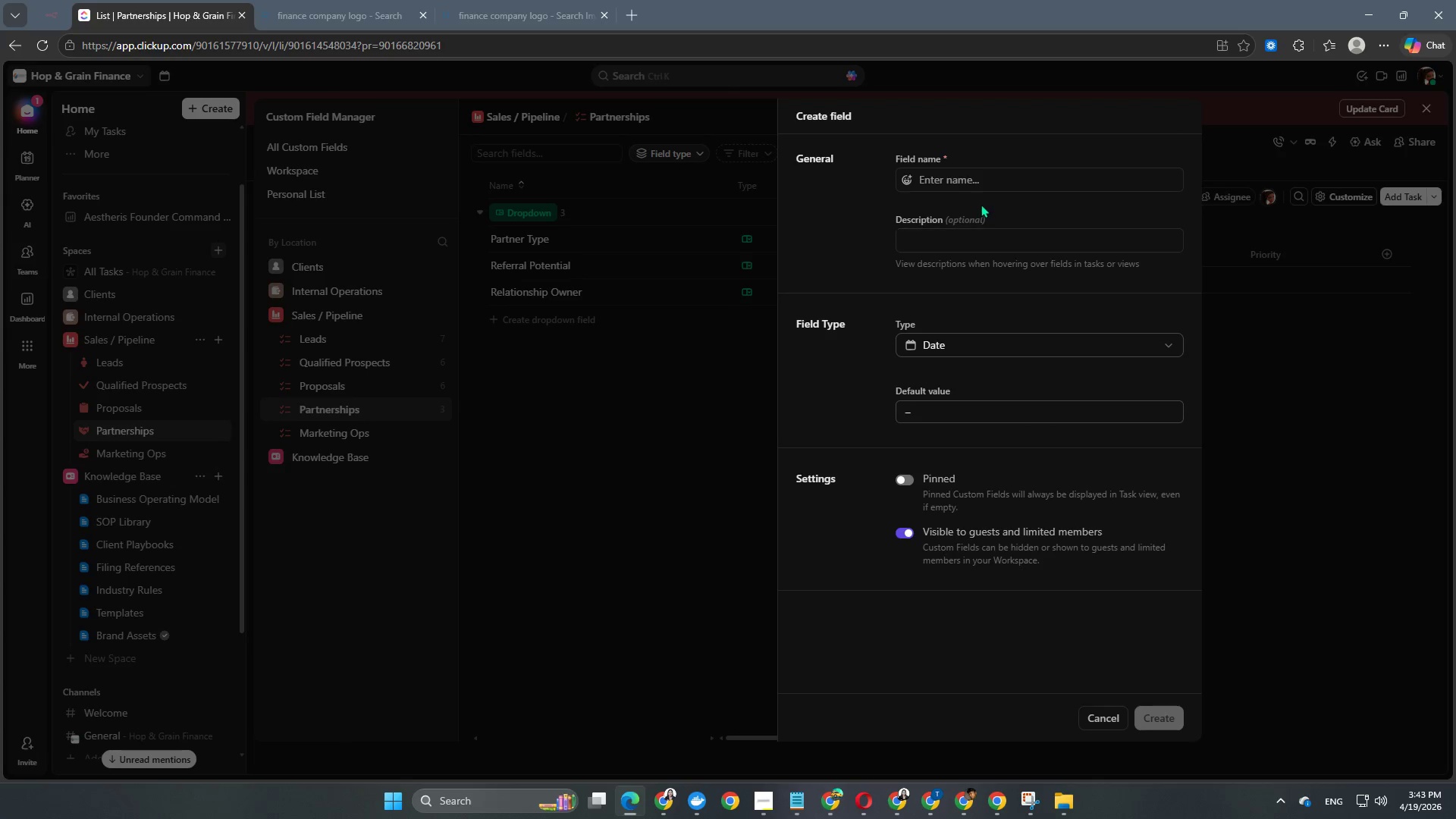 
left_click([980, 182])
 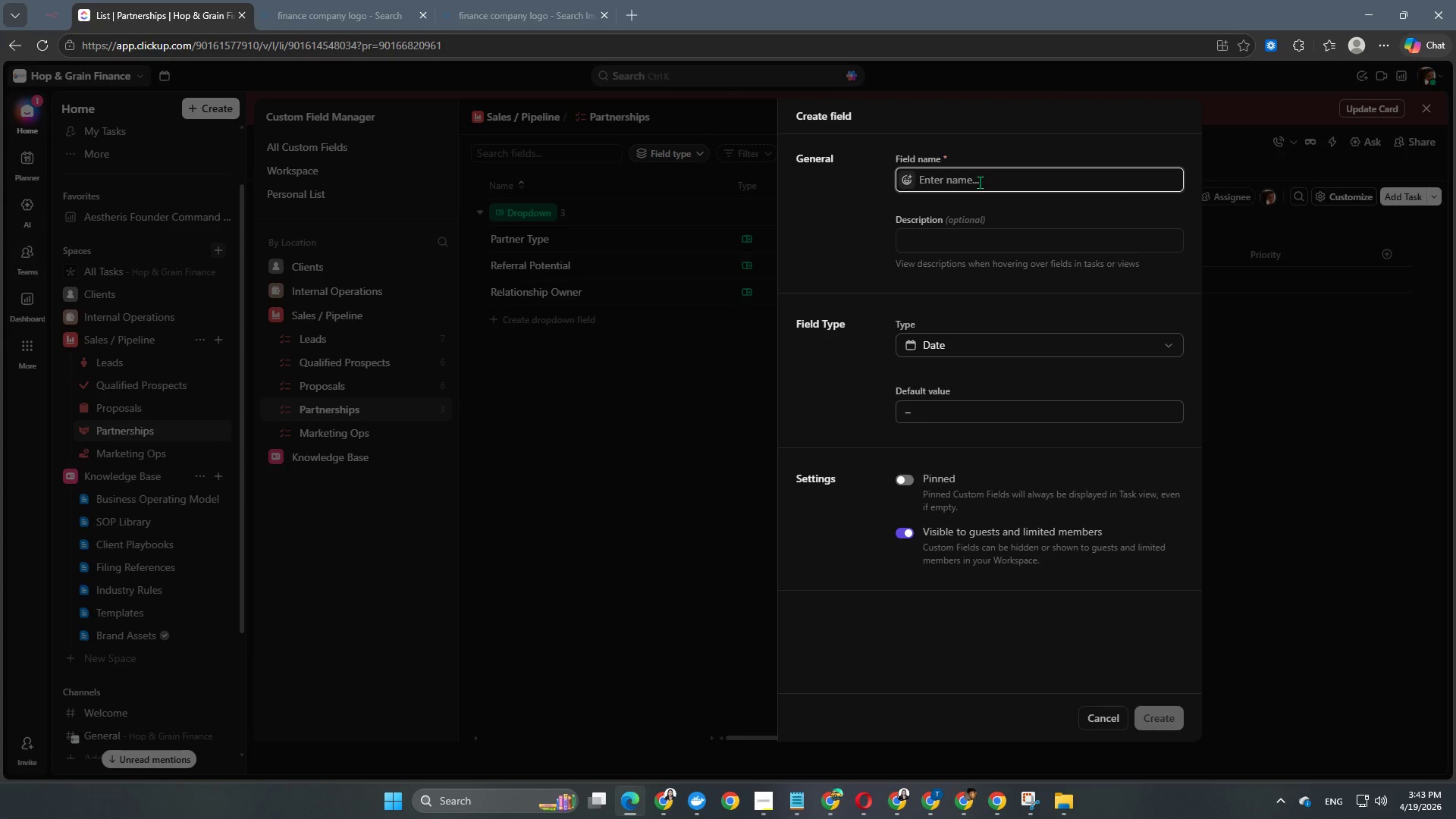 
type(Last Contact Date)
 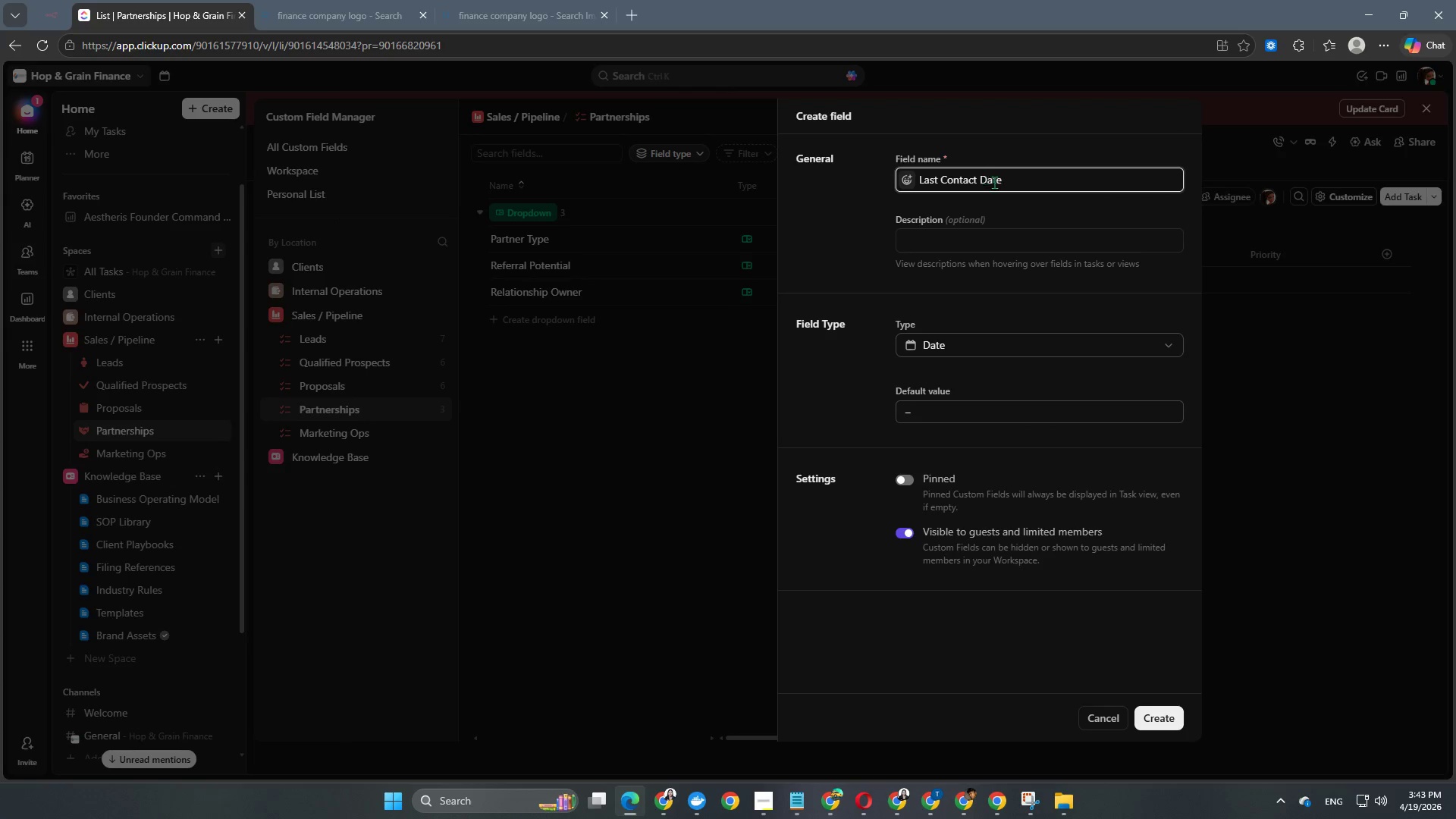 
left_click([904, 482])
 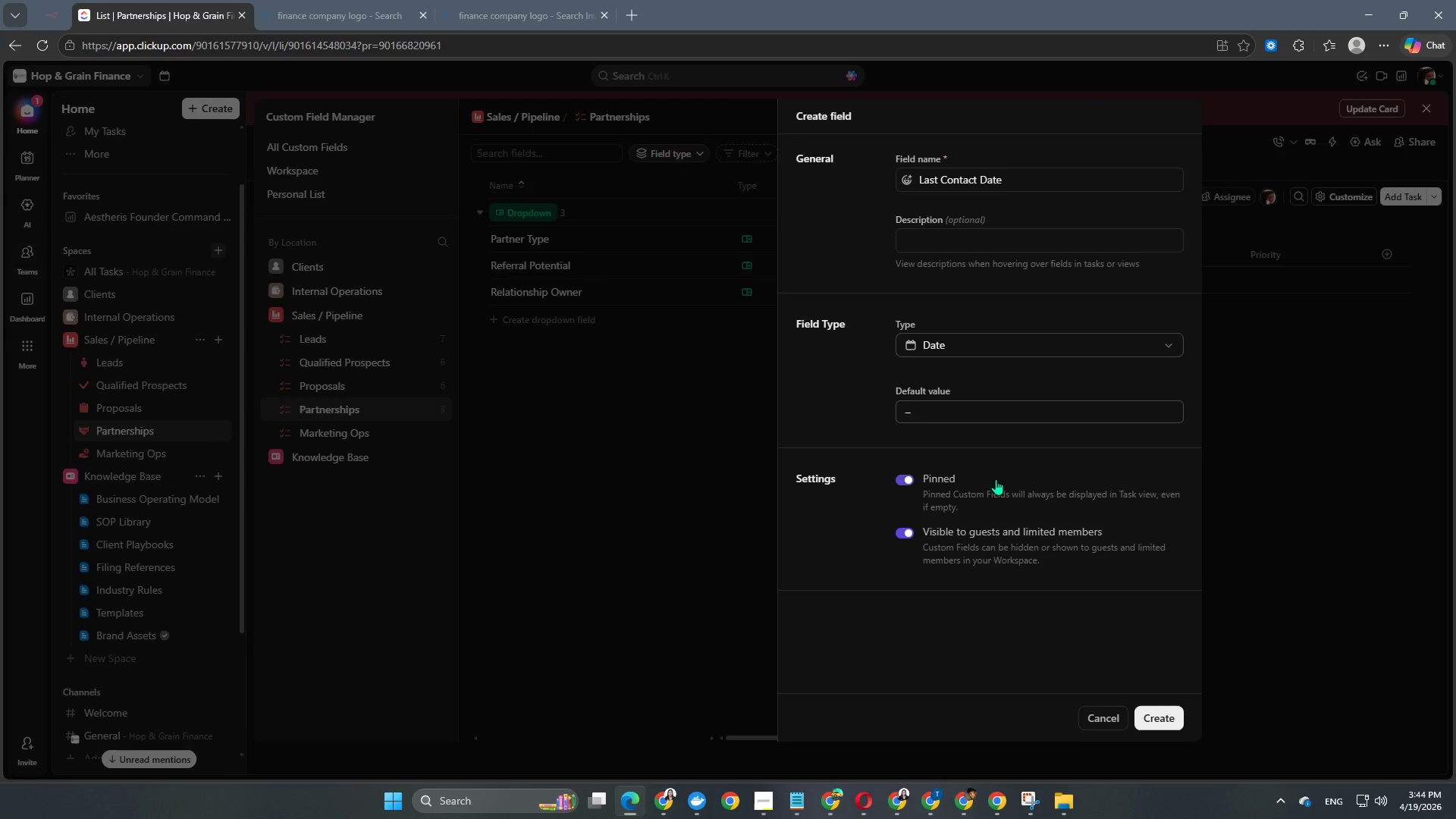 
scroll: coordinate [996, 479], scroll_direction: none, amount: 0.0
 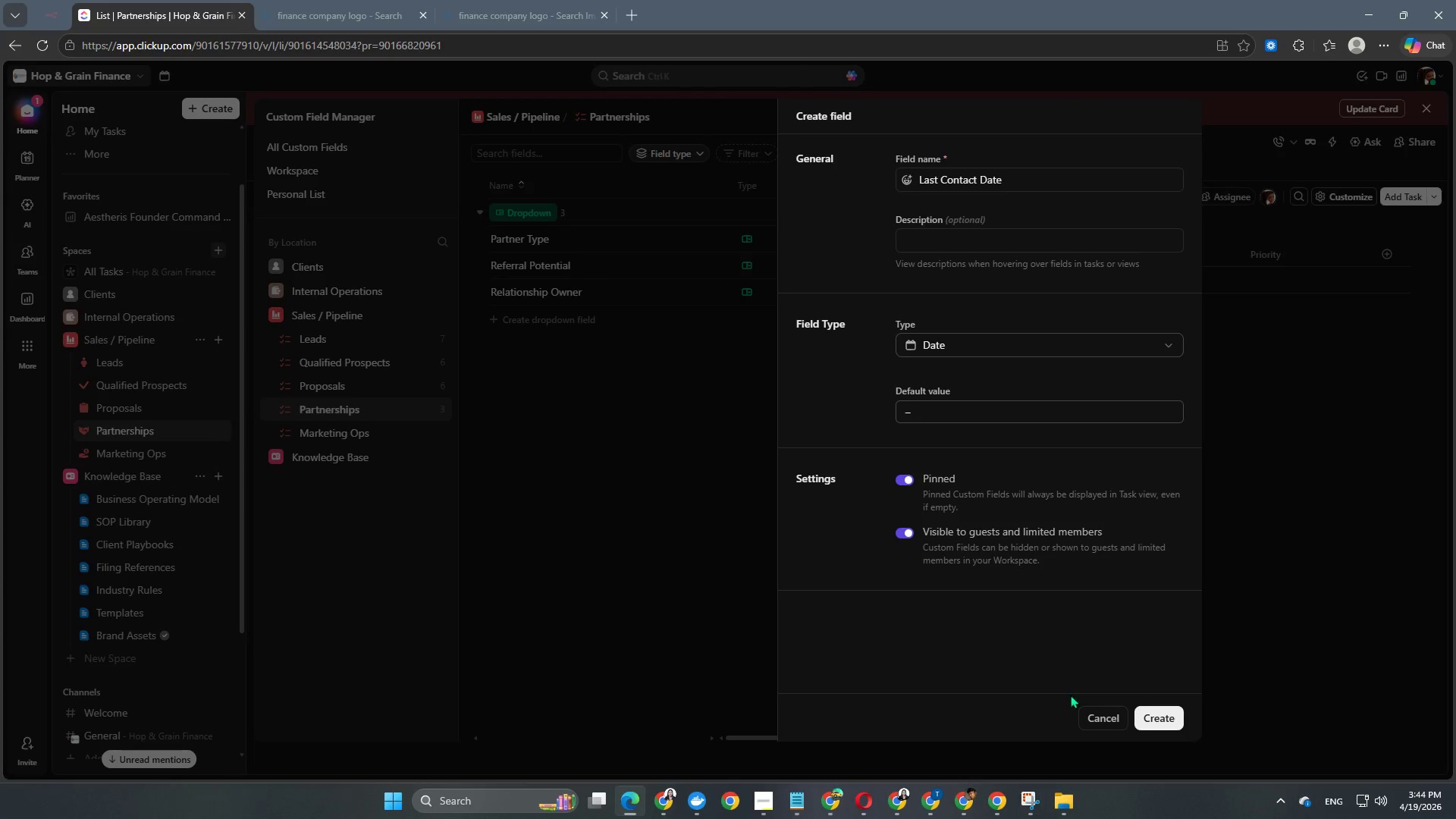 
left_click([1147, 714])
 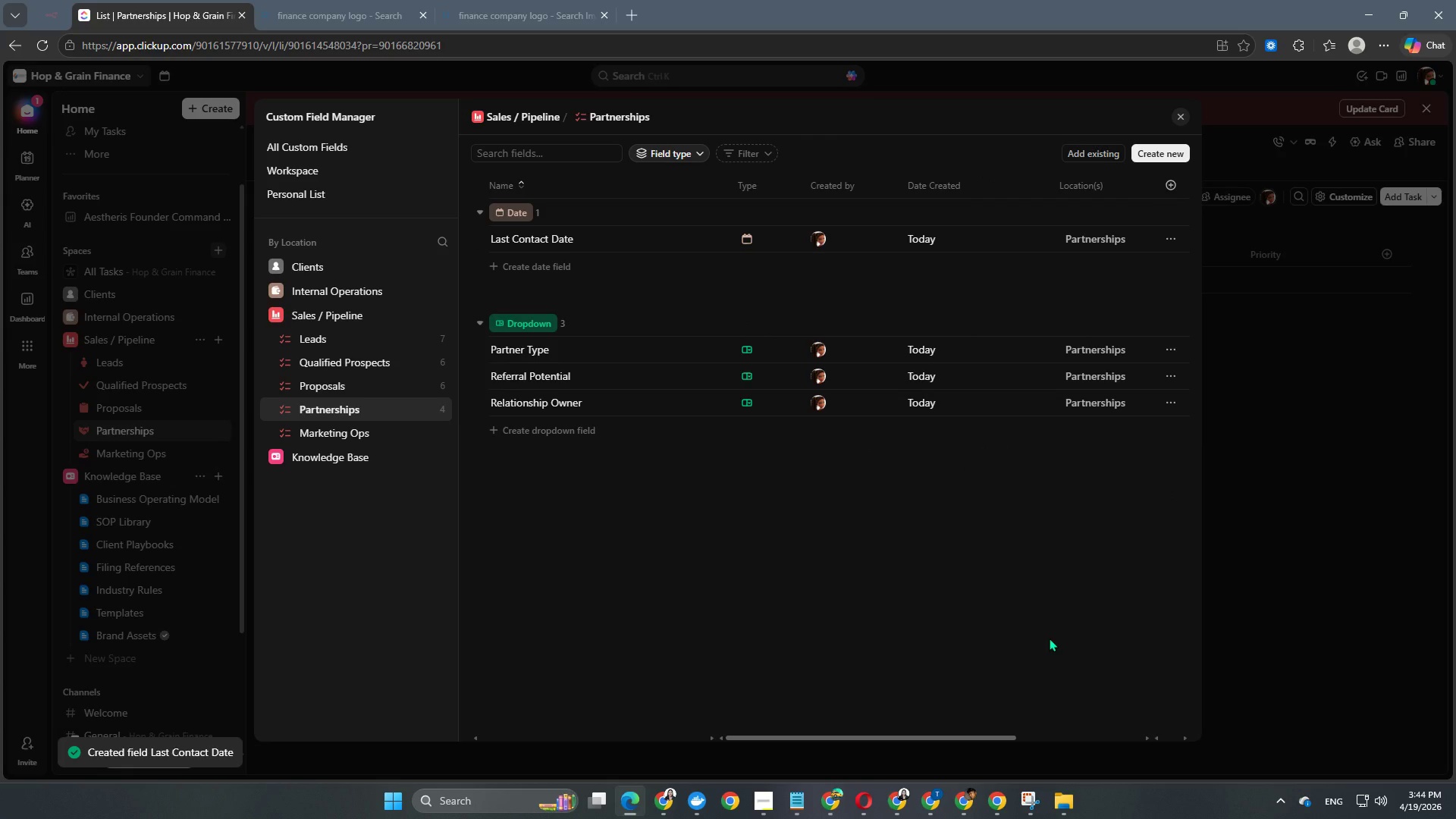 
wait(6.78)
 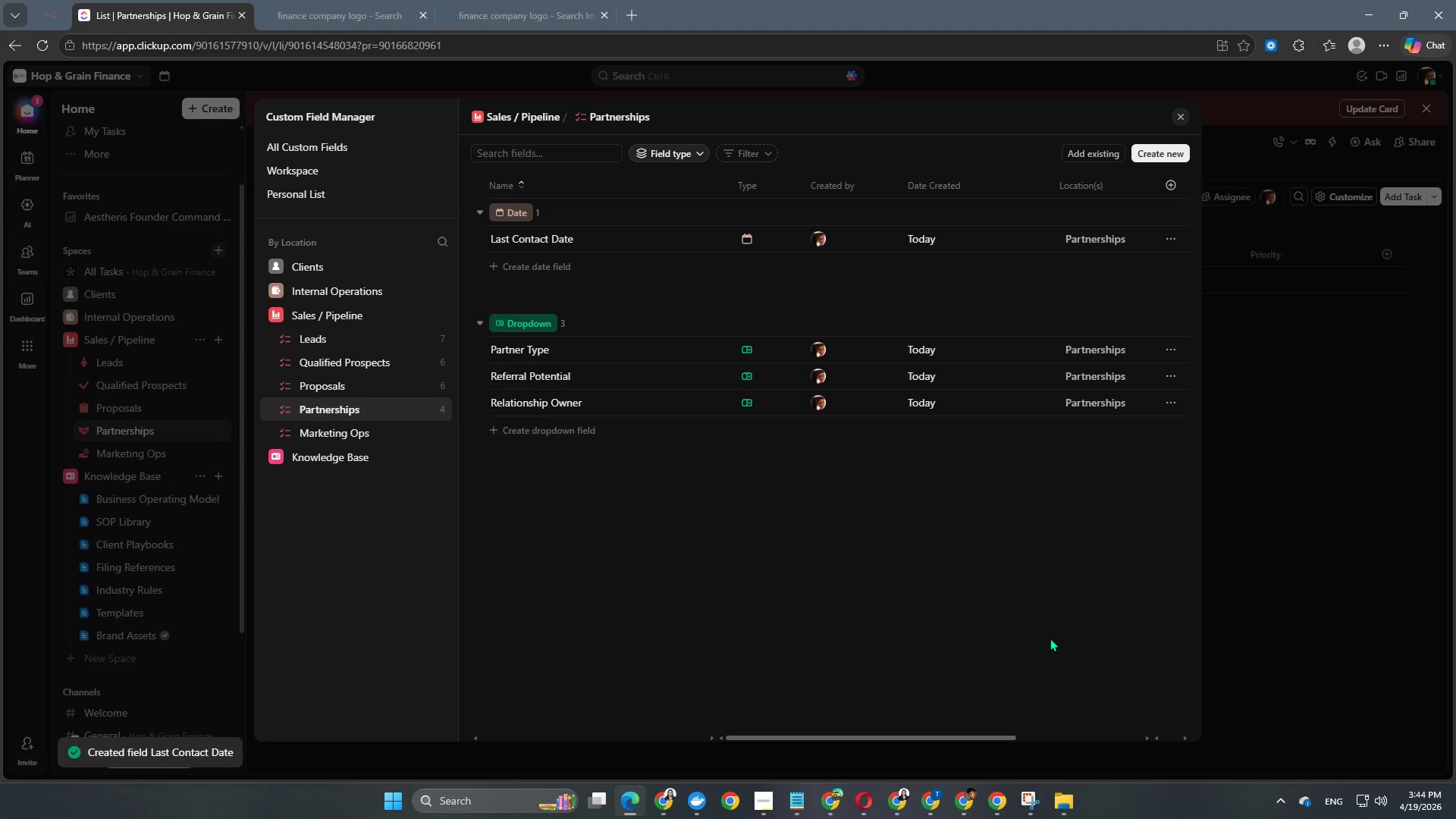 
left_click([570, 434])
 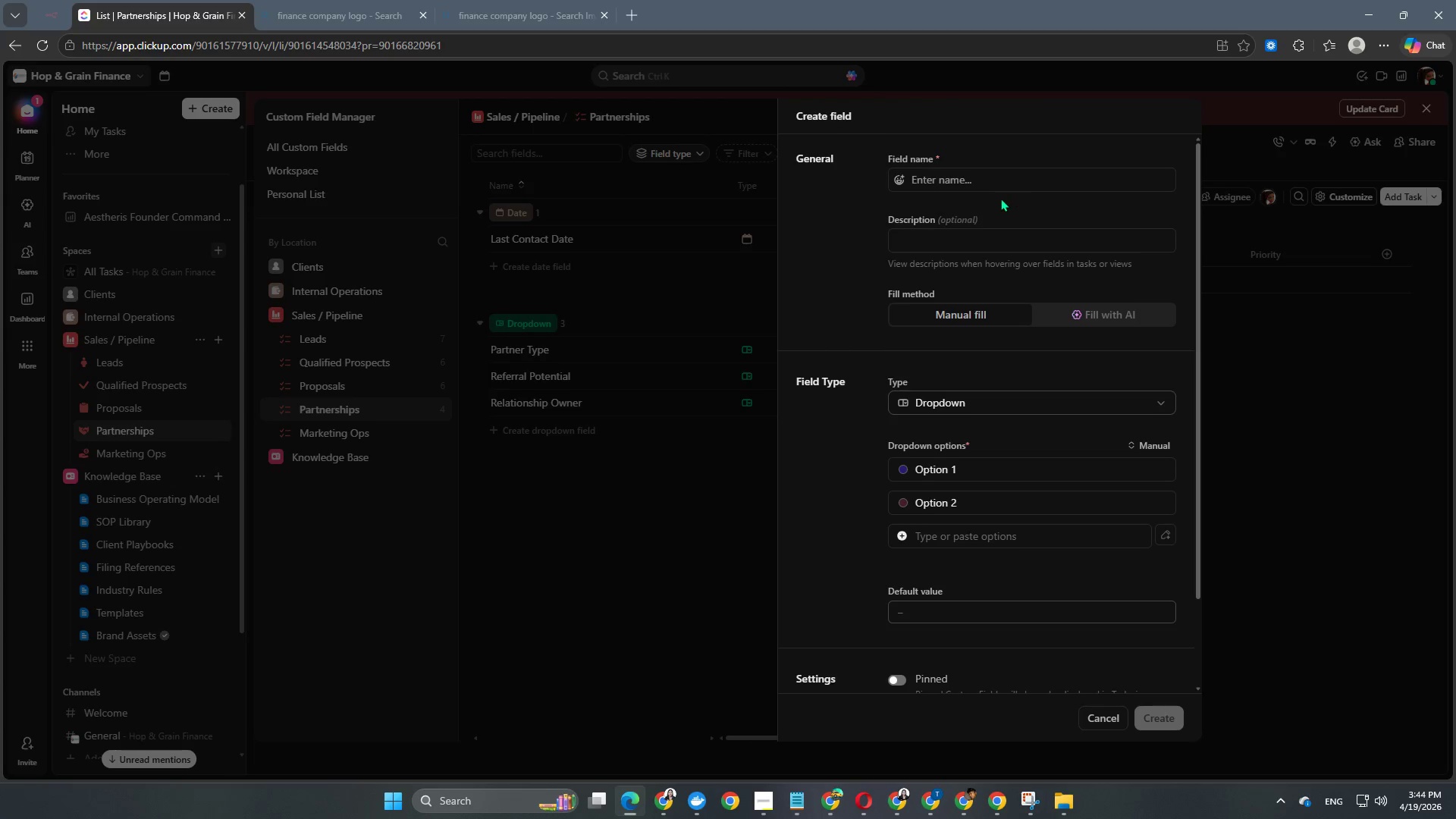 
left_click([1002, 180])
 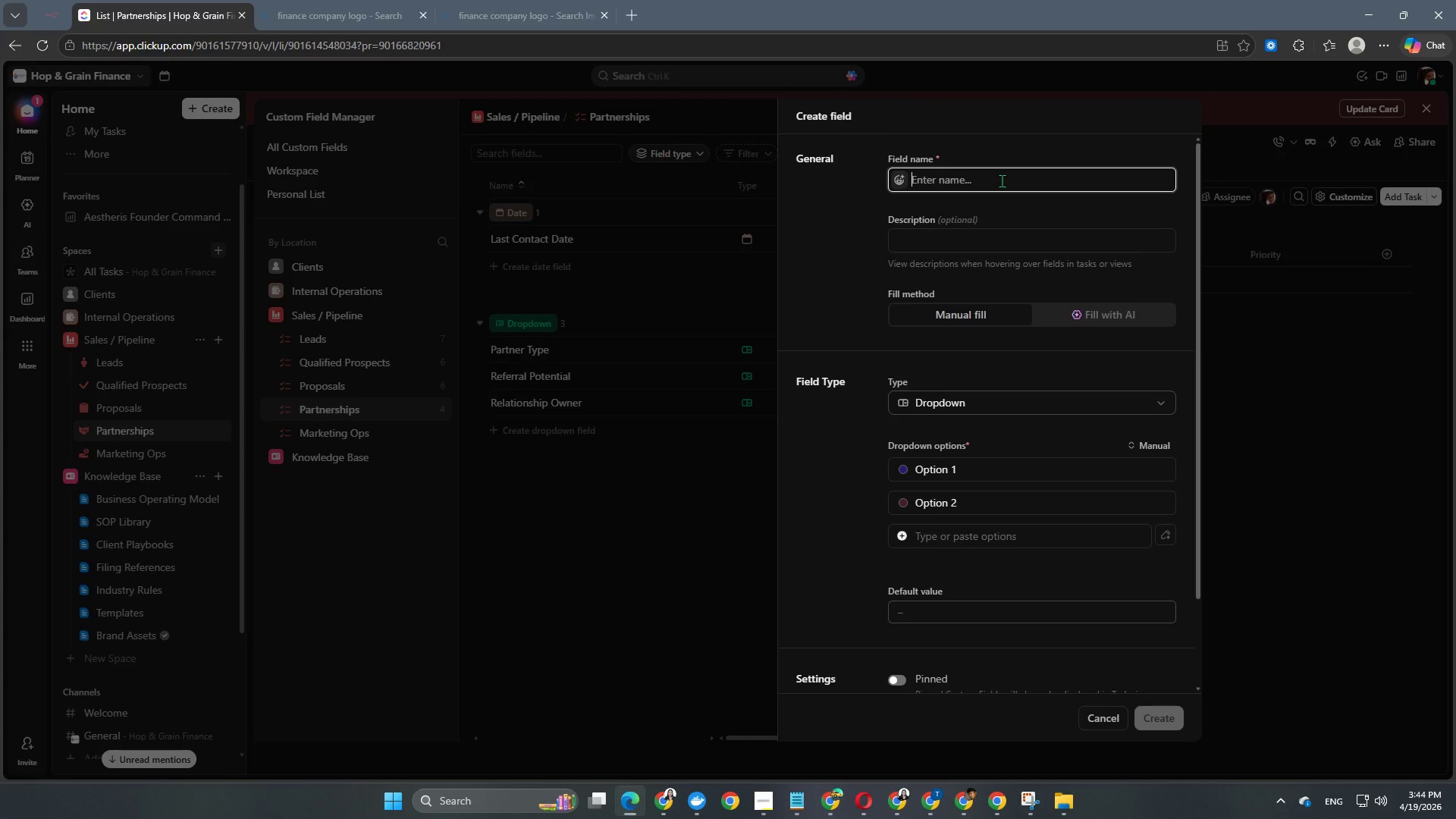 
type(Partnership Region)
 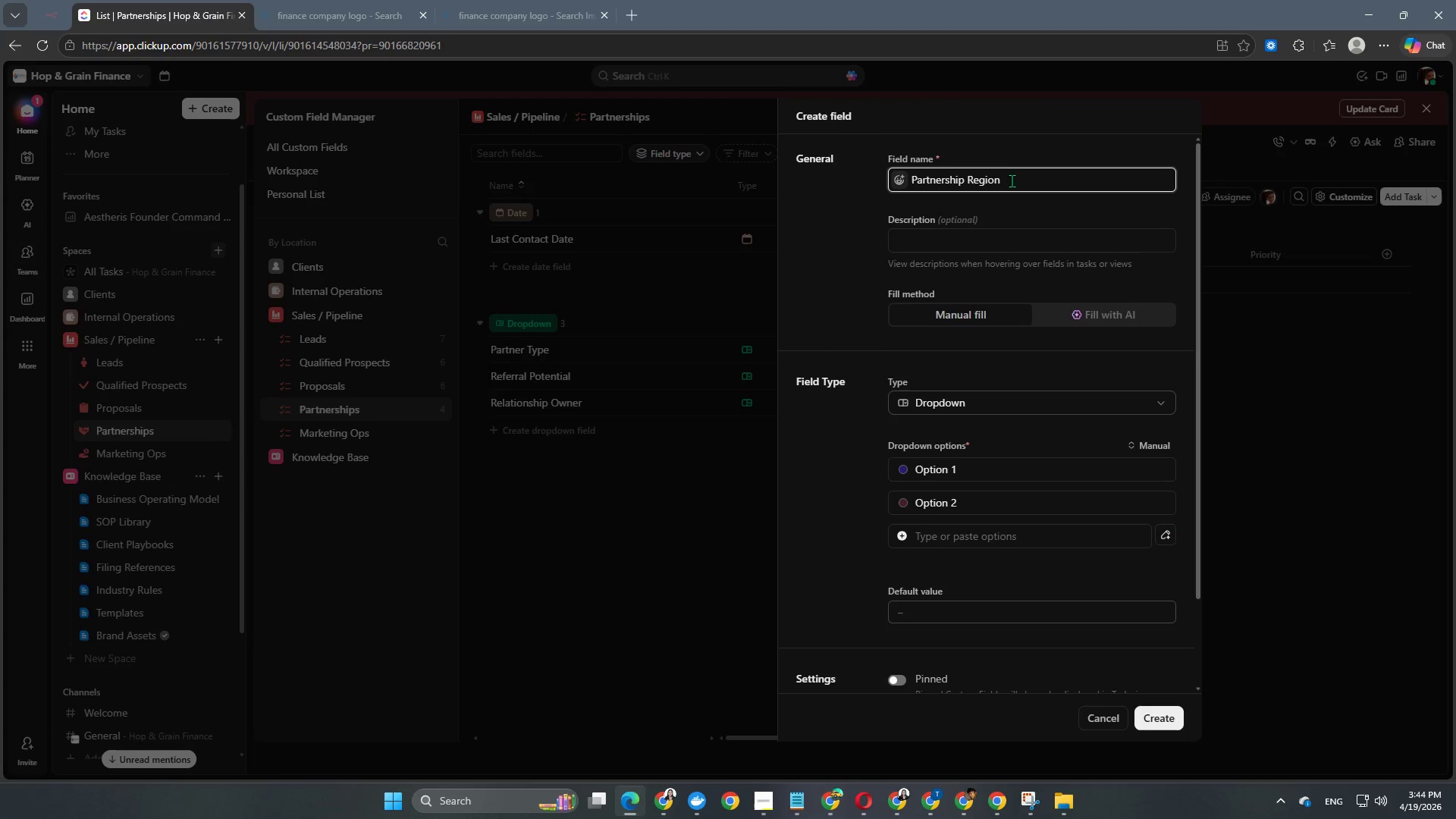 
scroll: coordinate [994, 370], scroll_direction: down, amount: 3.0
 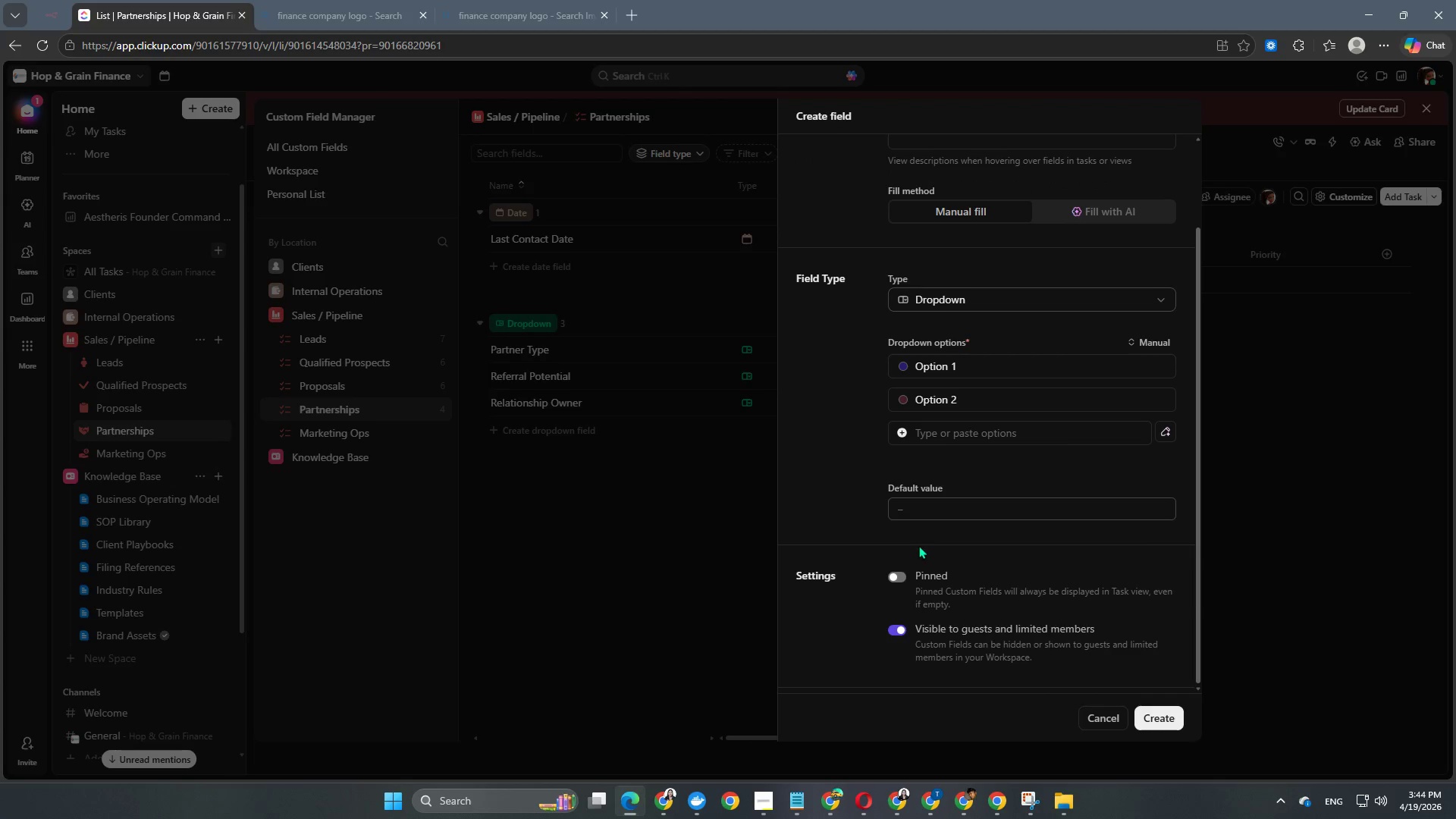 
left_click([896, 573])
 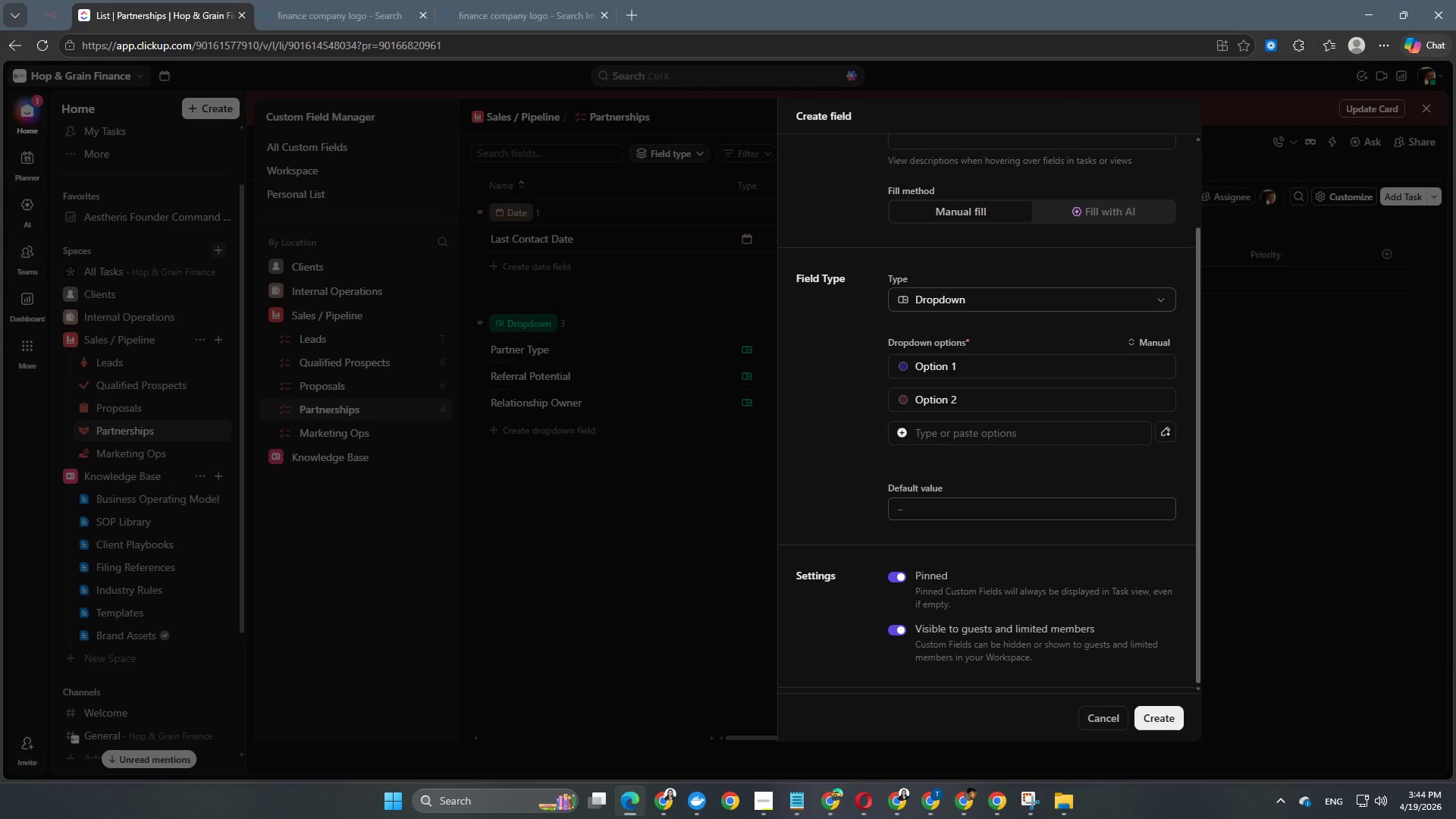 
wait(13.31)
 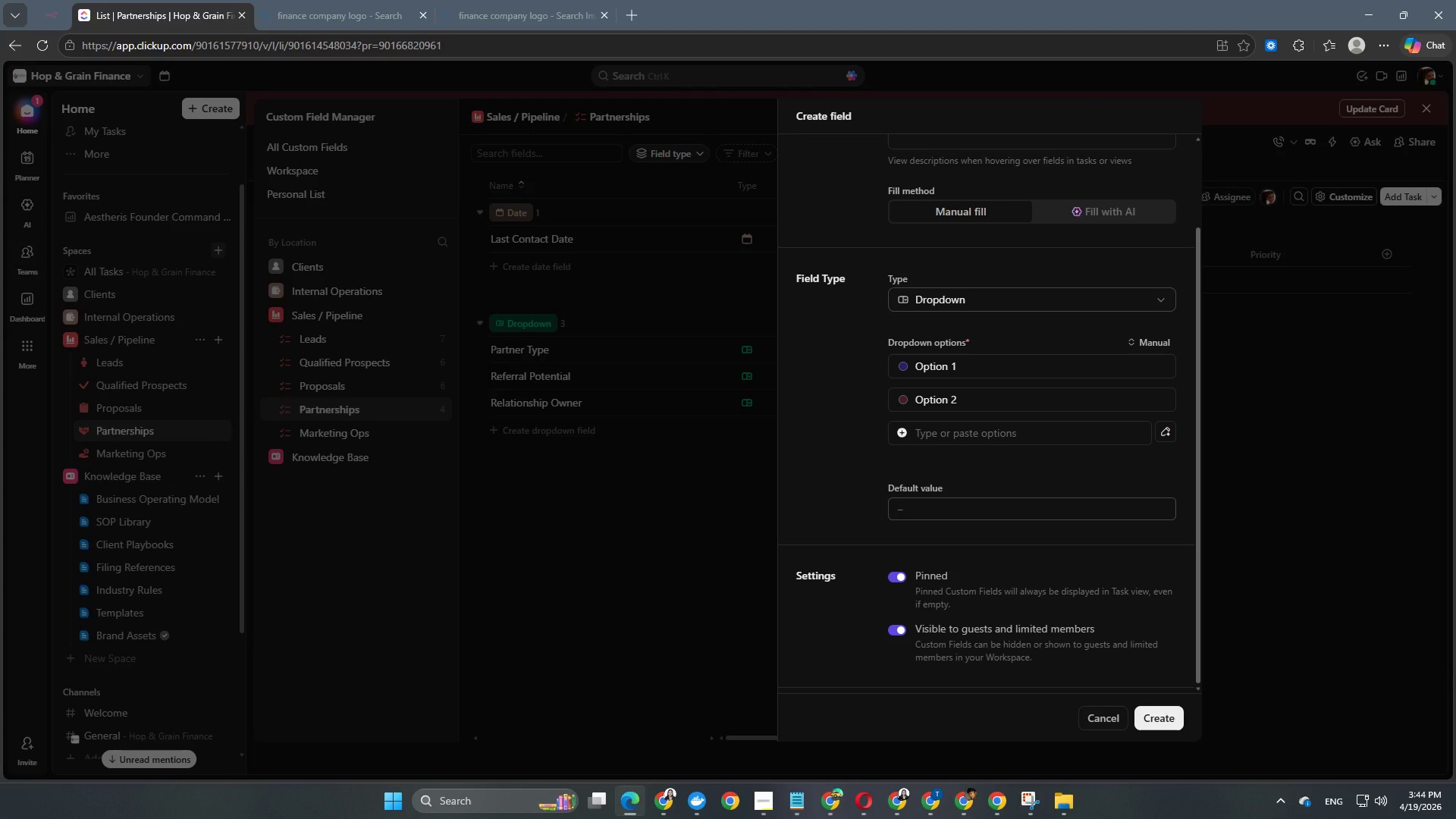 
scroll: coordinate [949, 310], scroll_direction: up, amount: 4.0
 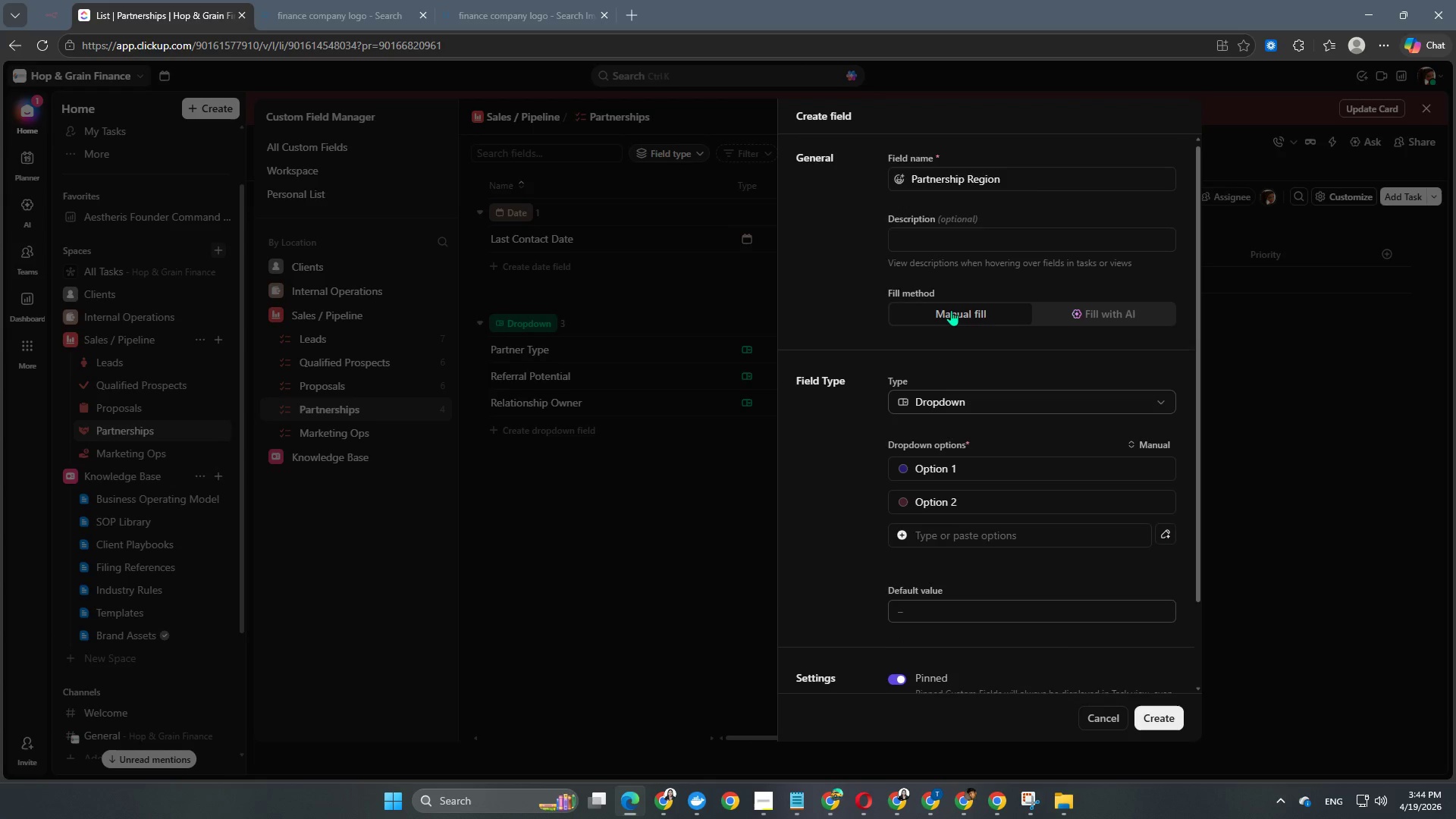 
scroll: coordinate [951, 310], scroll_direction: down, amount: 3.0
 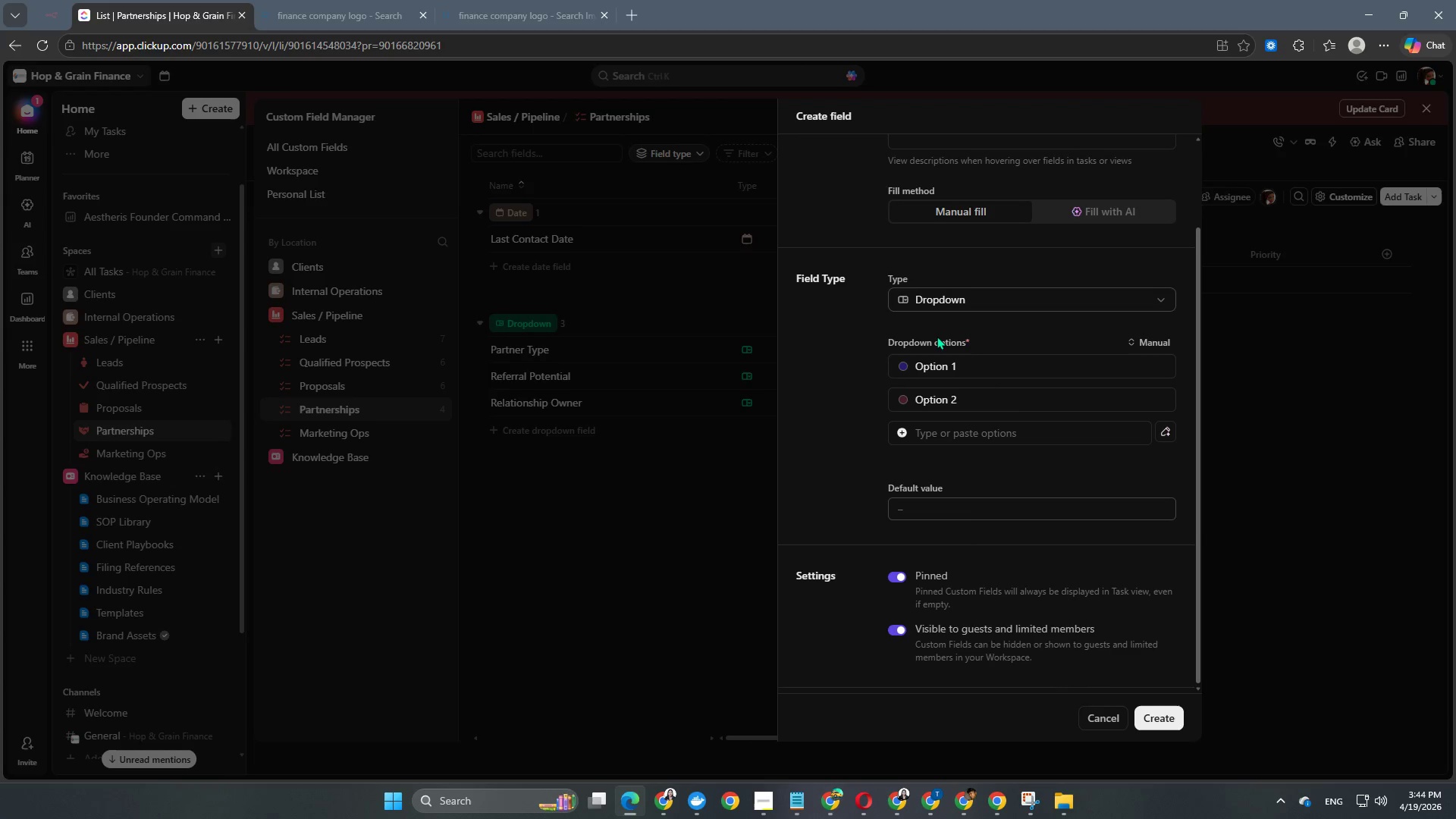 
left_click([934, 364])
 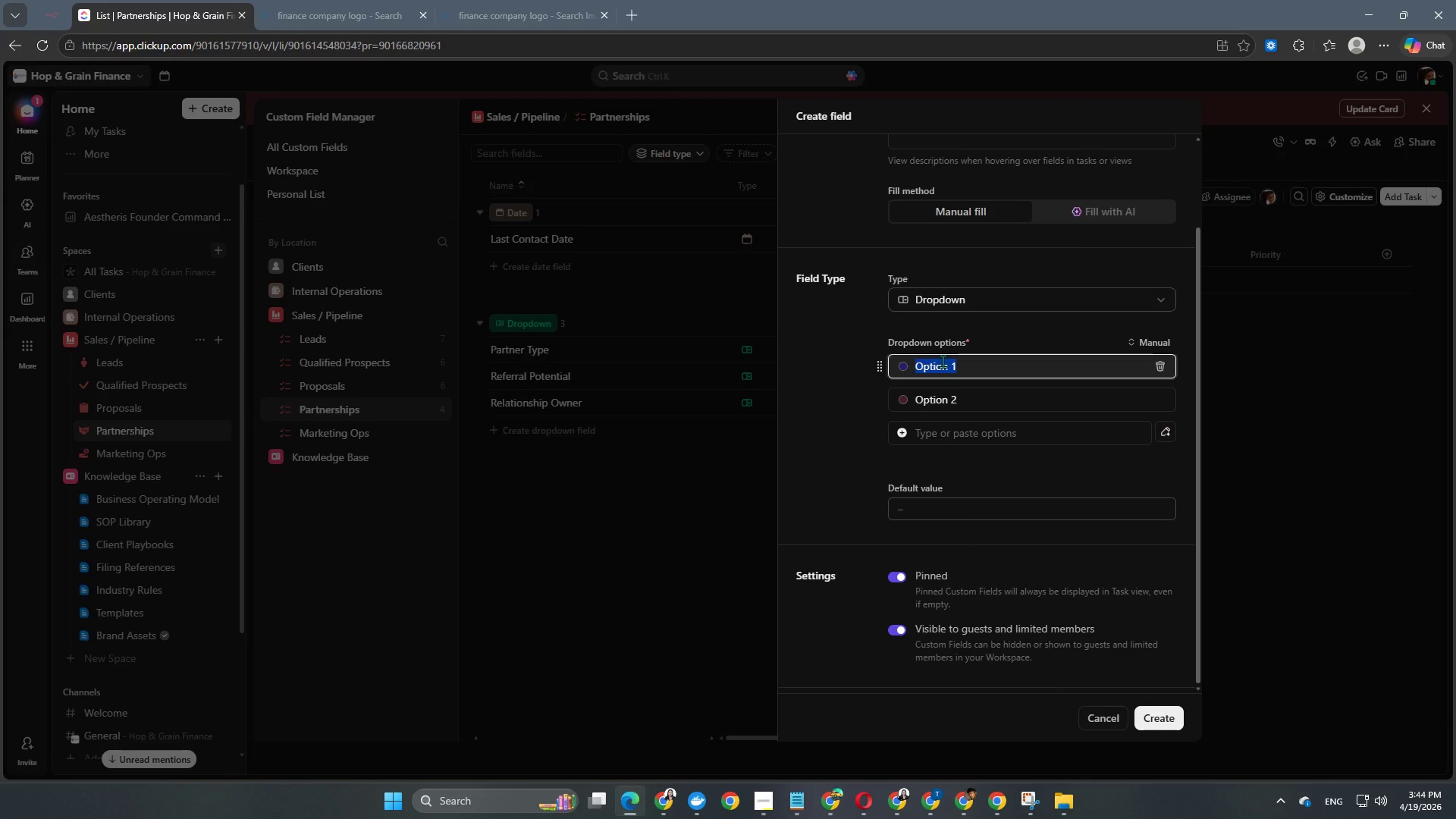 
type(Local )
 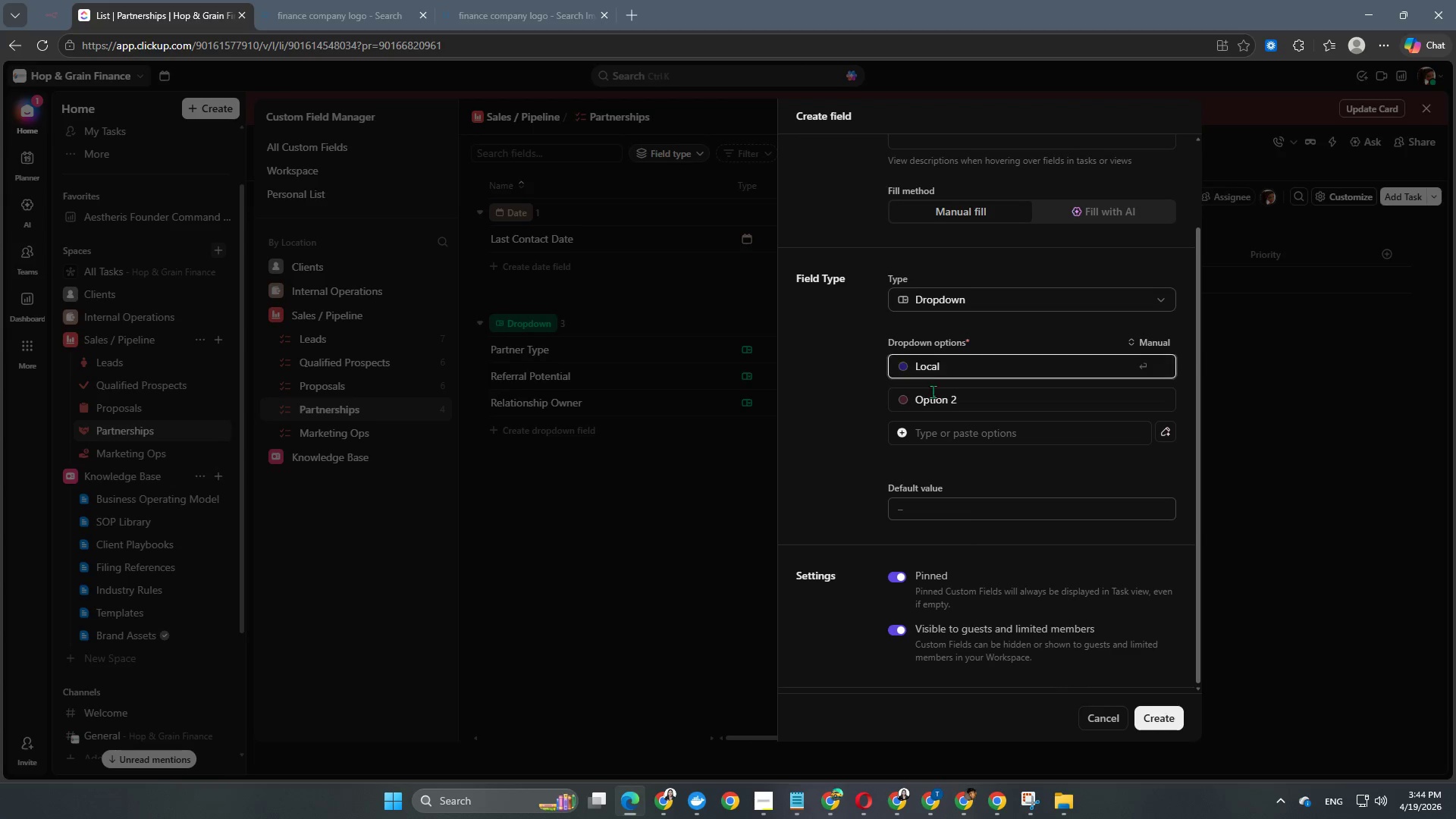 
left_click([923, 402])
 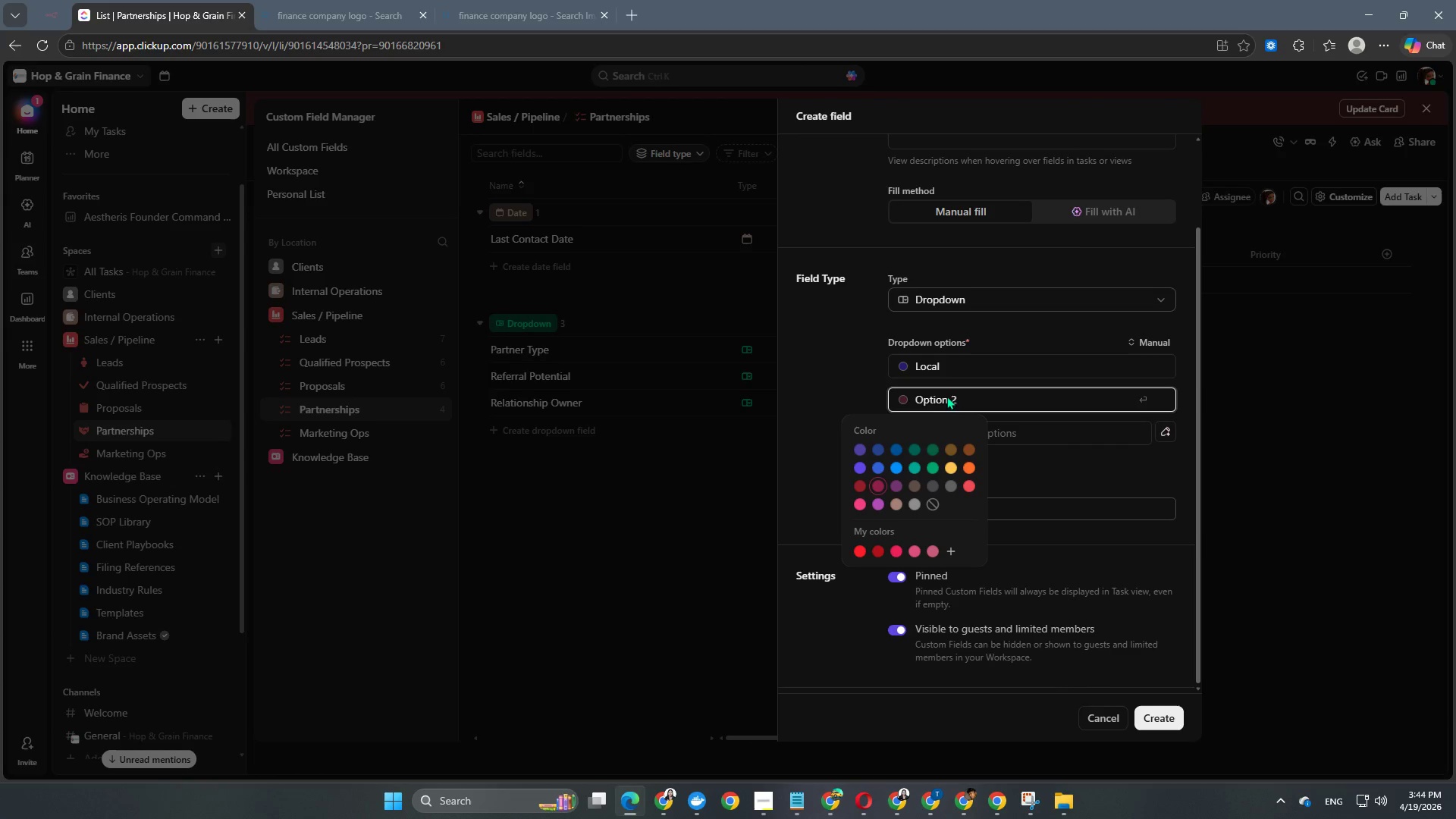 
left_click([949, 394])
 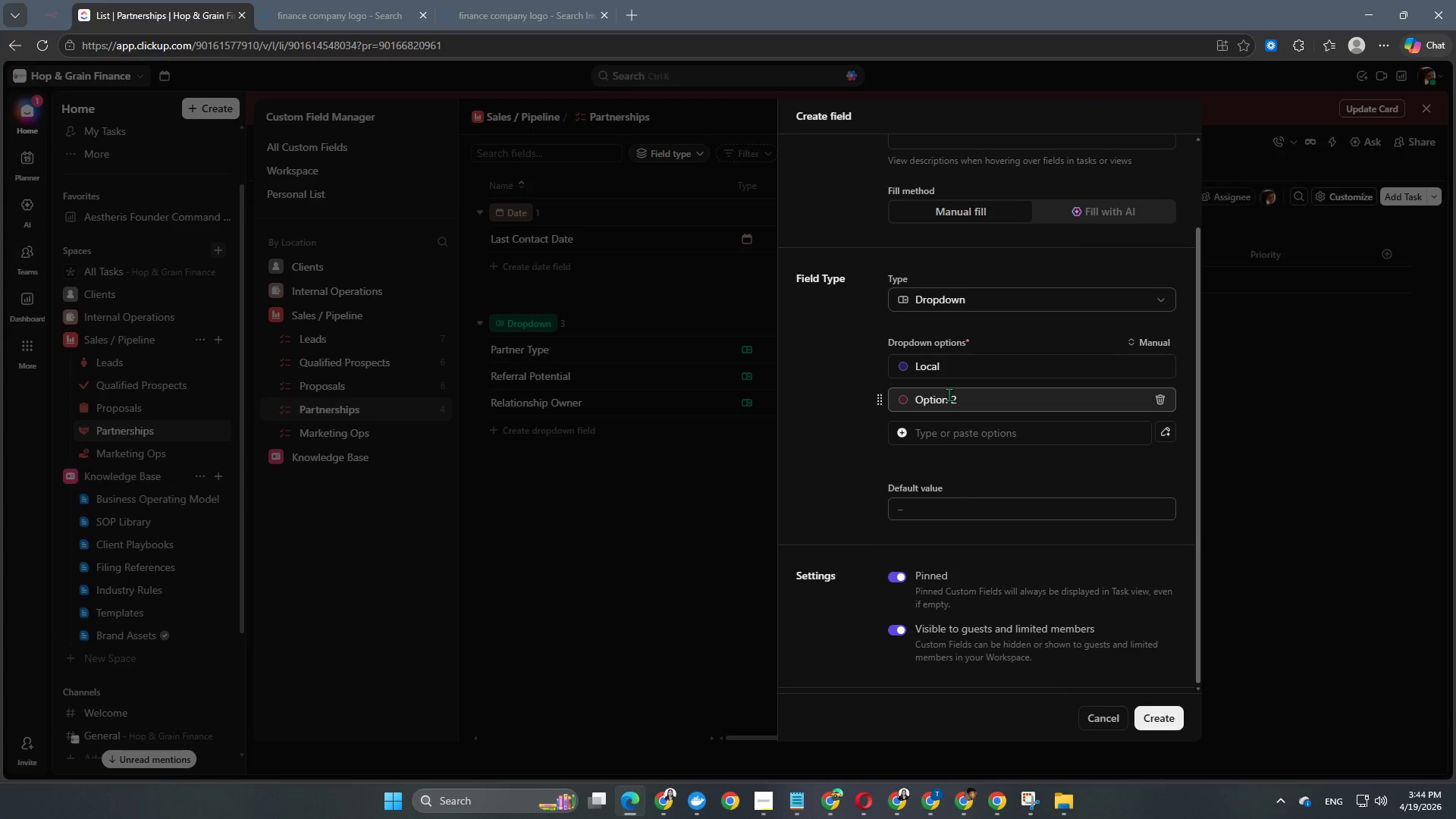 
left_click([948, 395])
 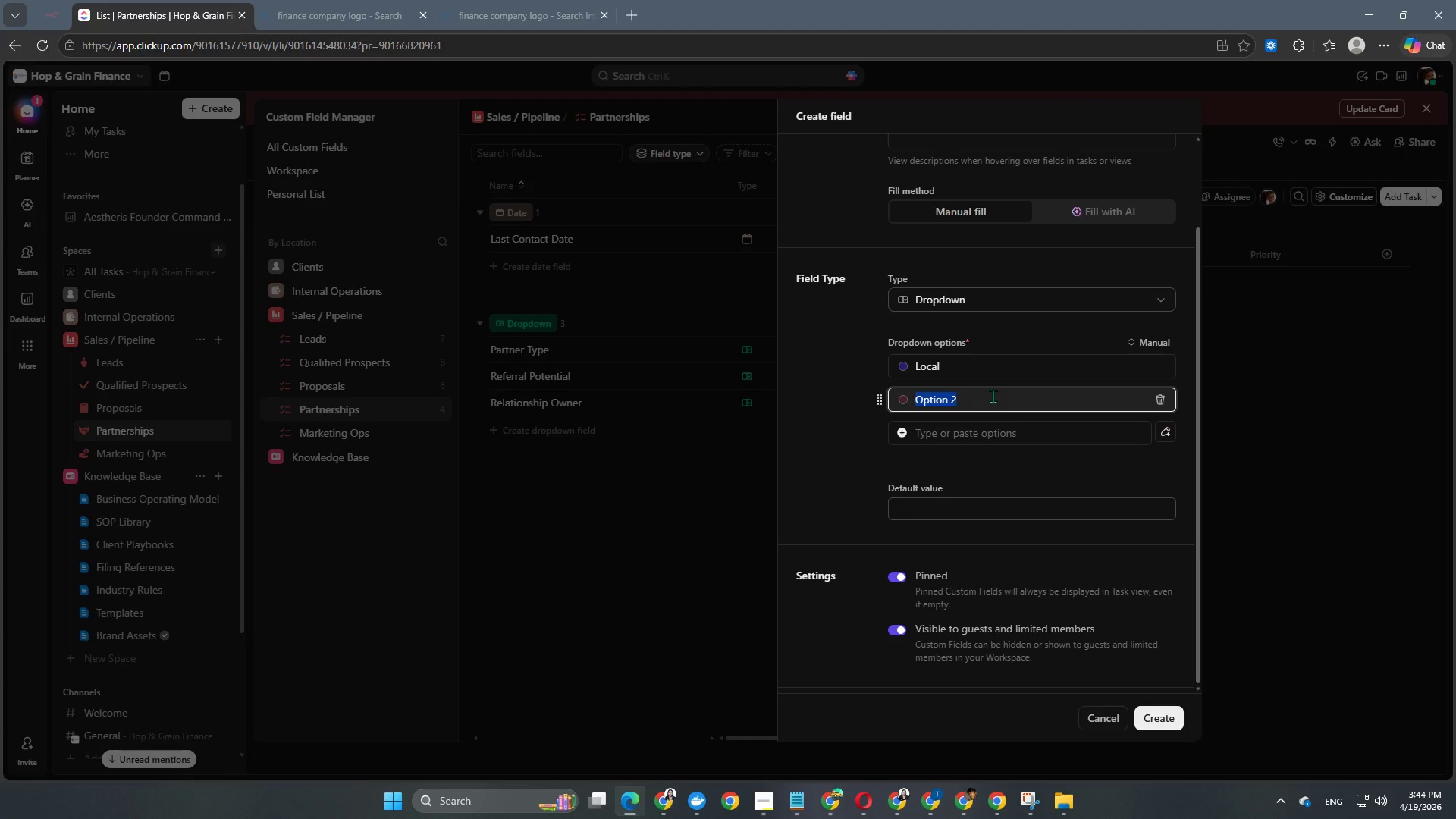 
type(Regional)
key(NumpadEnter)
type(National)
 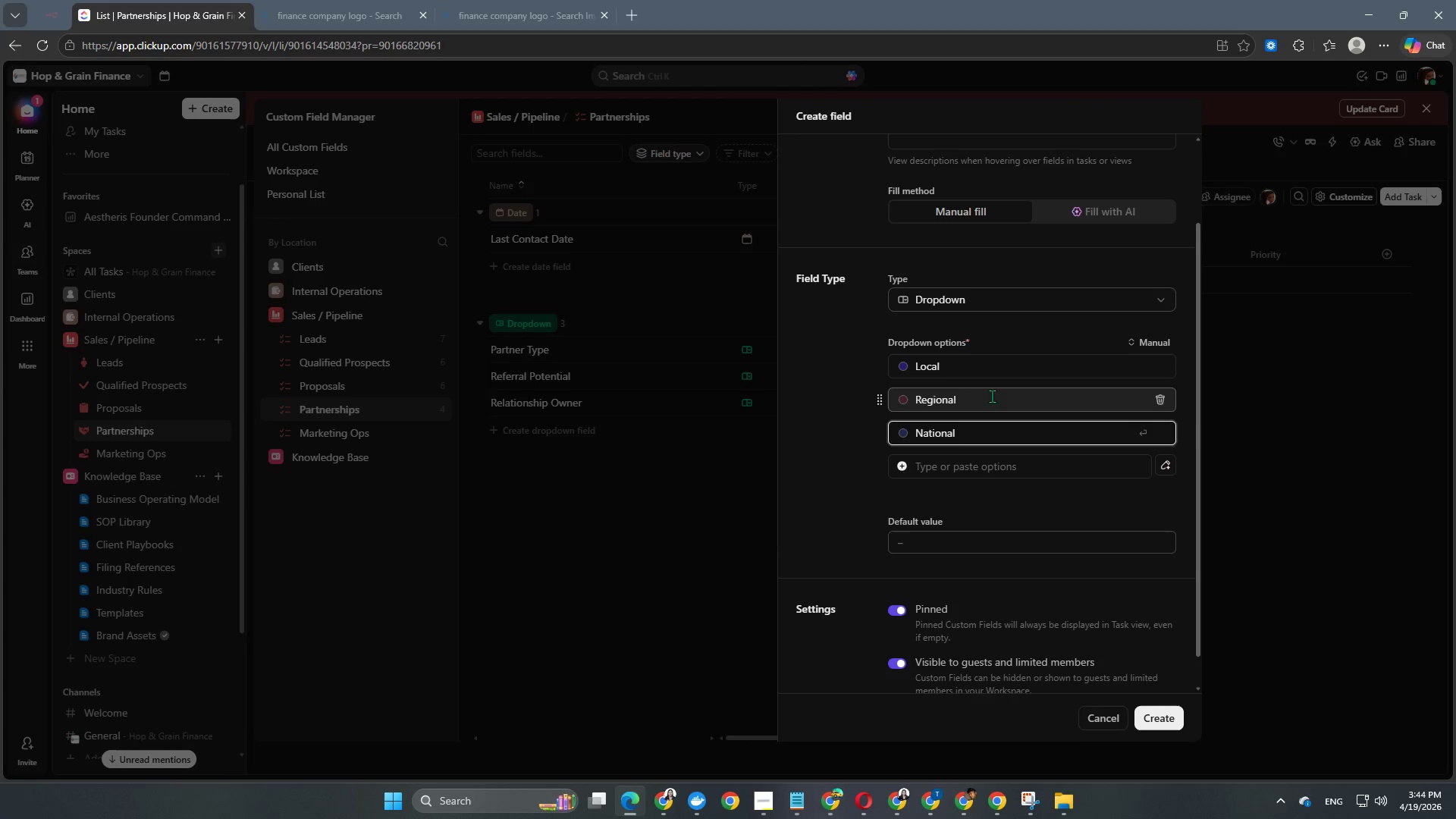 
left_click([842, 500])
 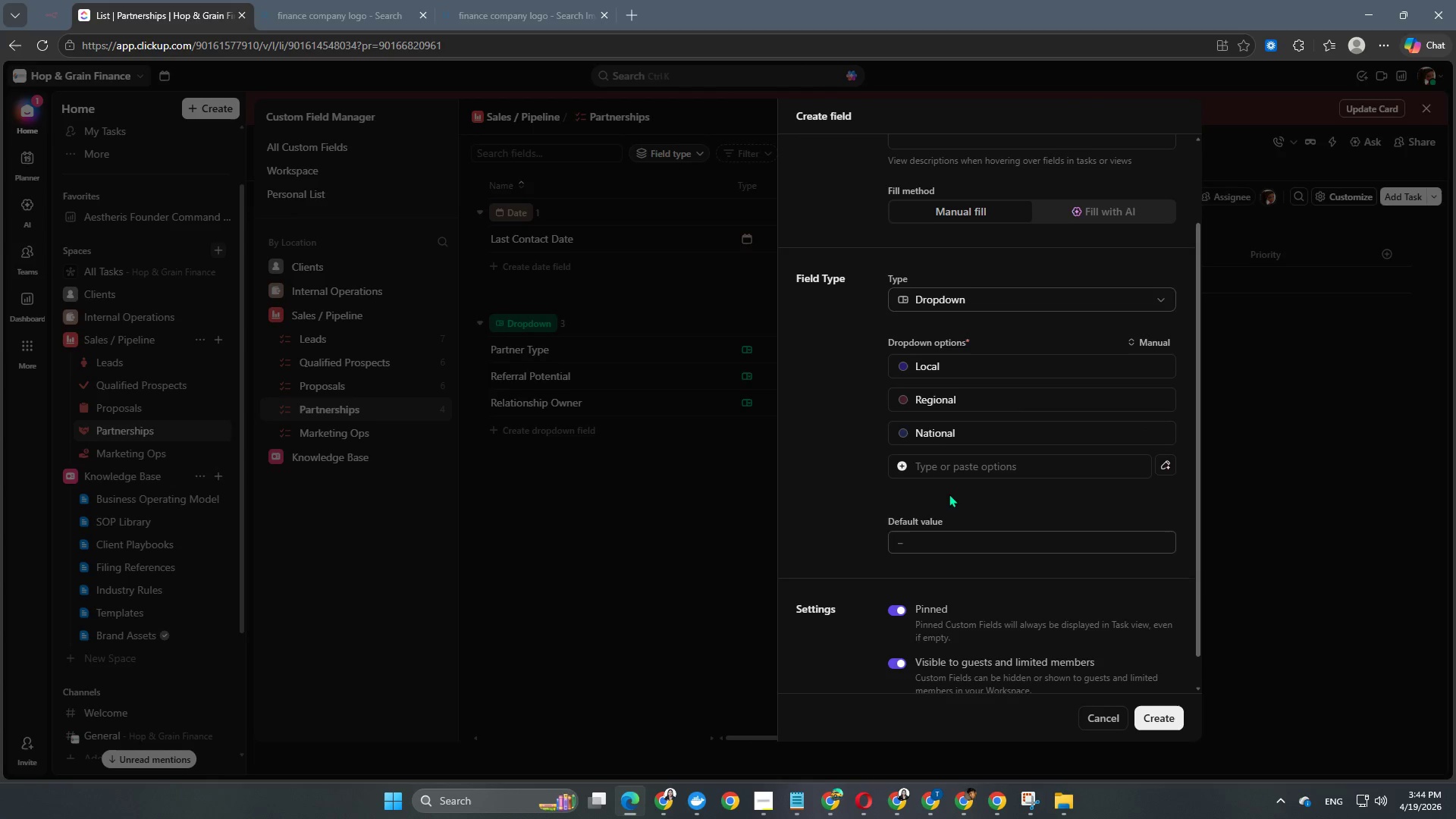 
scroll: coordinate [959, 463], scroll_direction: up, amount: 3.0
 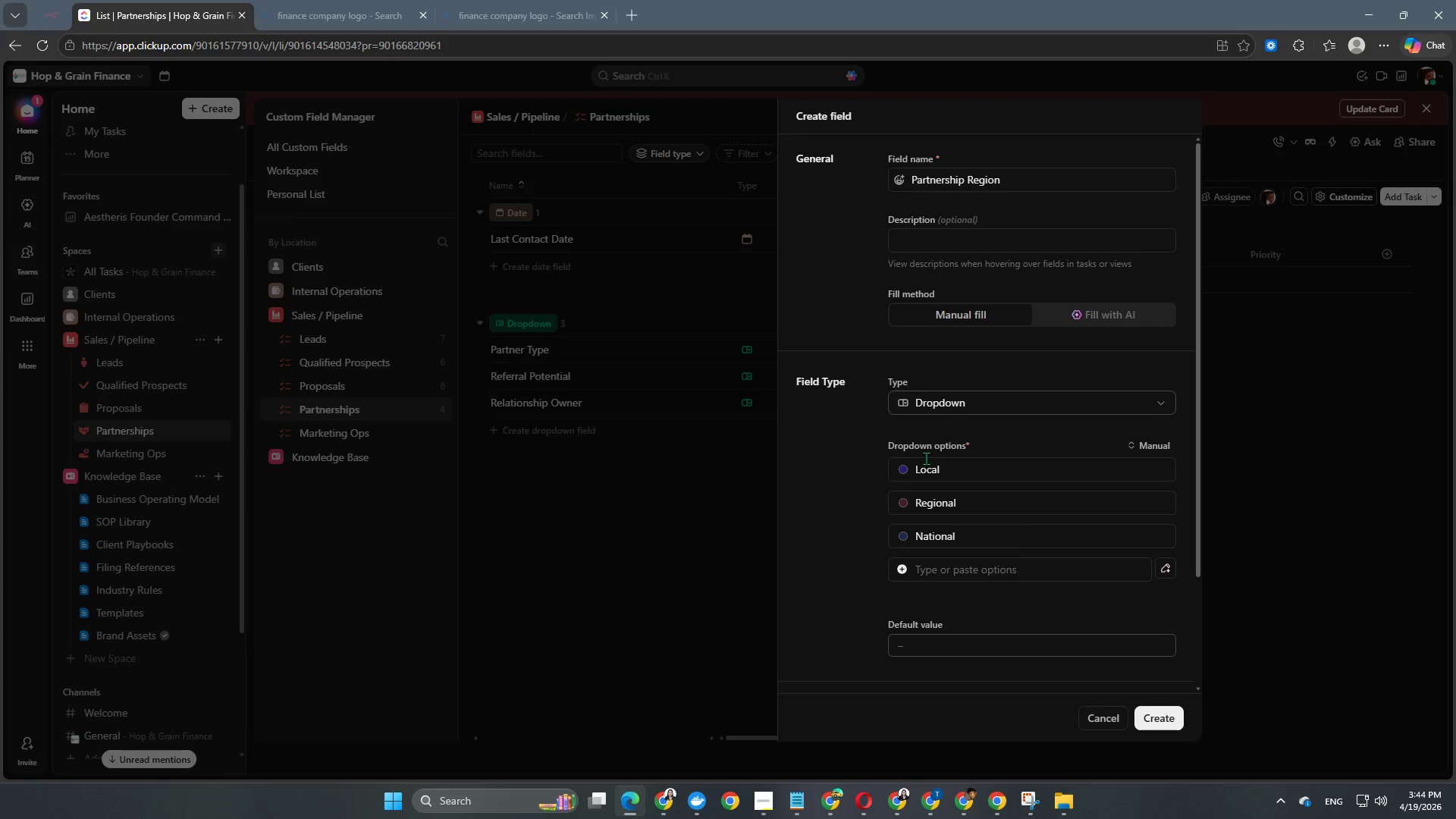 
scroll: coordinate [926, 460], scroll_direction: down, amount: 1.0
 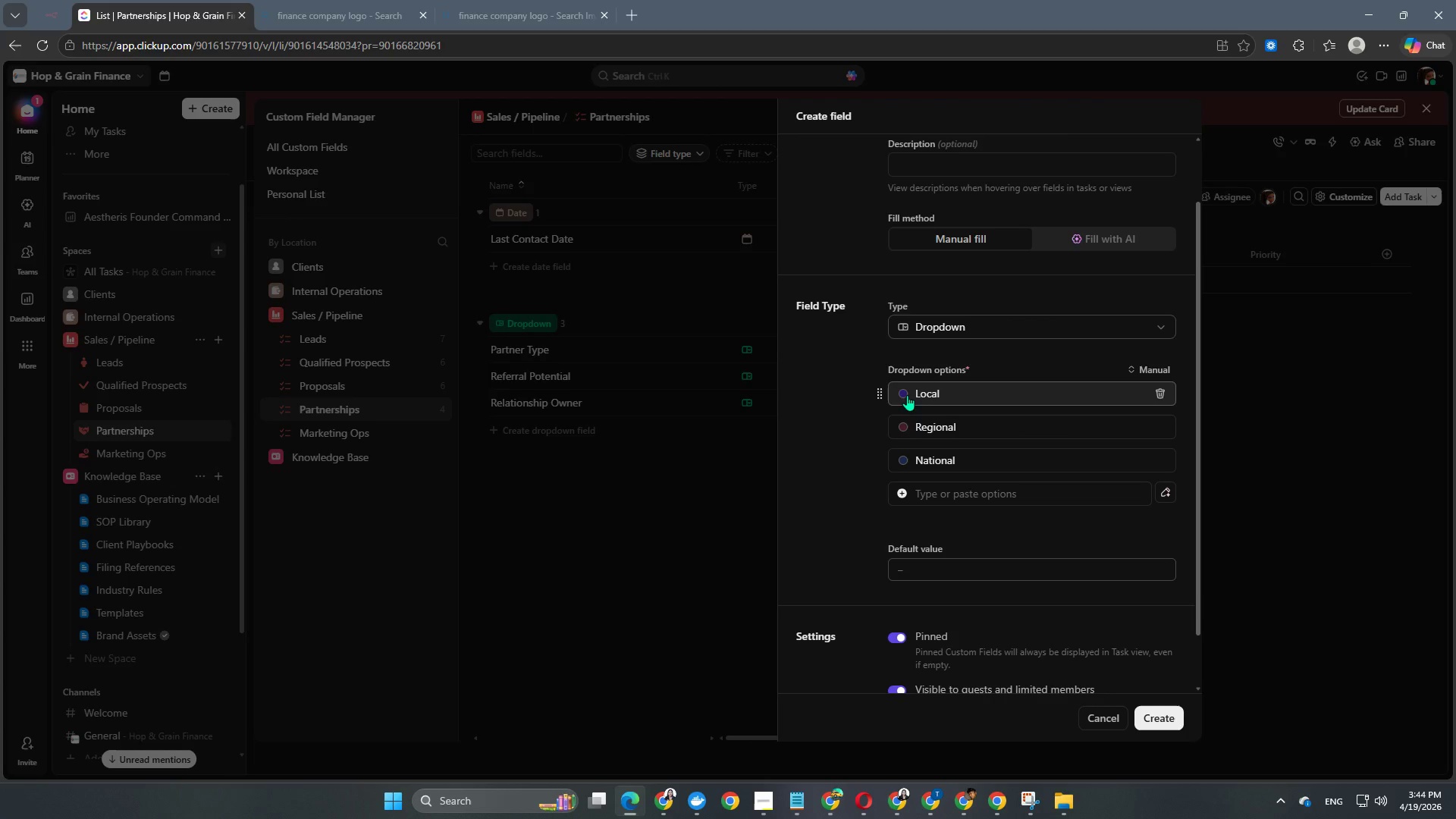 
left_click([907, 395])
 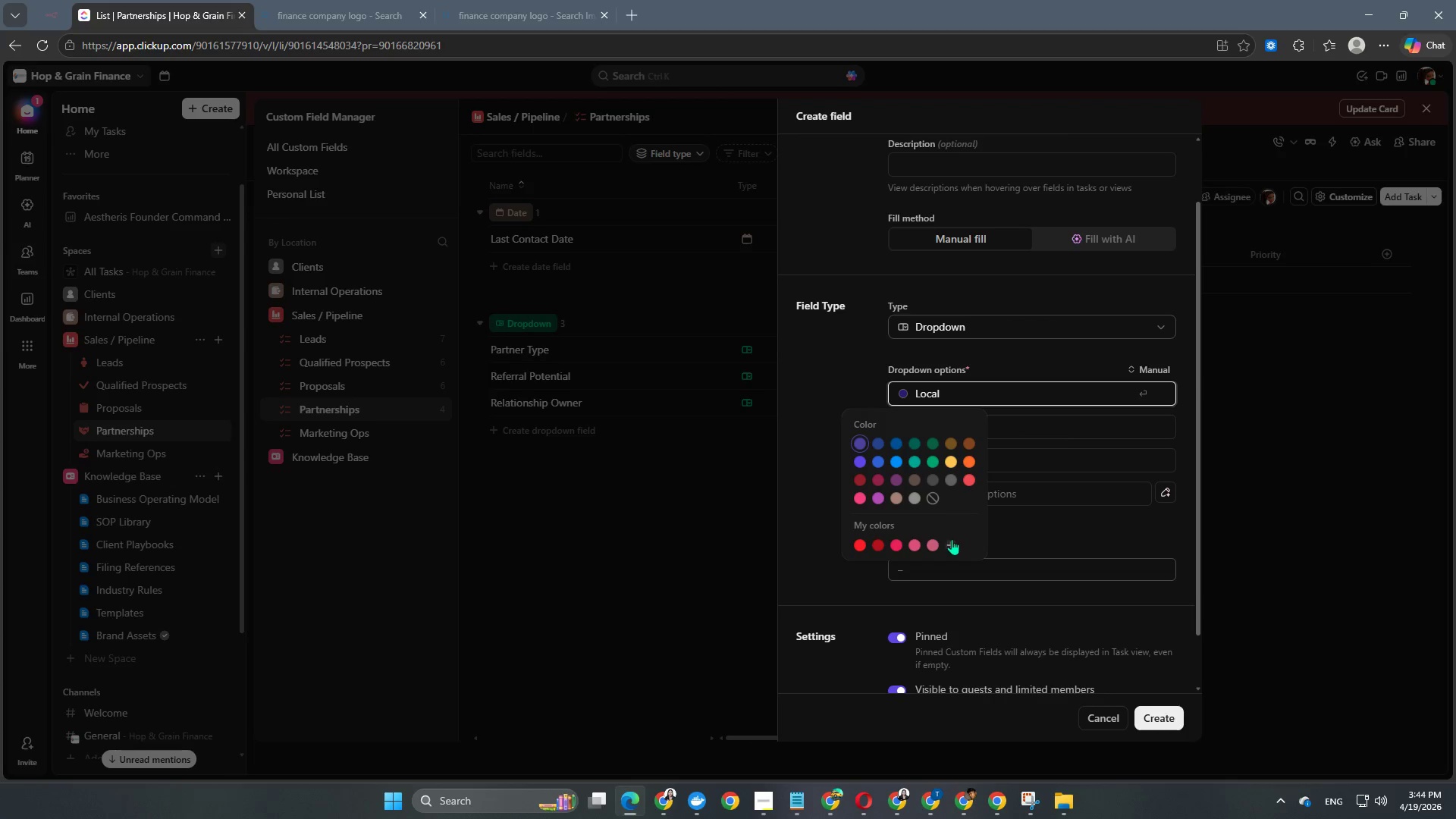 
left_click([971, 476])
 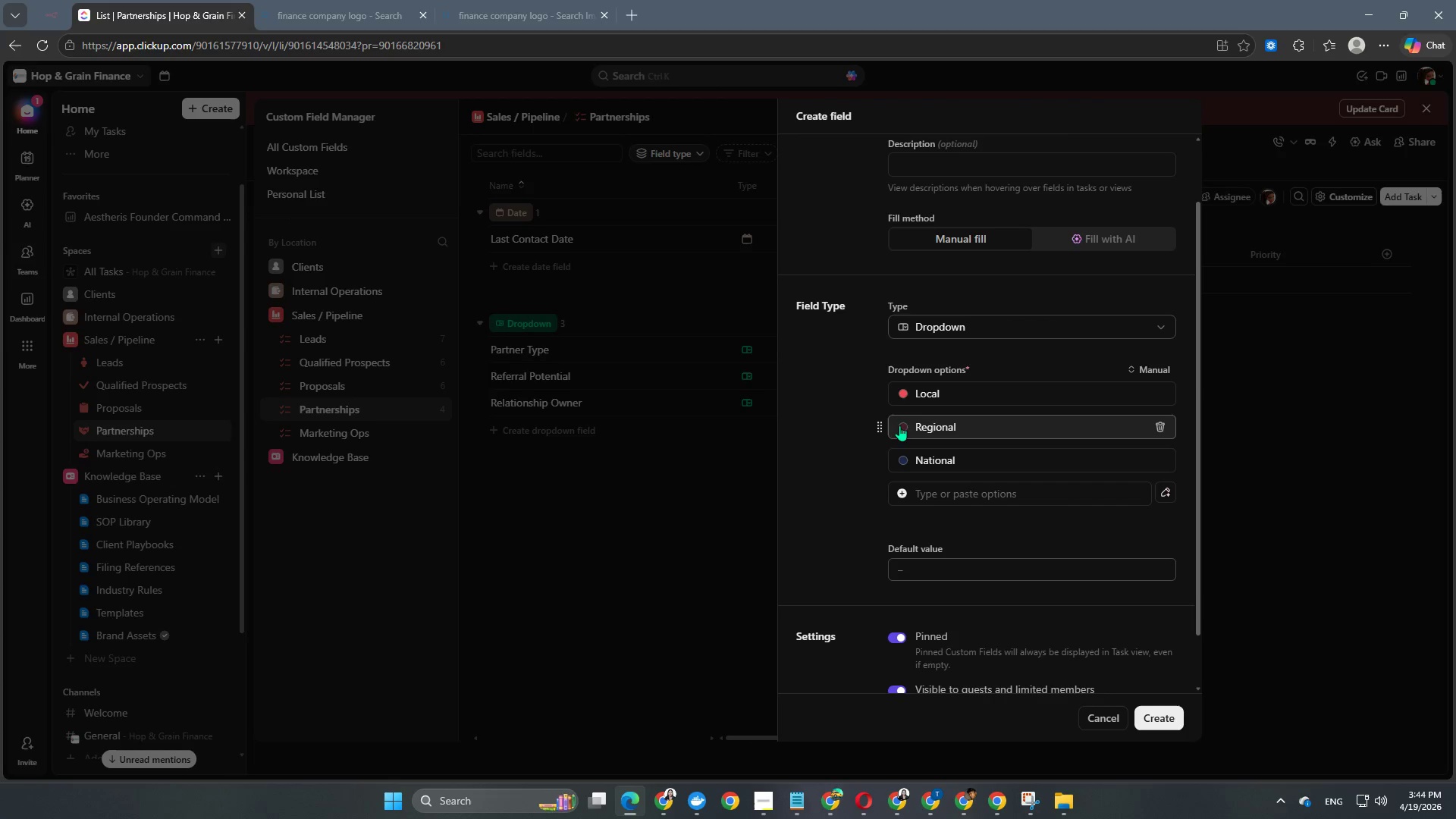 
left_click([899, 428])
 